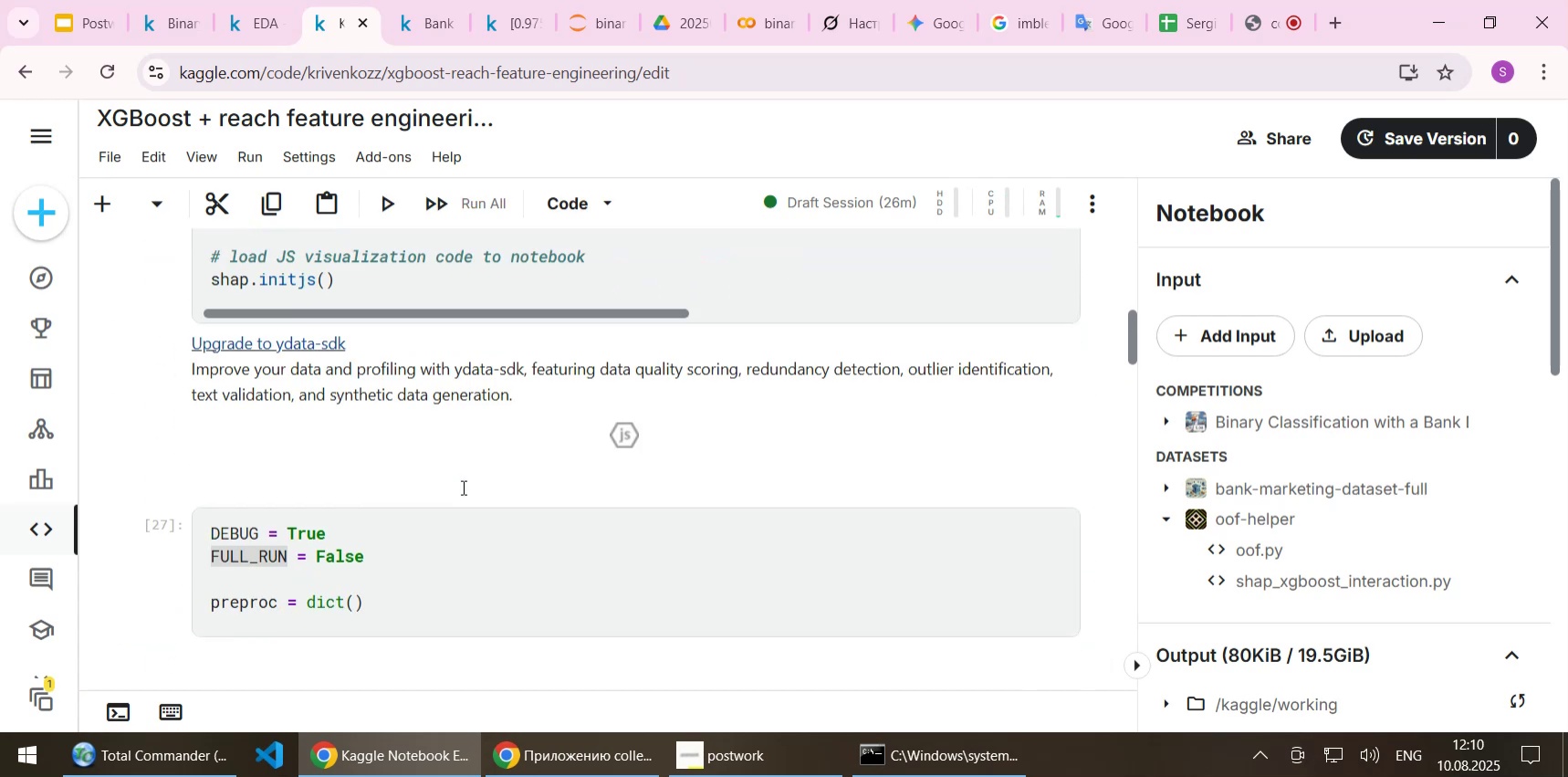 
scroll: coordinate [462, 487], scroll_direction: down, amount: 7.0
 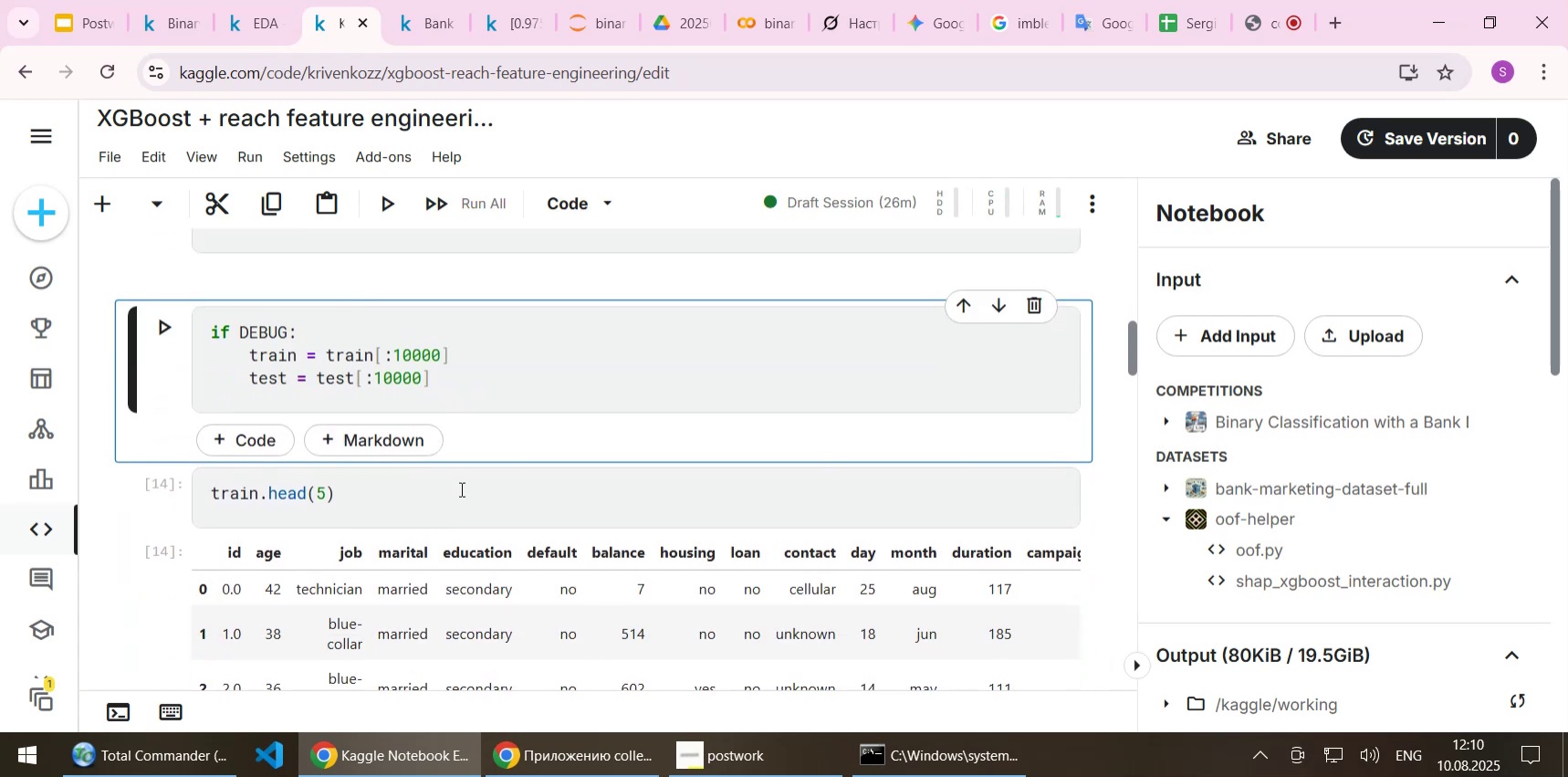 
left_click([457, 496])
 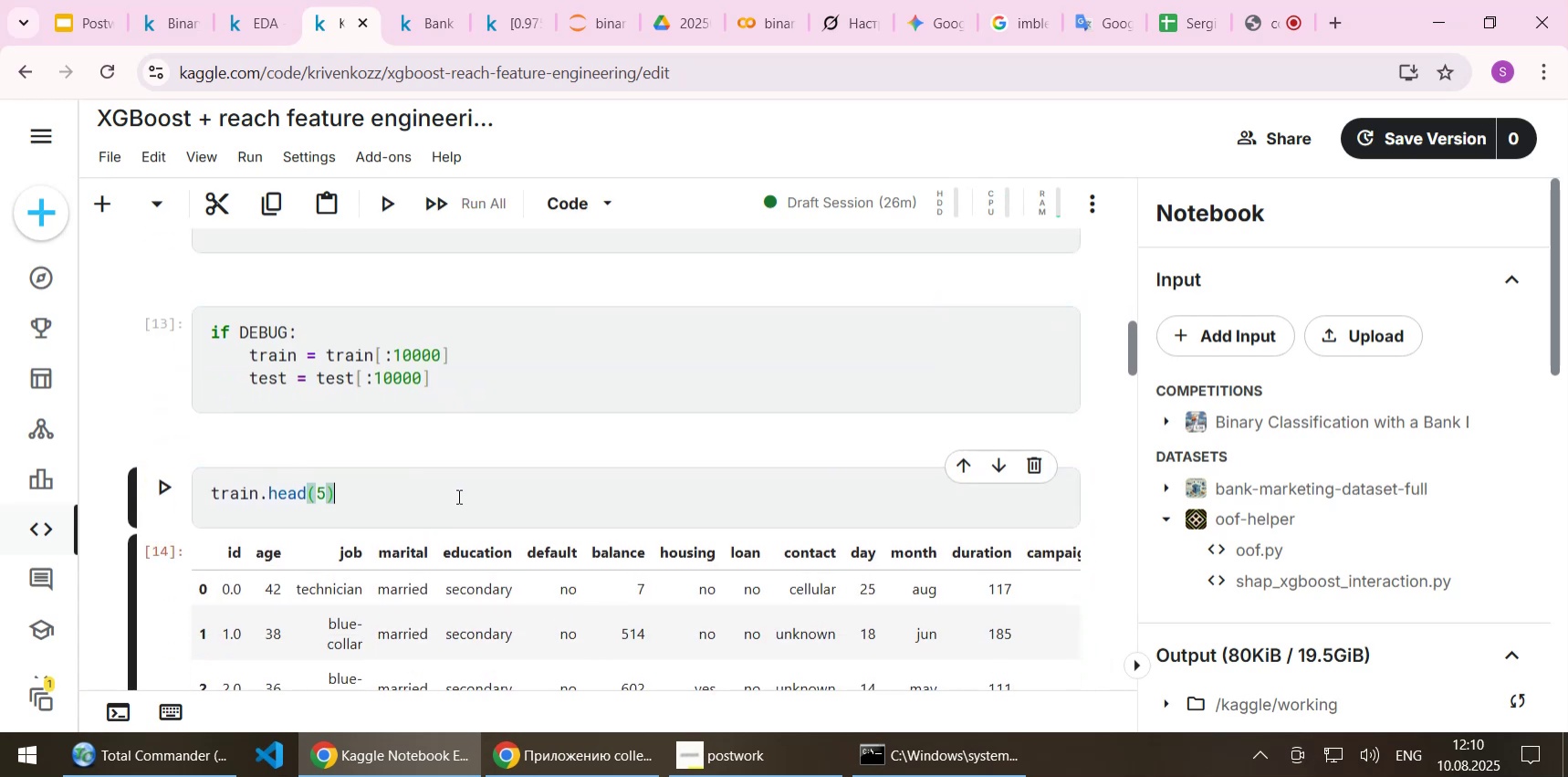 
key(Shift+Enter)
 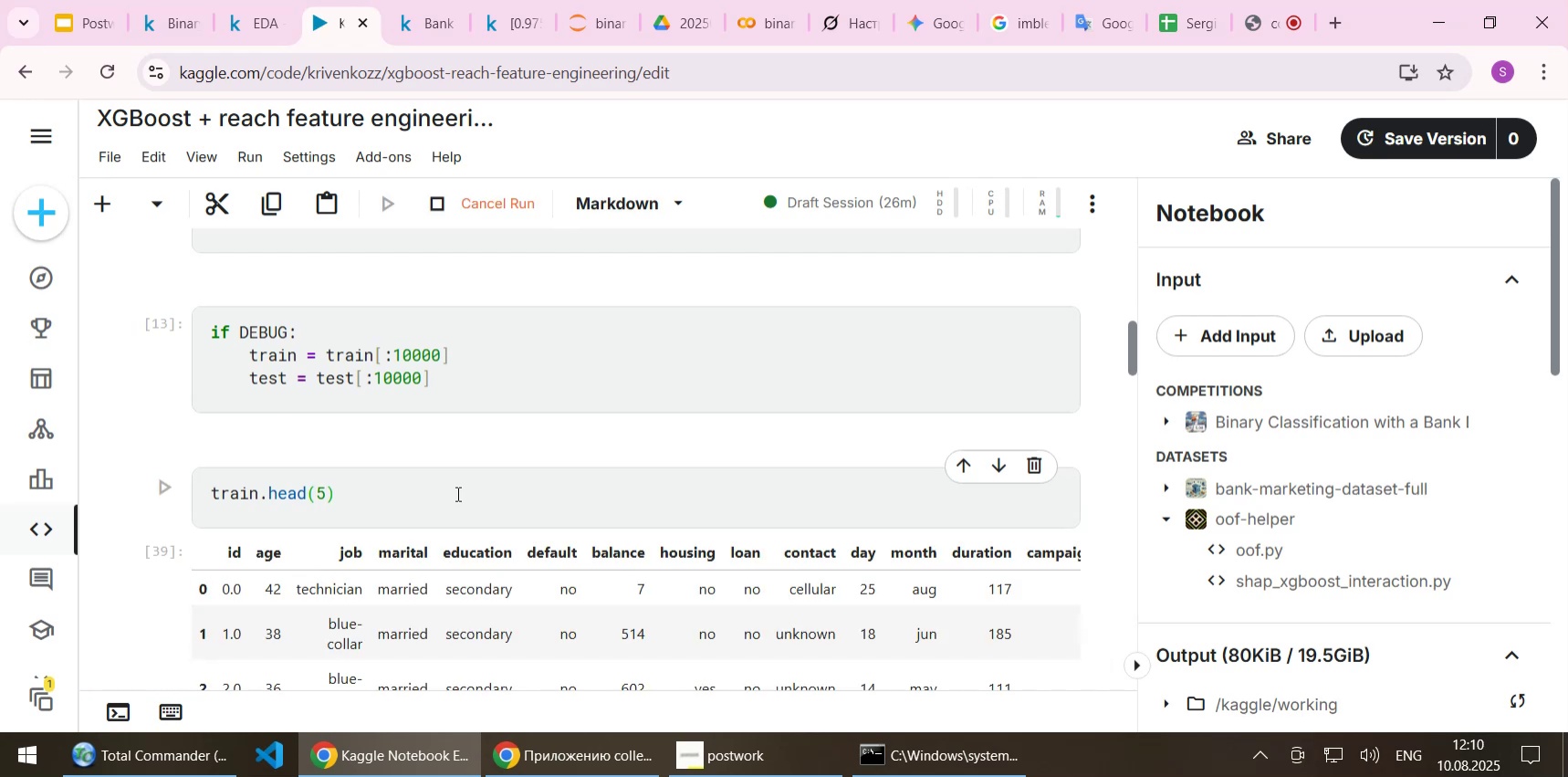 
scroll: coordinate [456, 493], scroll_direction: down, amount: 4.0
 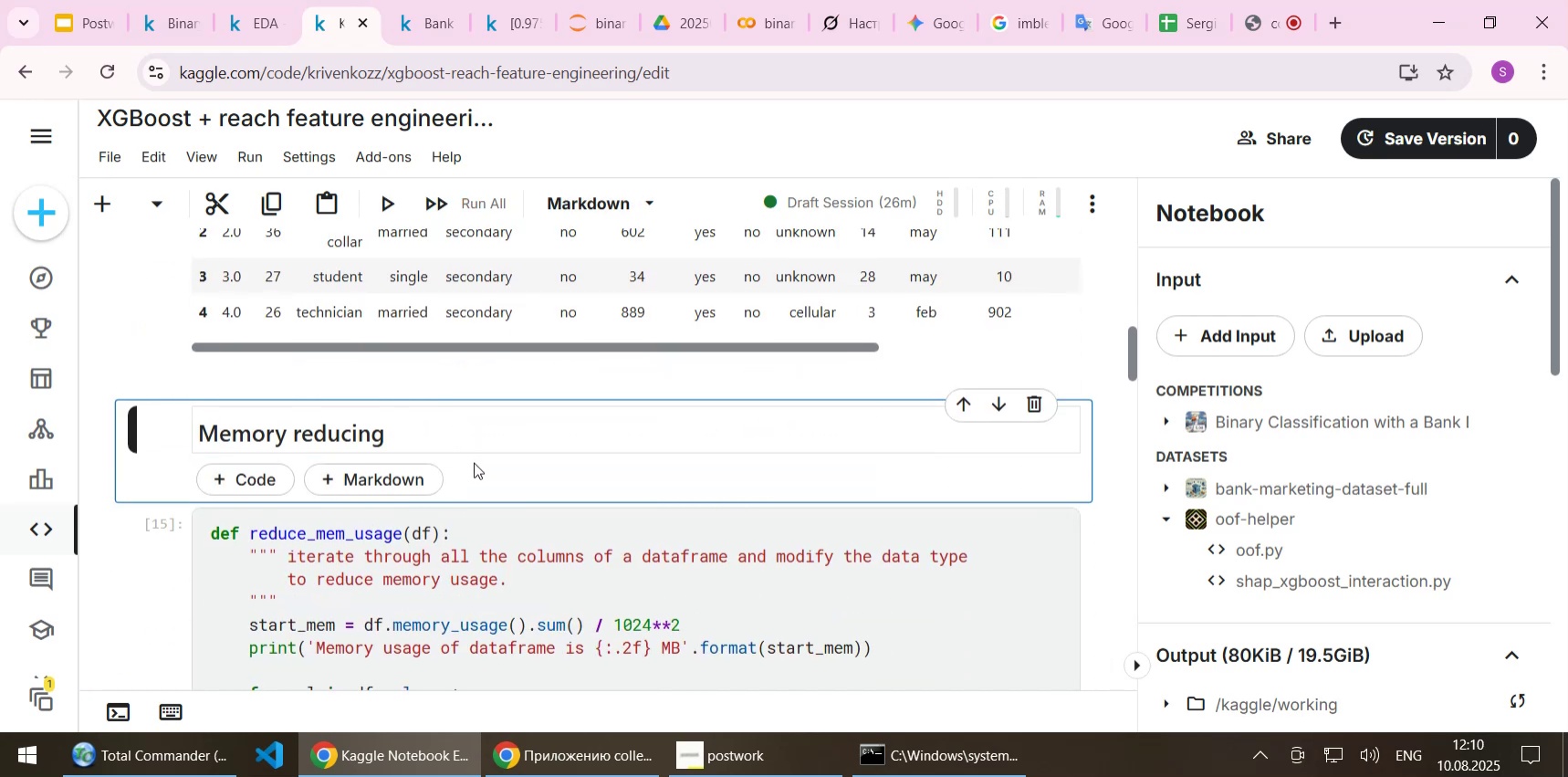 
key(Shift+Enter)
 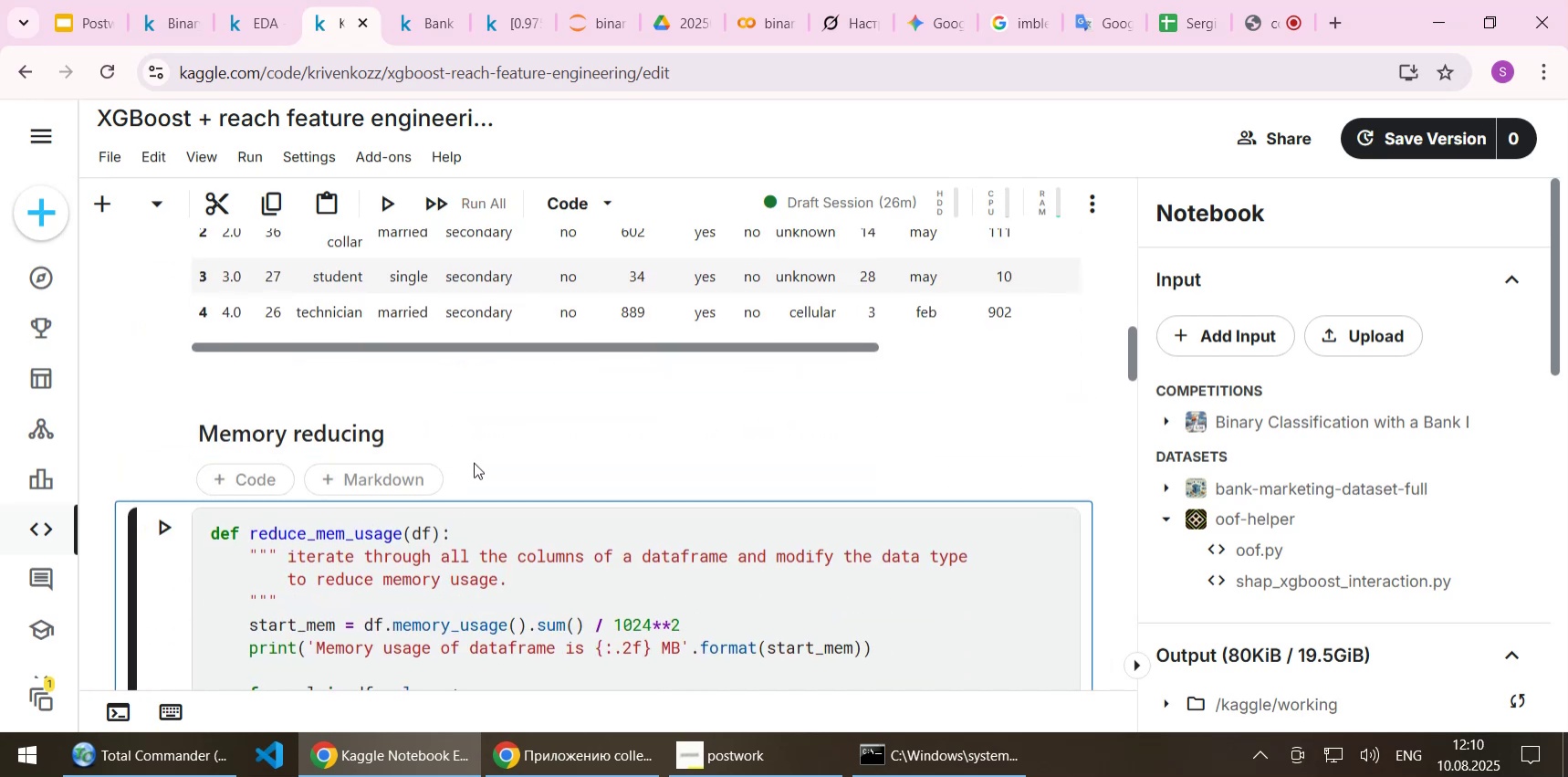 
key(Shift+ShiftLeft)
 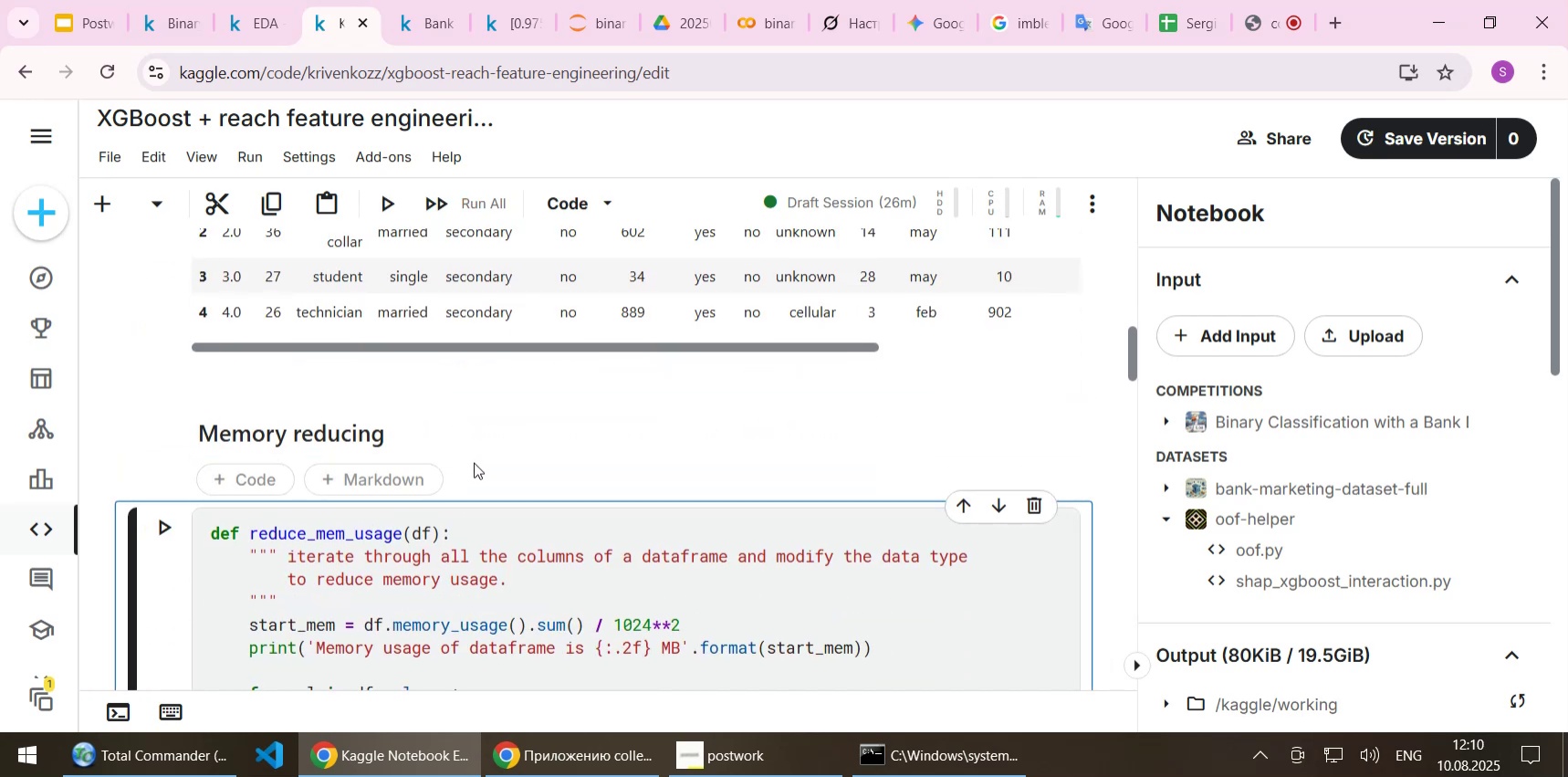 
key(Shift+Enter)
 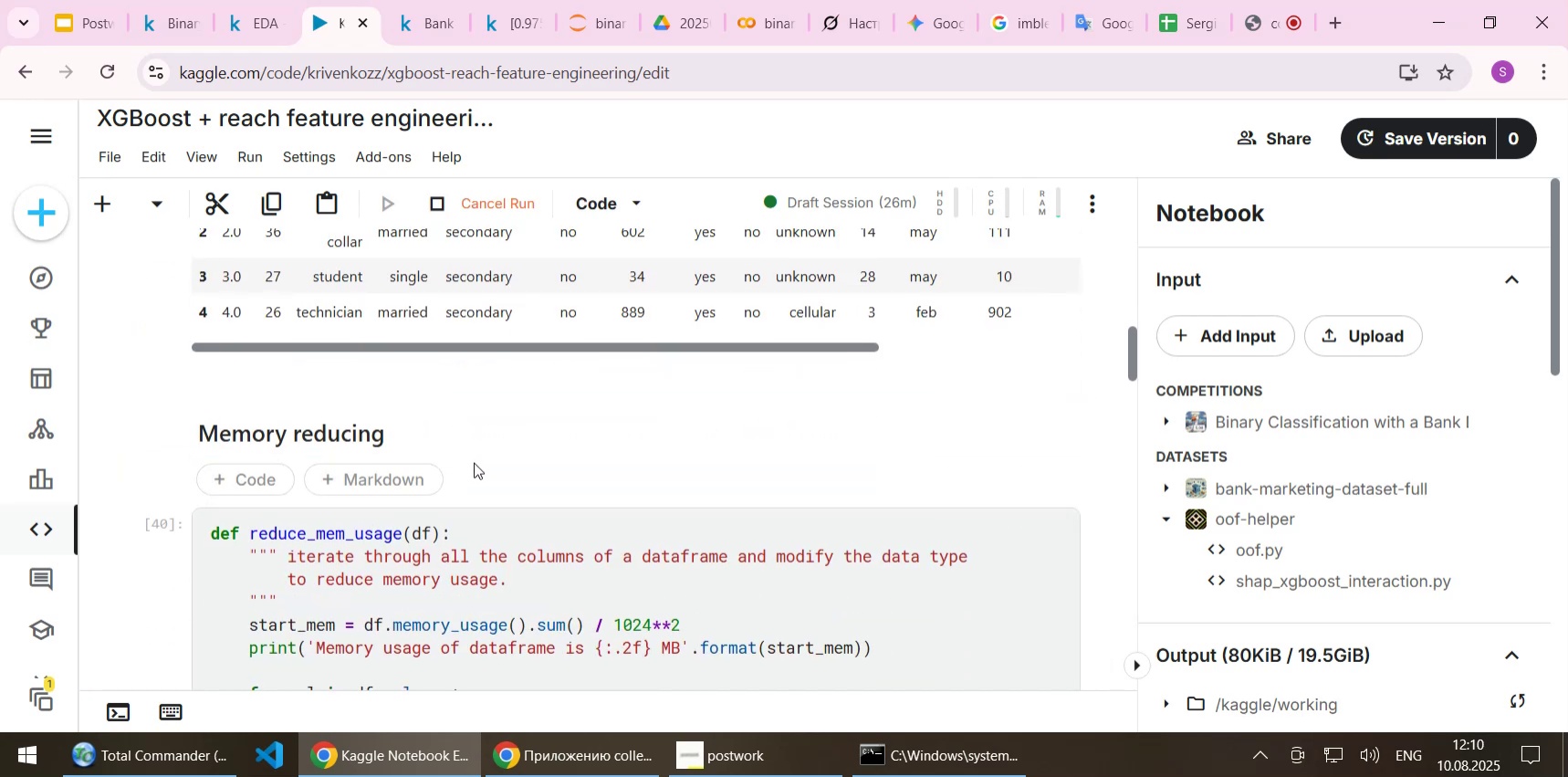 
scroll: coordinate [474, 462], scroll_direction: down, amount: 9.0
 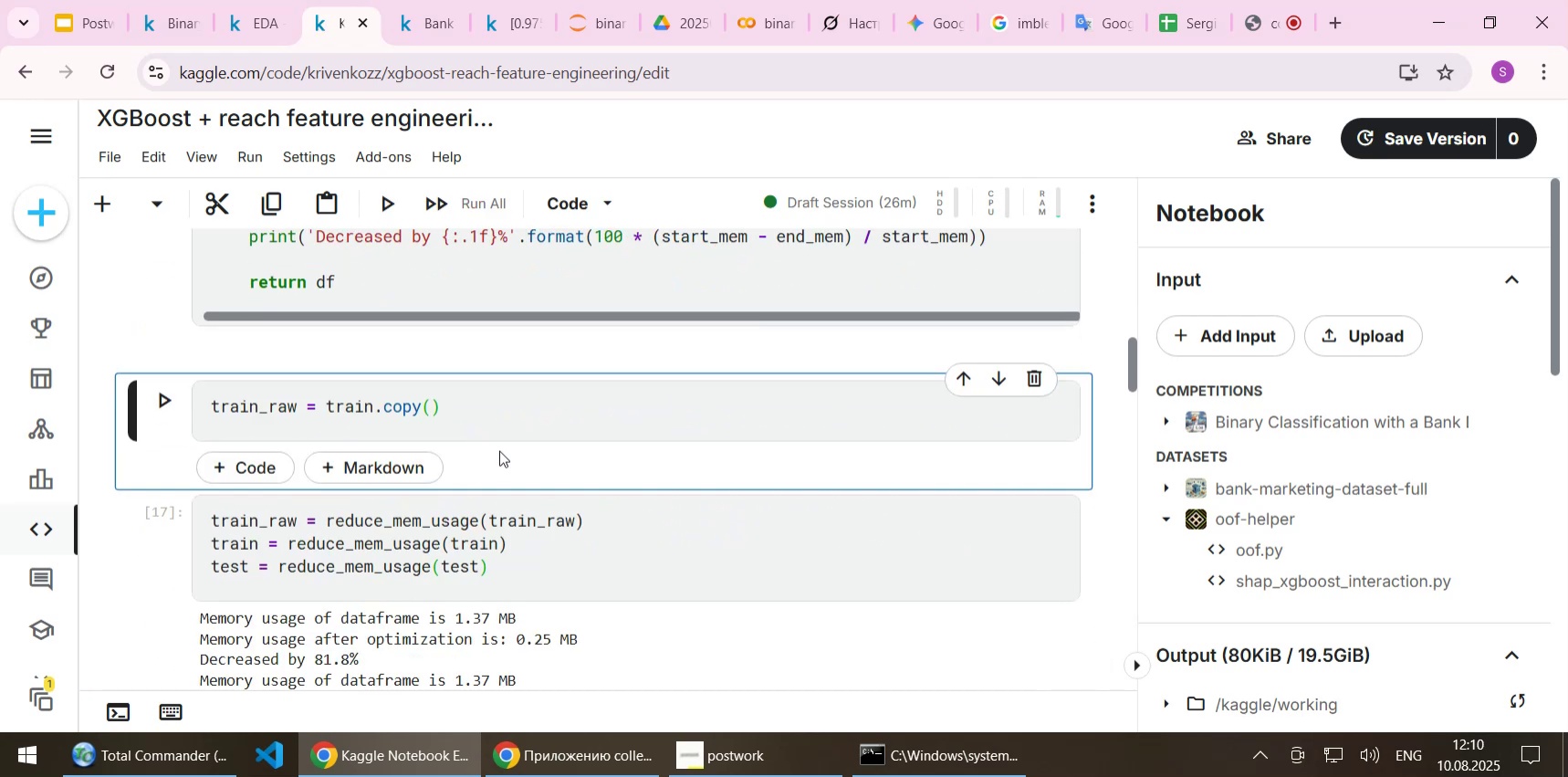 
key(Shift+Enter)
 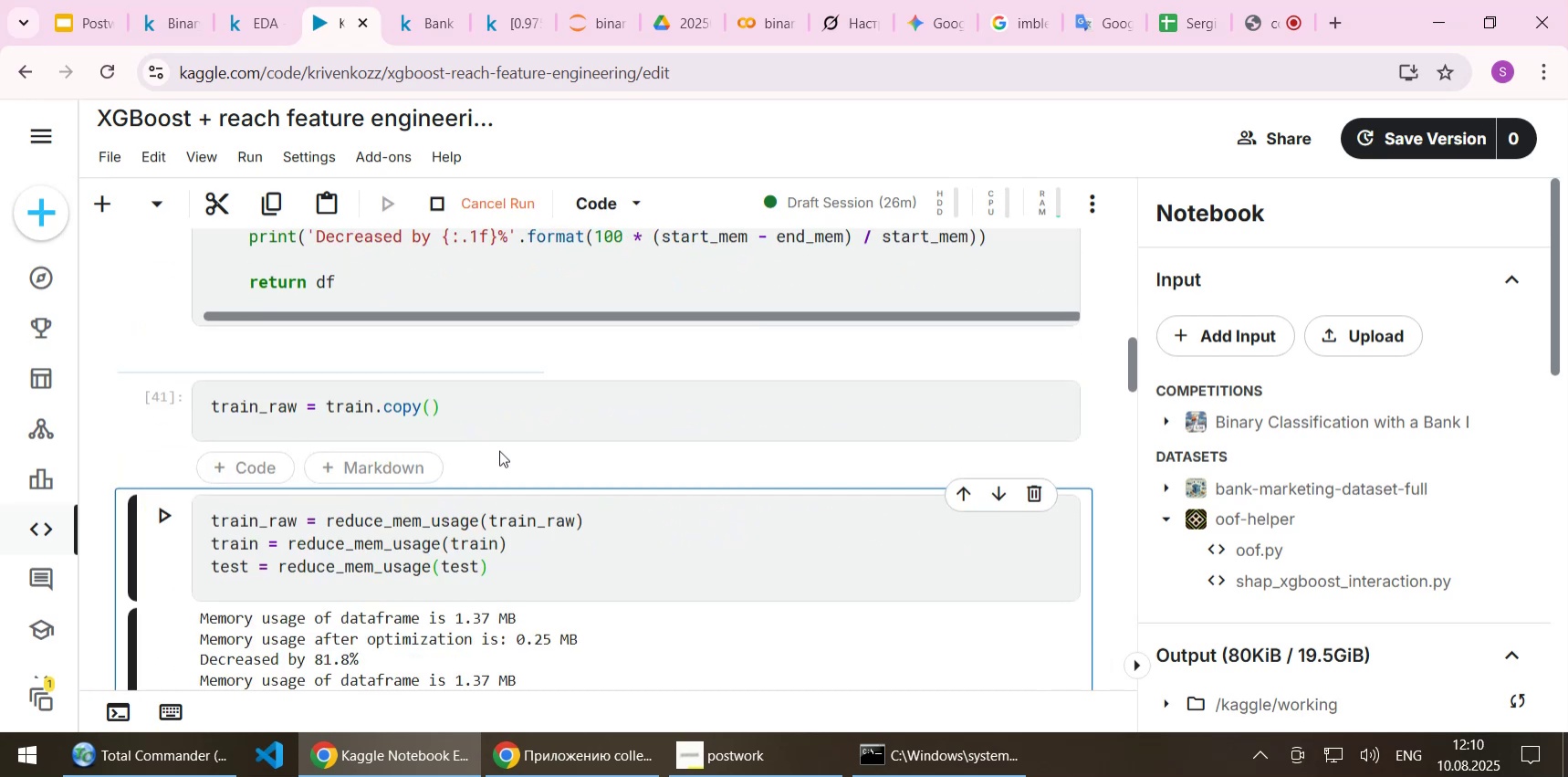 
key(Shift+ShiftLeft)
 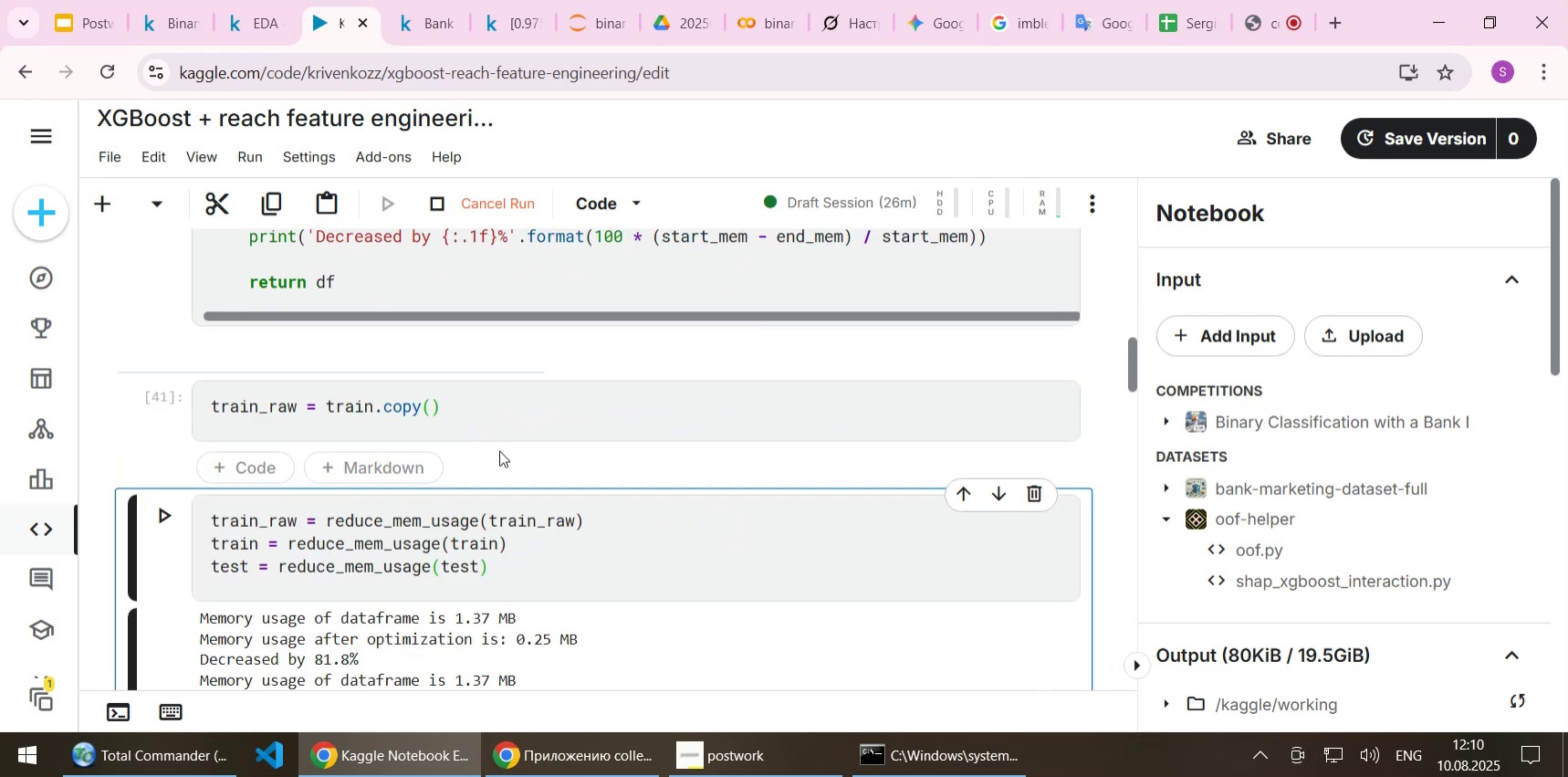 
key(Shift+Enter)
 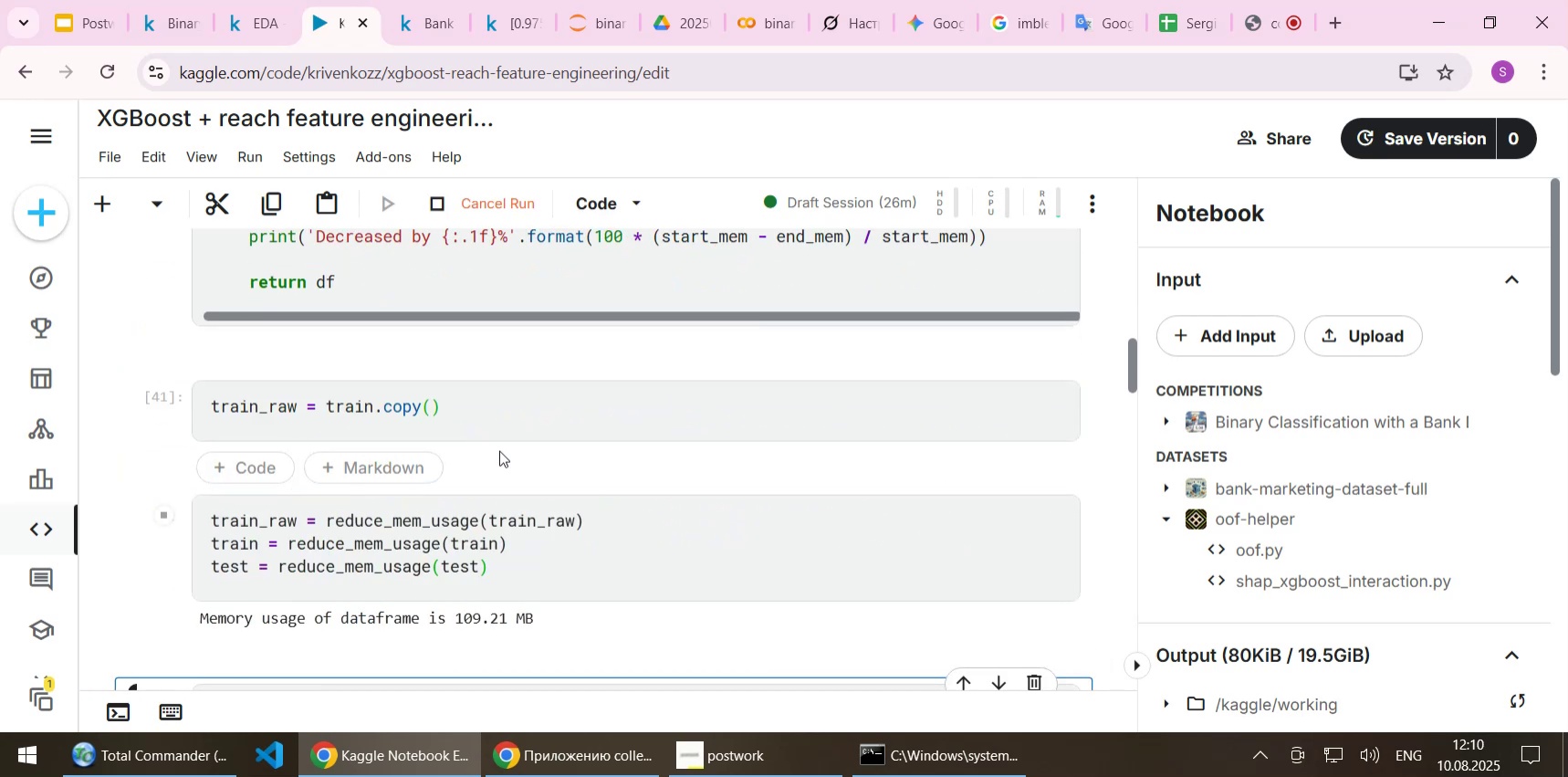 
scroll: coordinate [565, 453], scroll_direction: down, amount: 4.0
 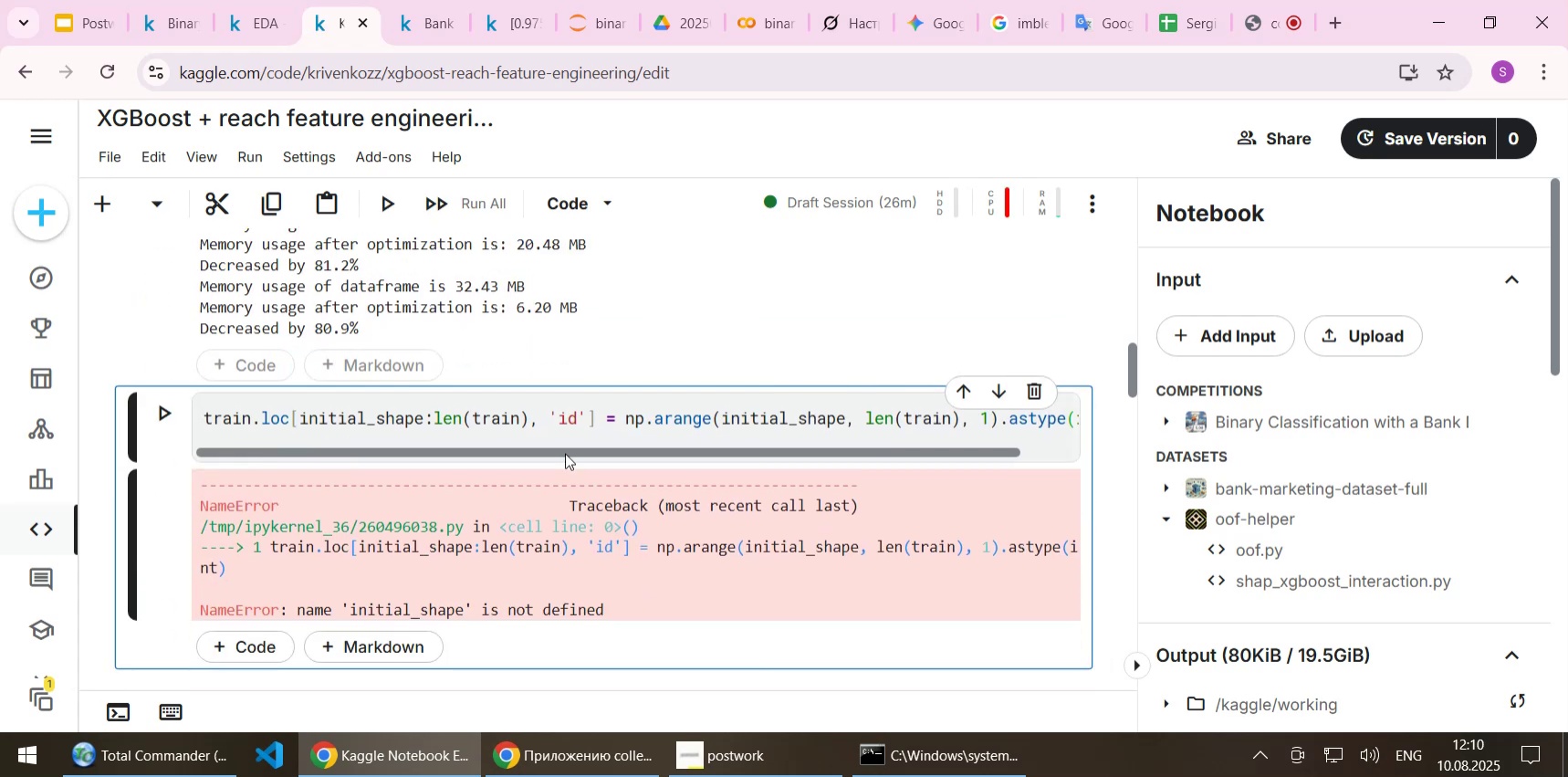 
key(Shift+Enter)
 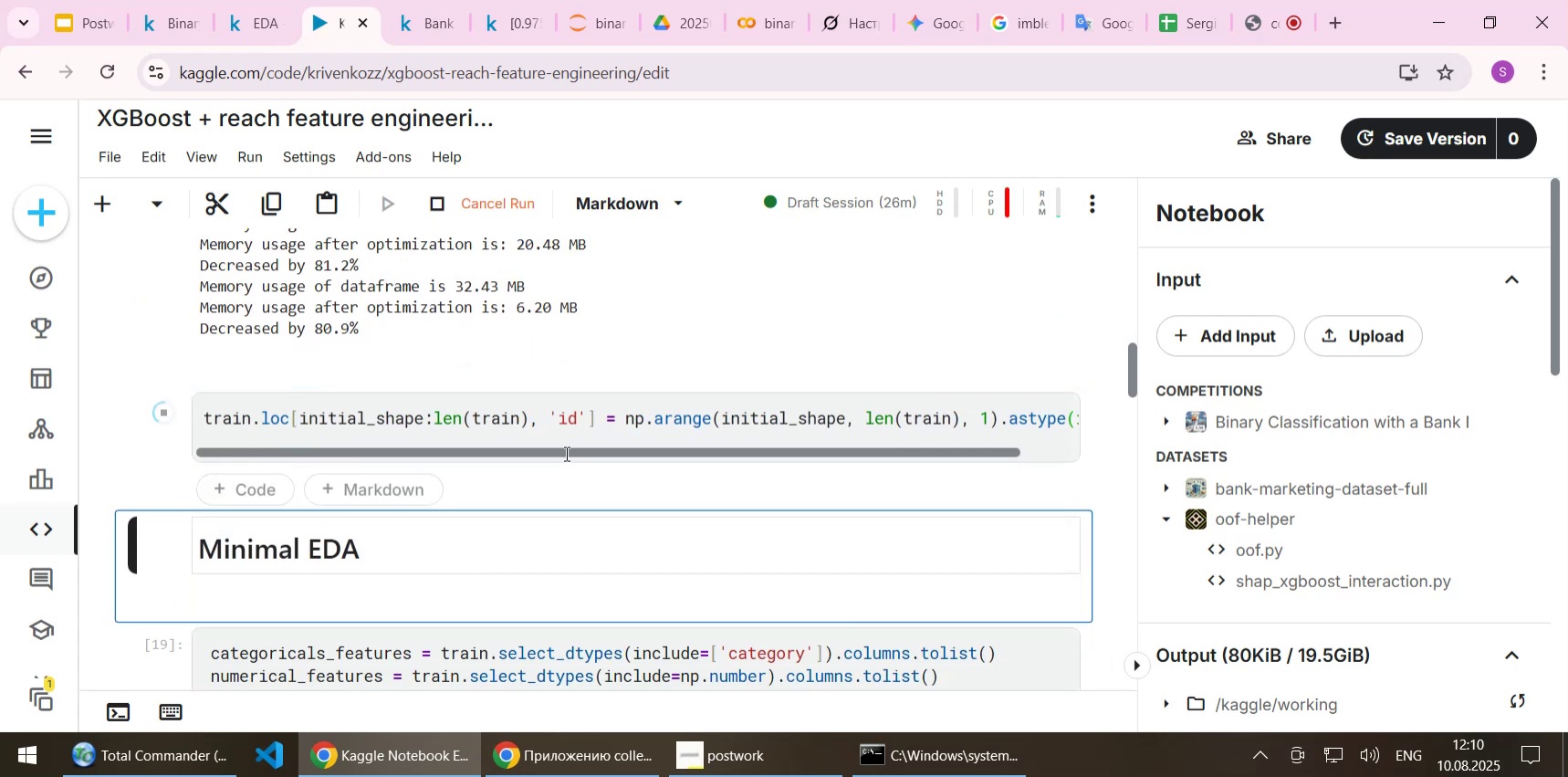 
scroll: coordinate [565, 453], scroll_direction: down, amount: 1.0
 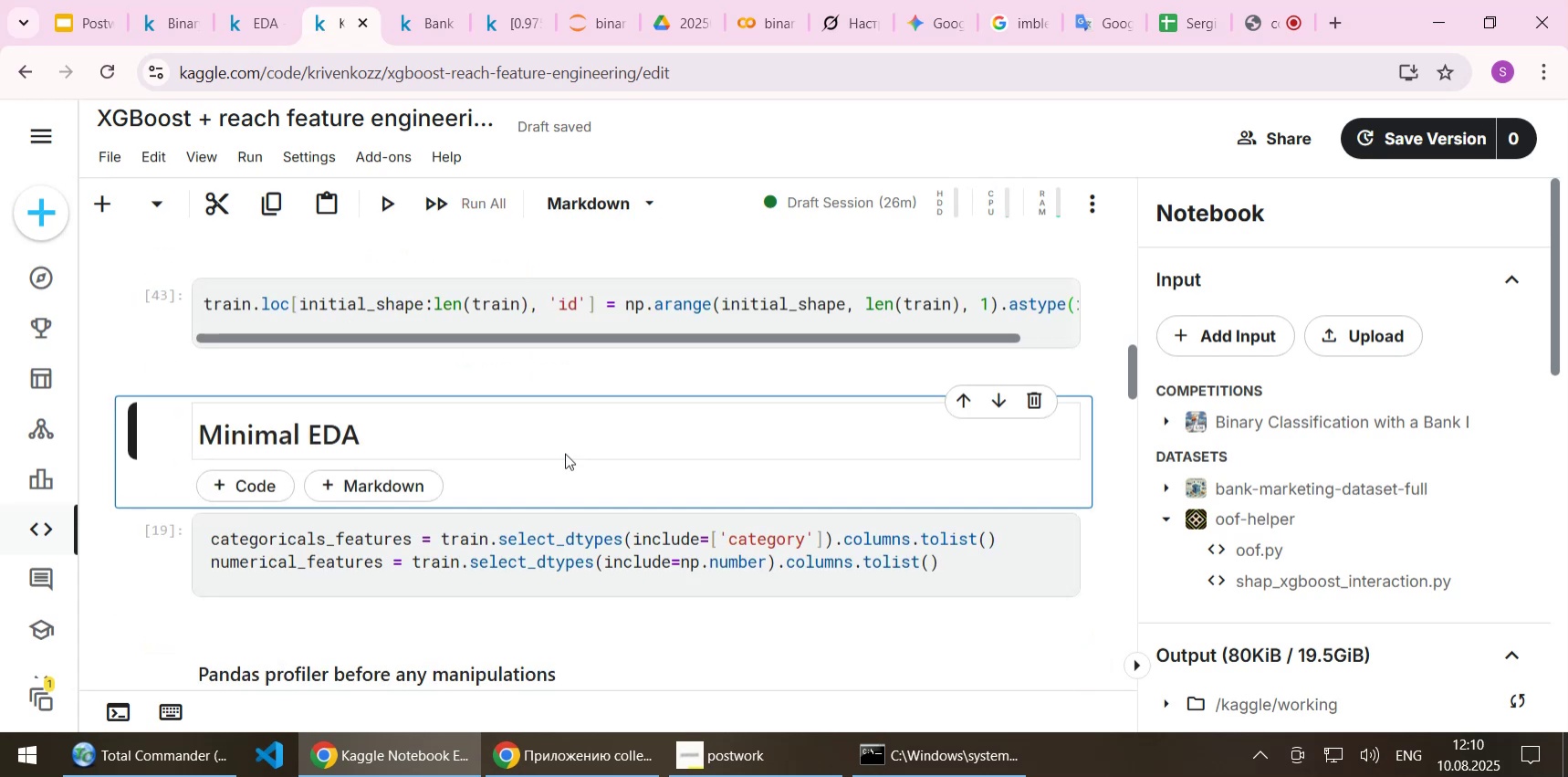 
wait(7.75)
 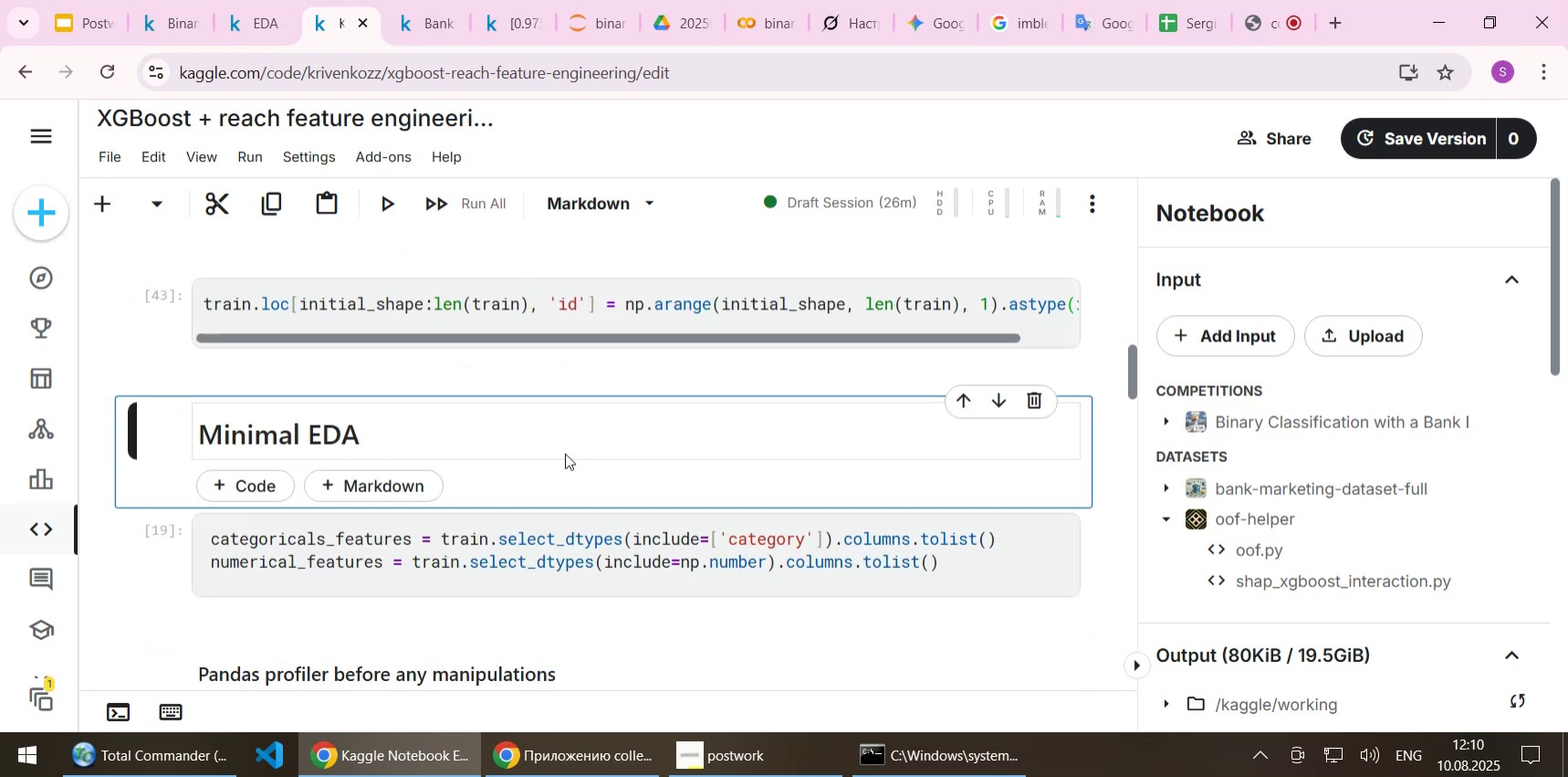 
key(Shift+Enter)
 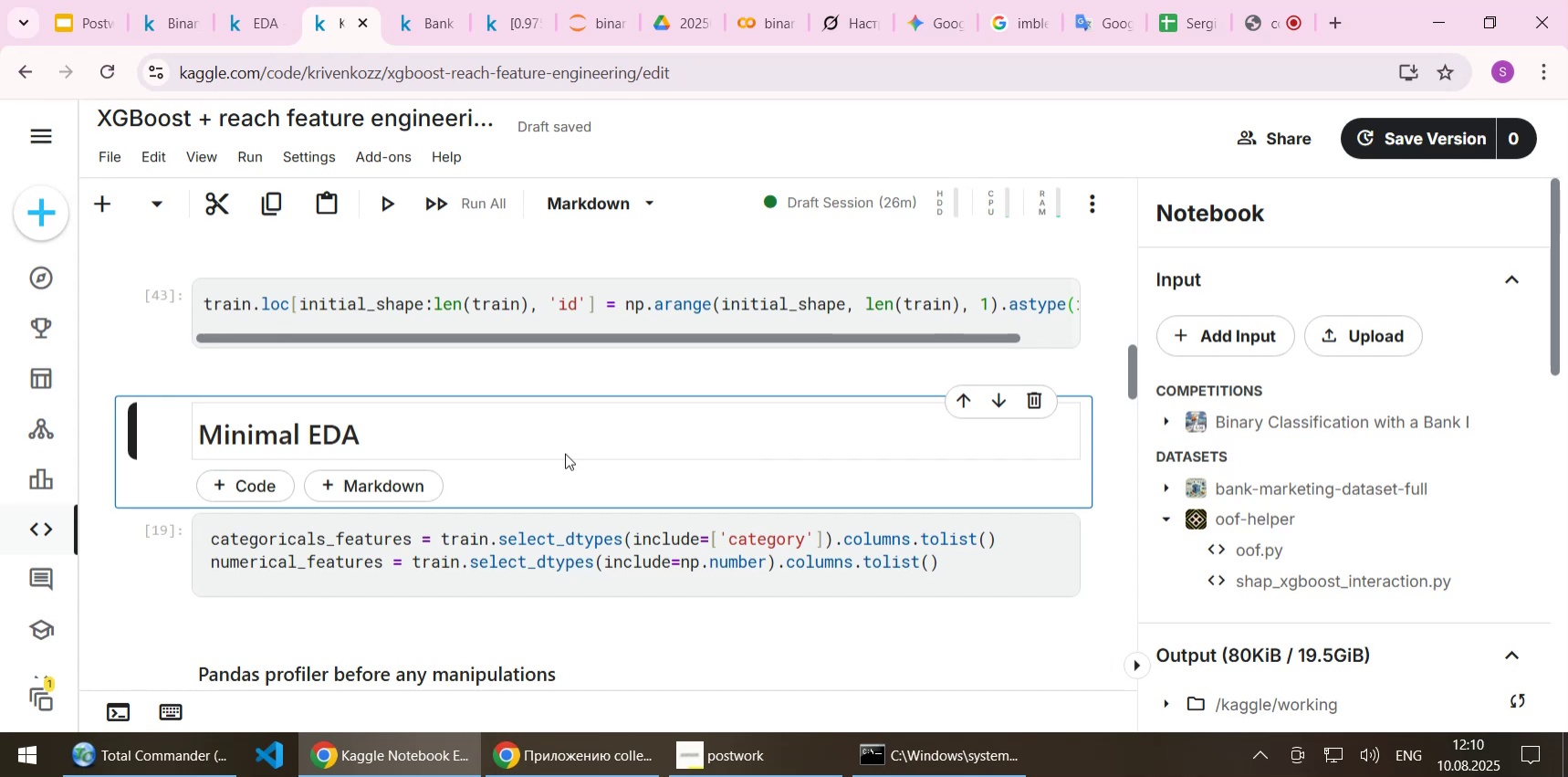 
key(Shift+Enter)
 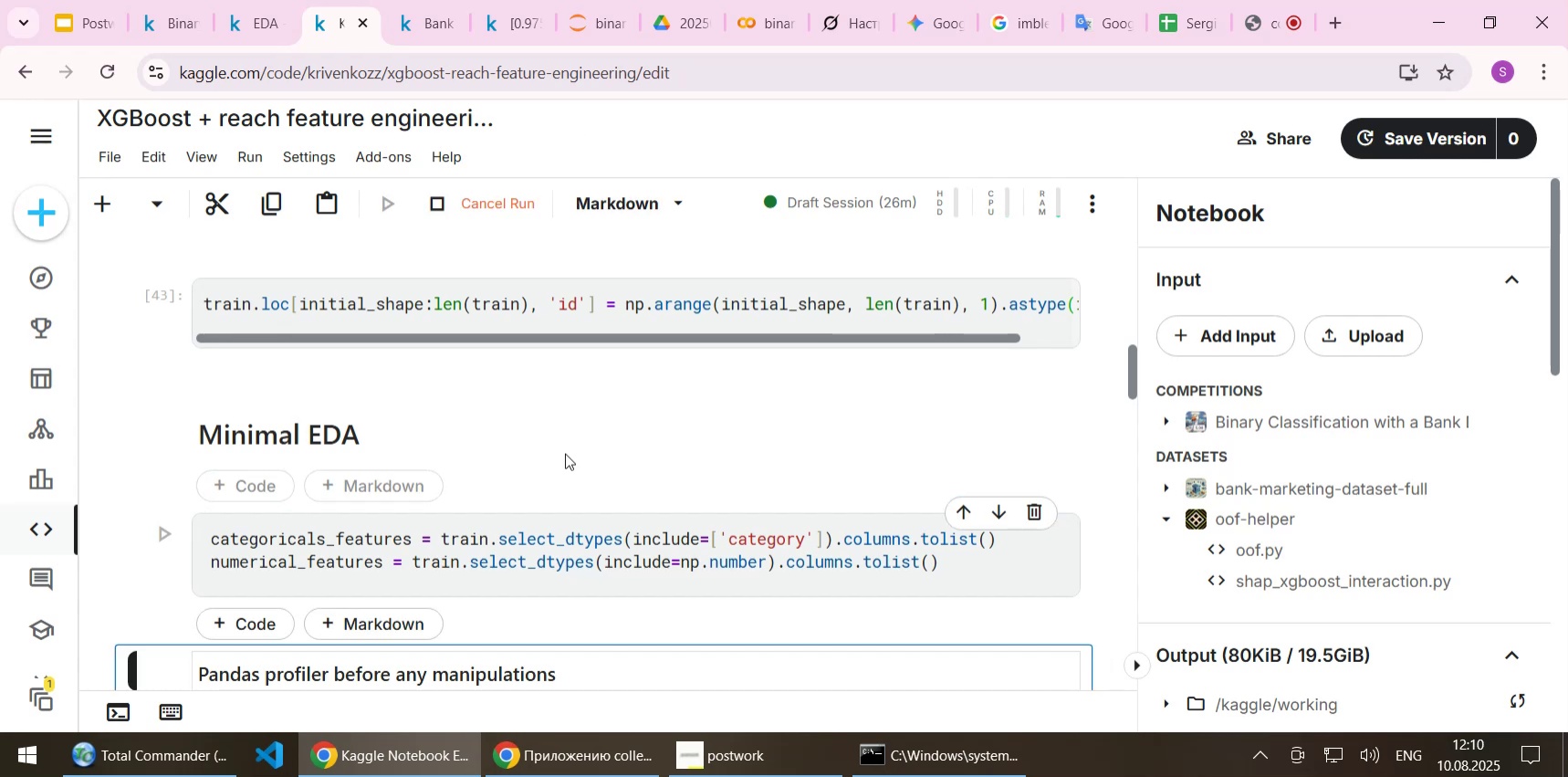 
scroll: coordinate [640, 448], scroll_direction: down, amount: 2.0
 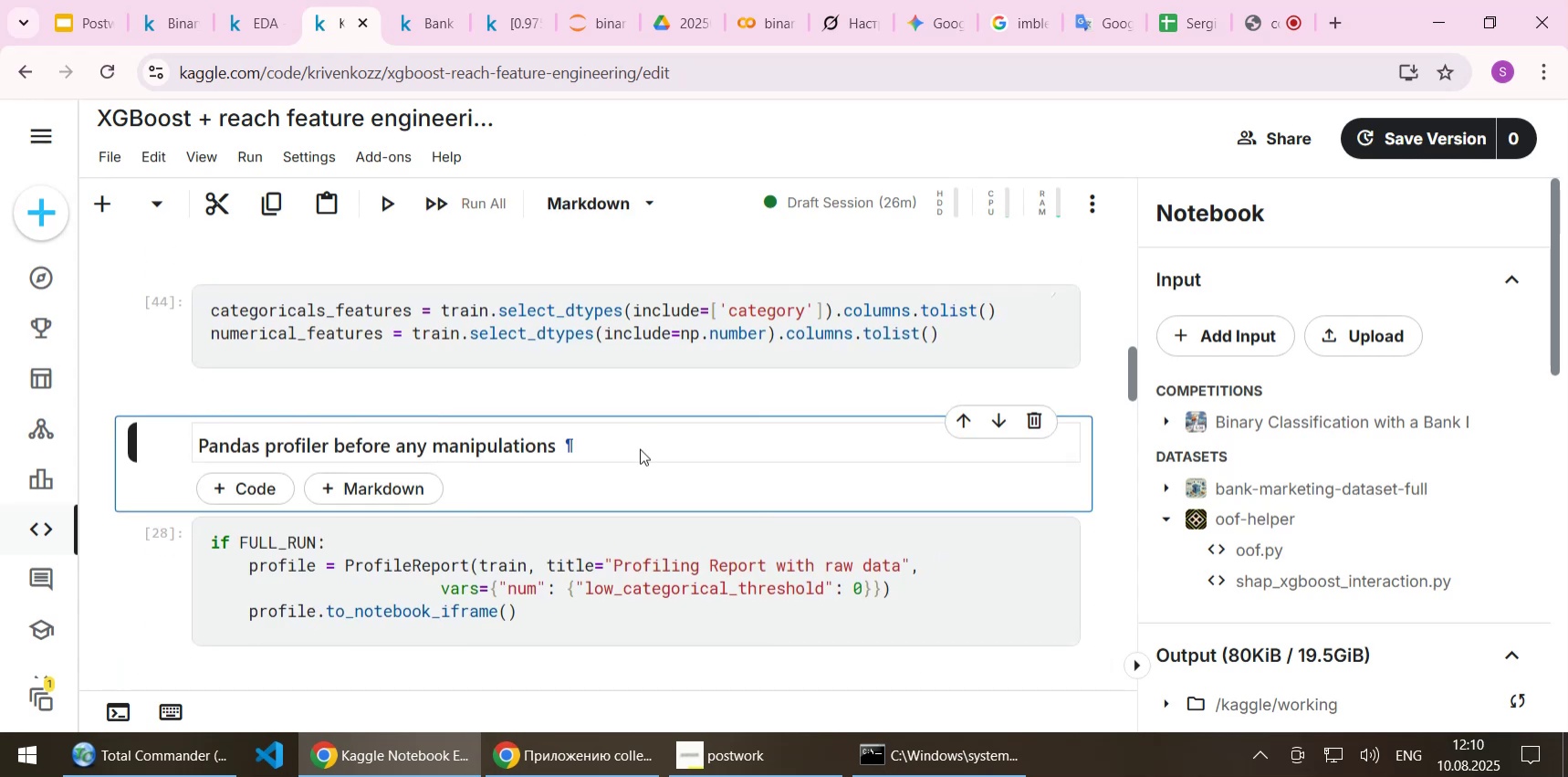 
key(Shift+Enter)
 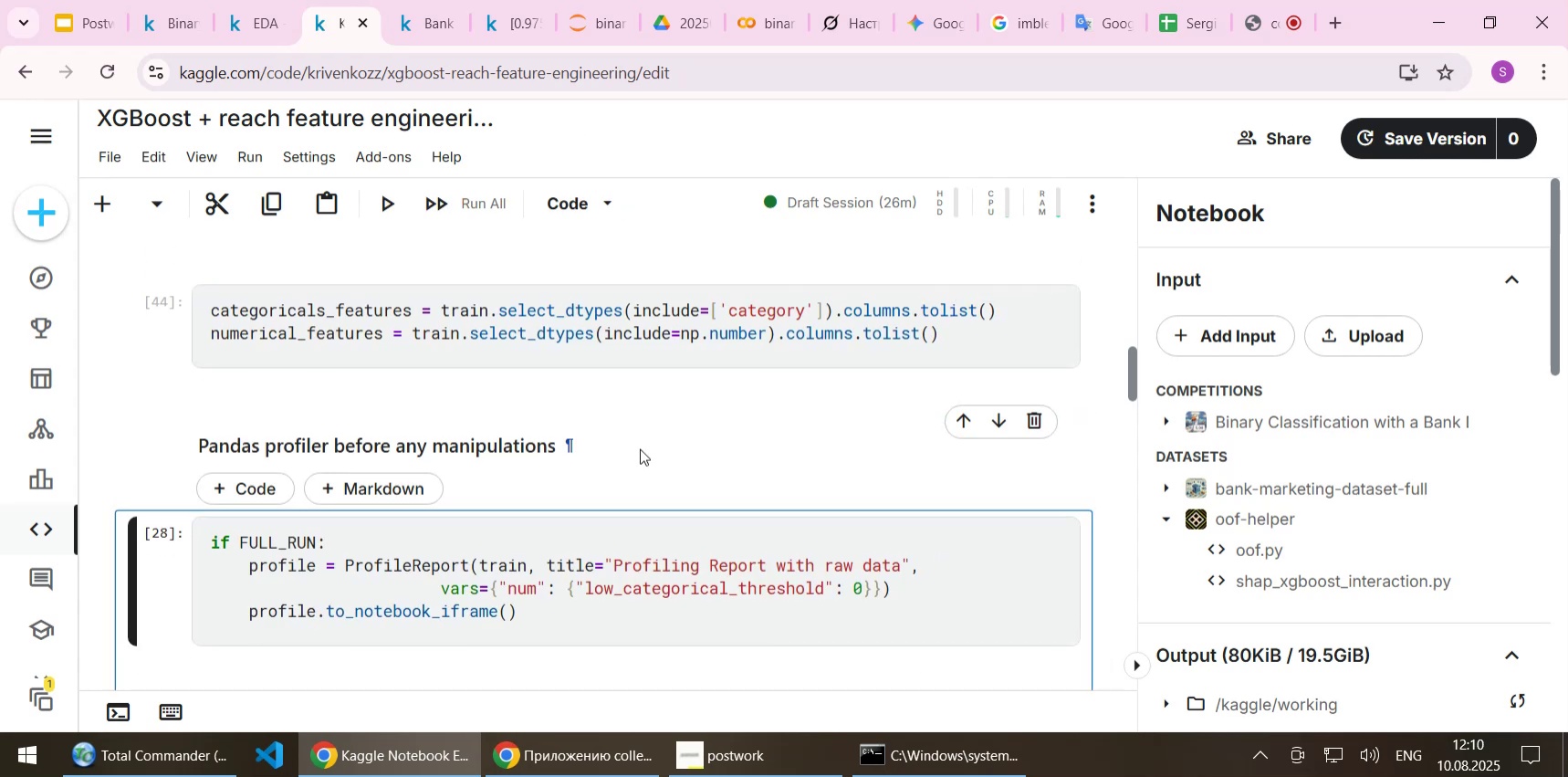 
key(Shift+Enter)
 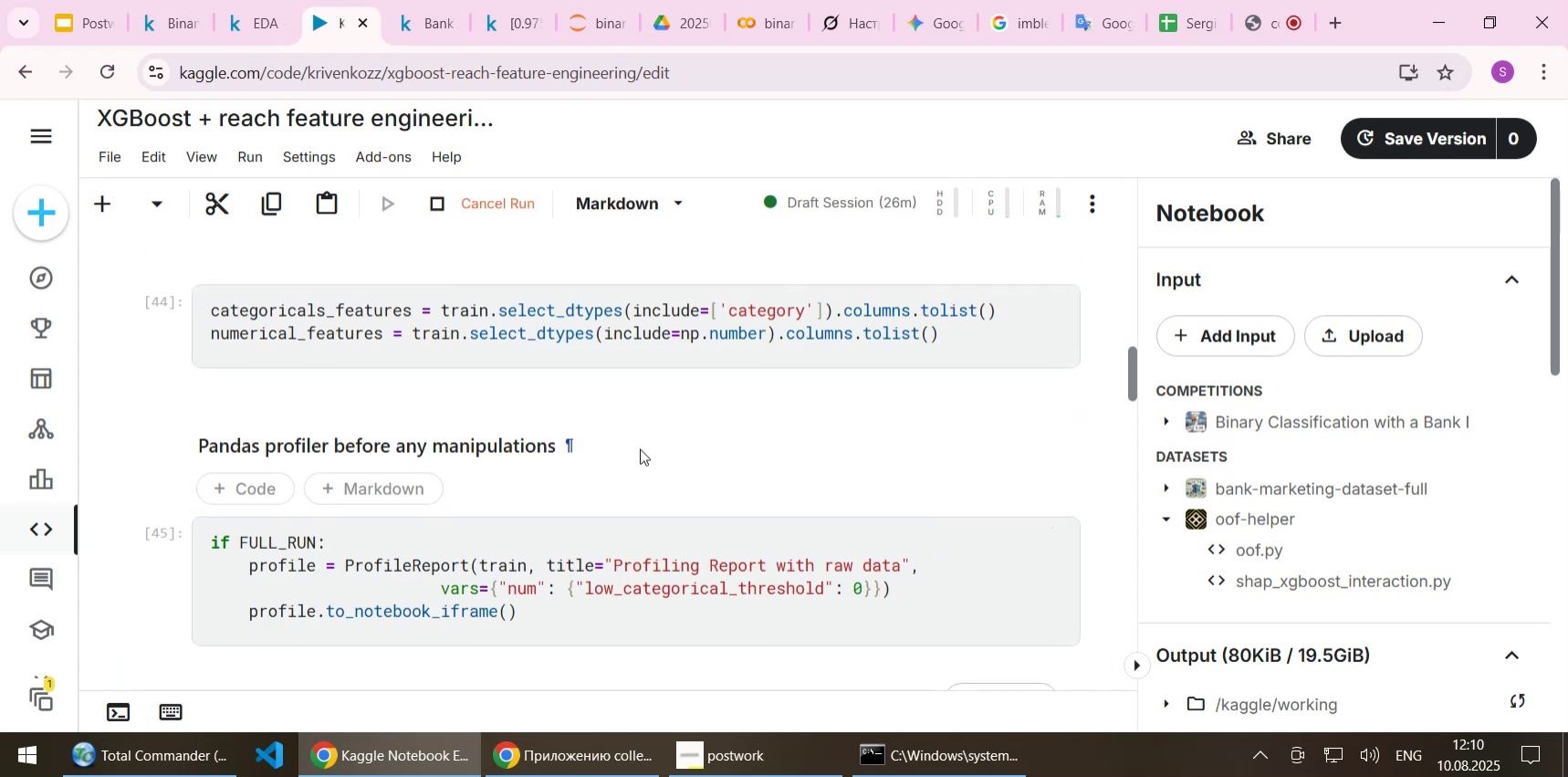 
scroll: coordinate [639, 455], scroll_direction: down, amount: 3.0
 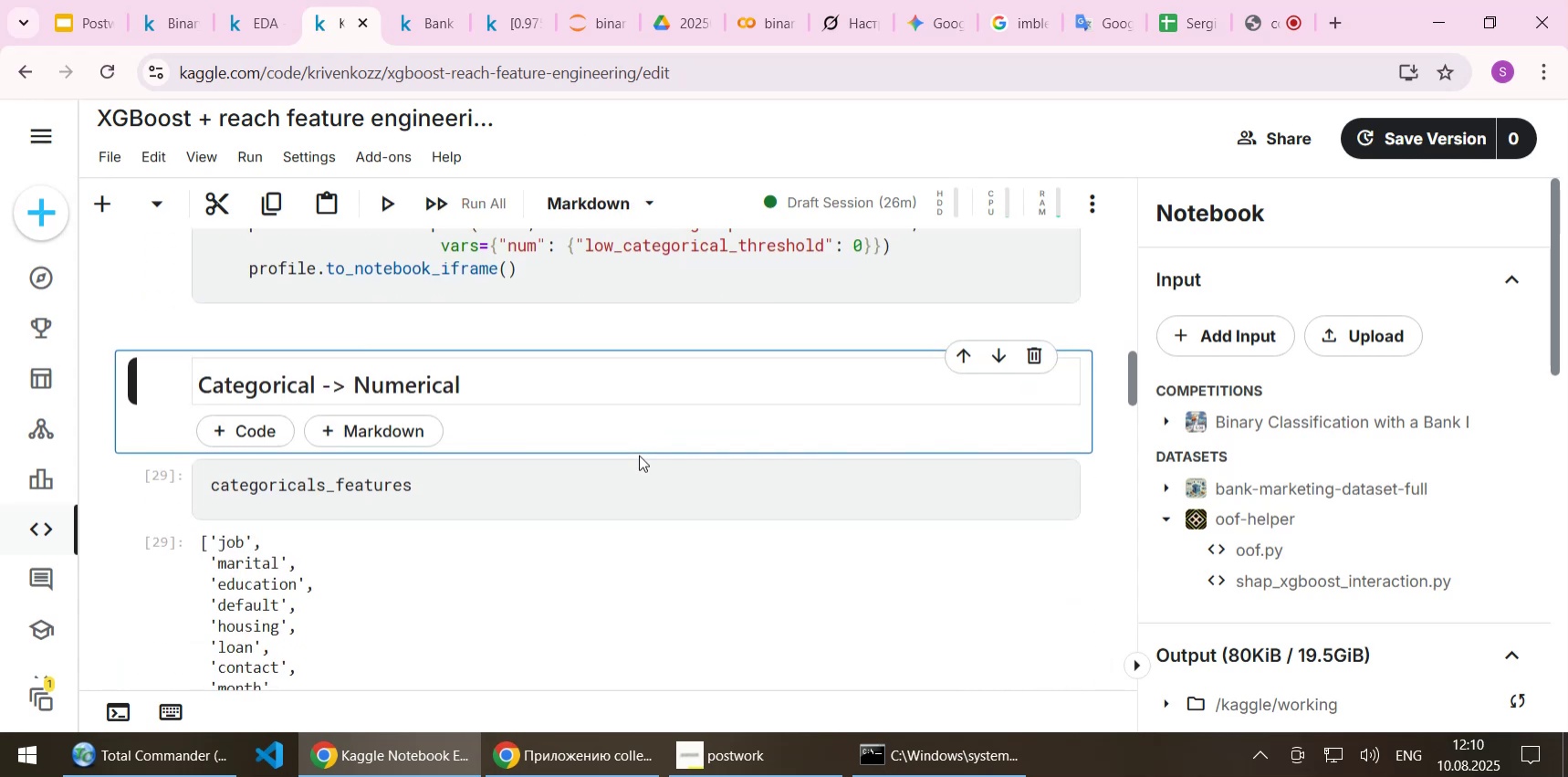 
key(Shift+Enter)
 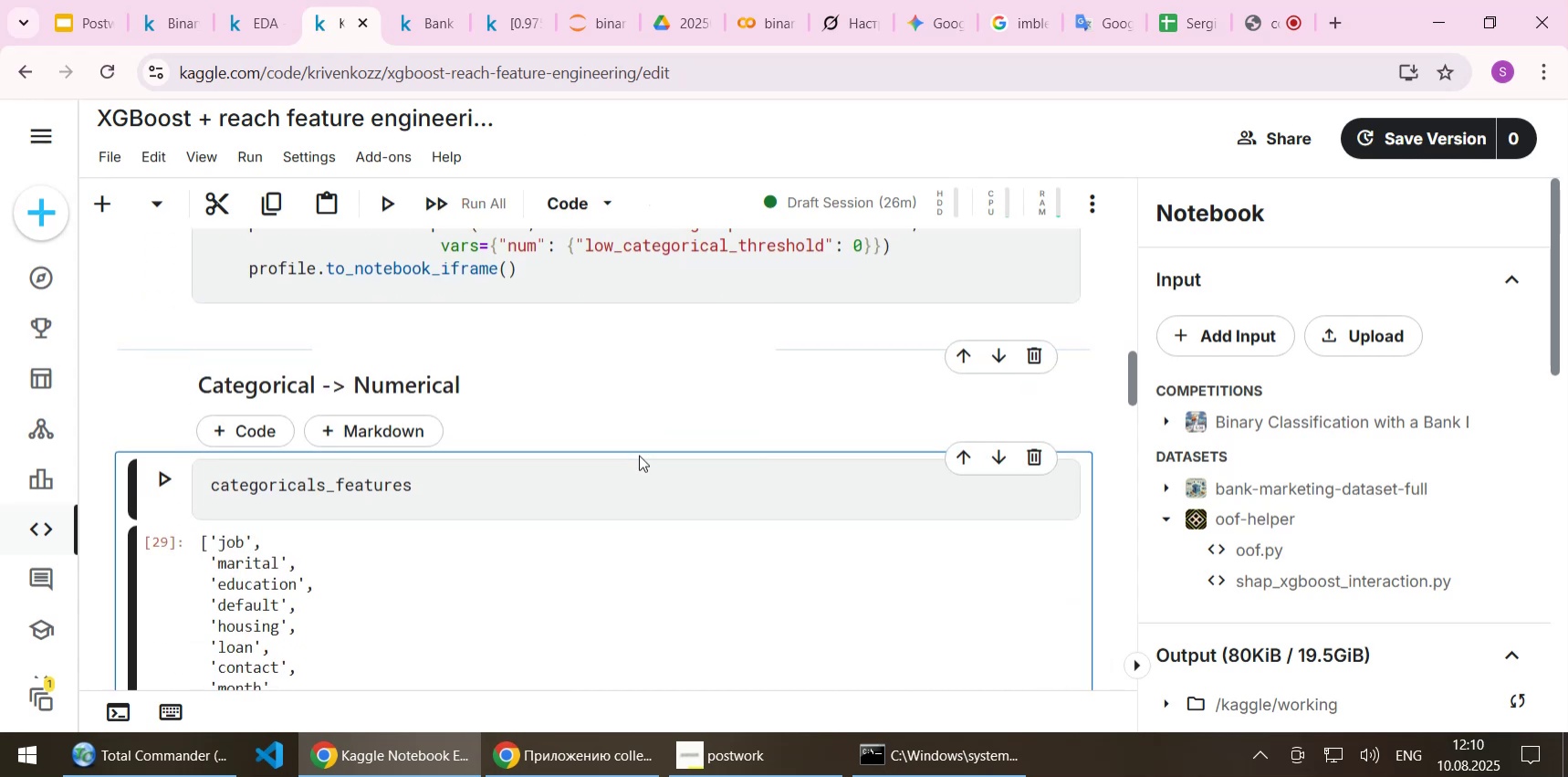 
key(Shift+Enter)
 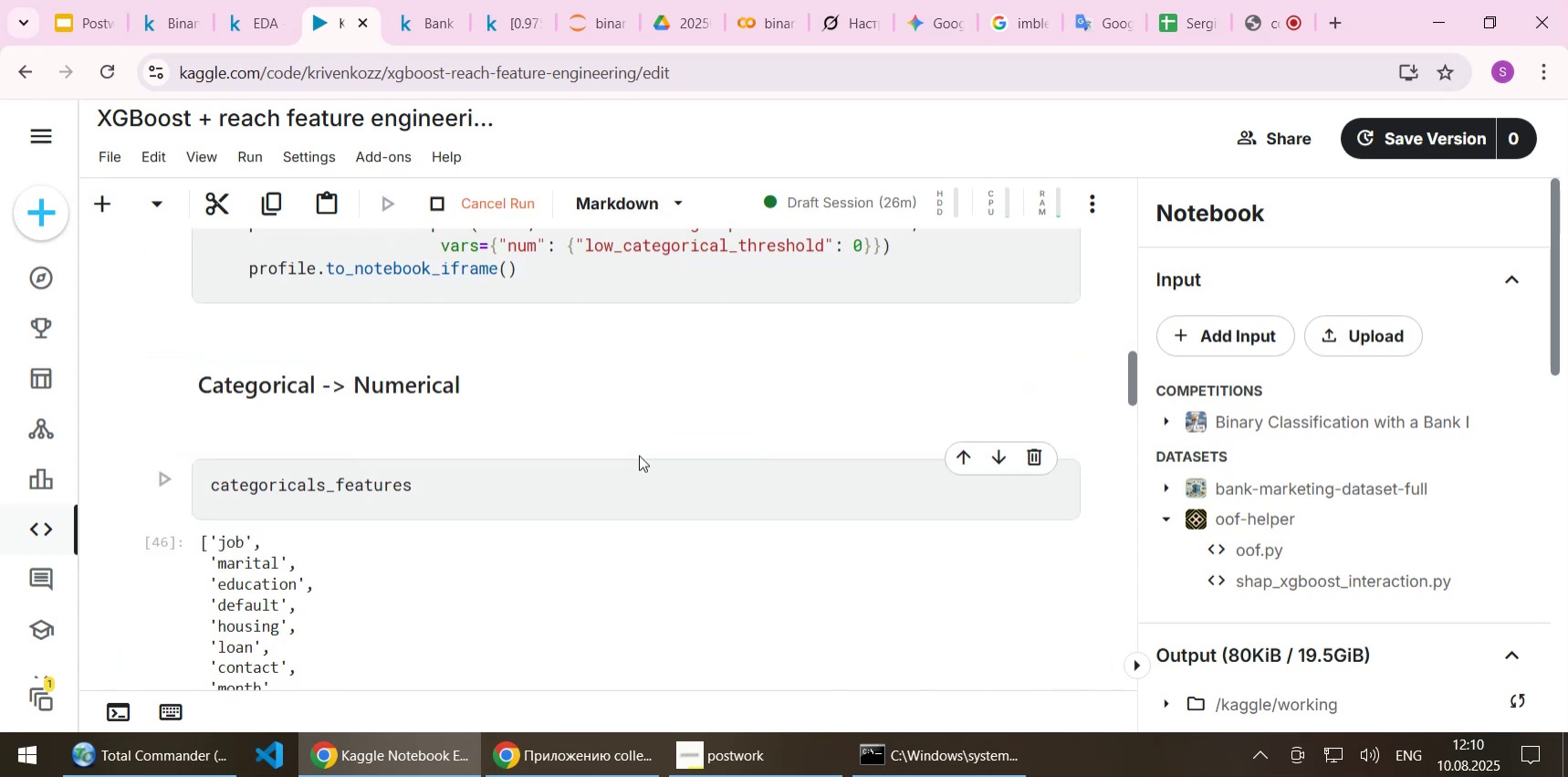 
scroll: coordinate [638, 457], scroll_direction: down, amount: 4.0
 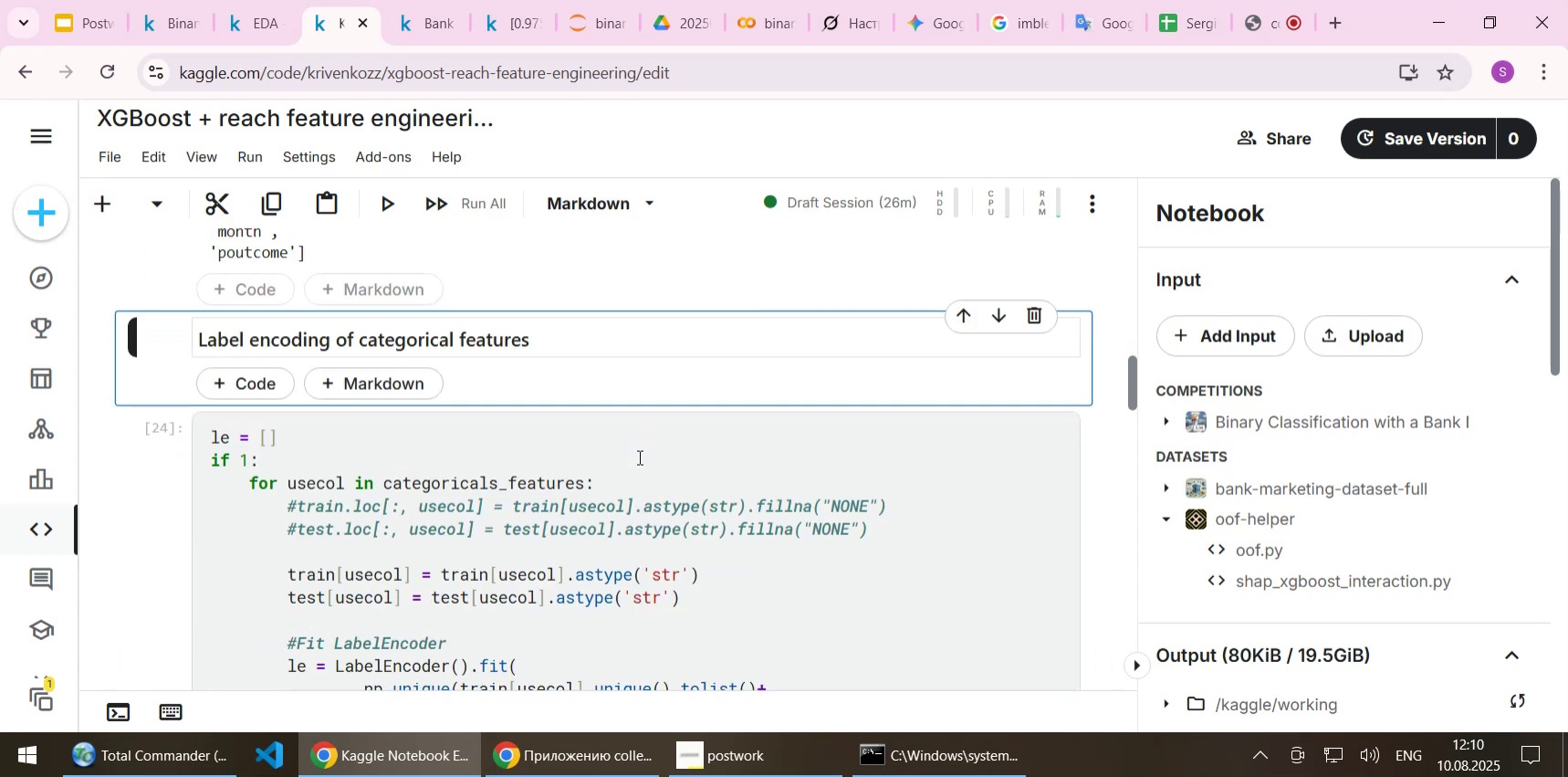 
key(Shift+Enter)
 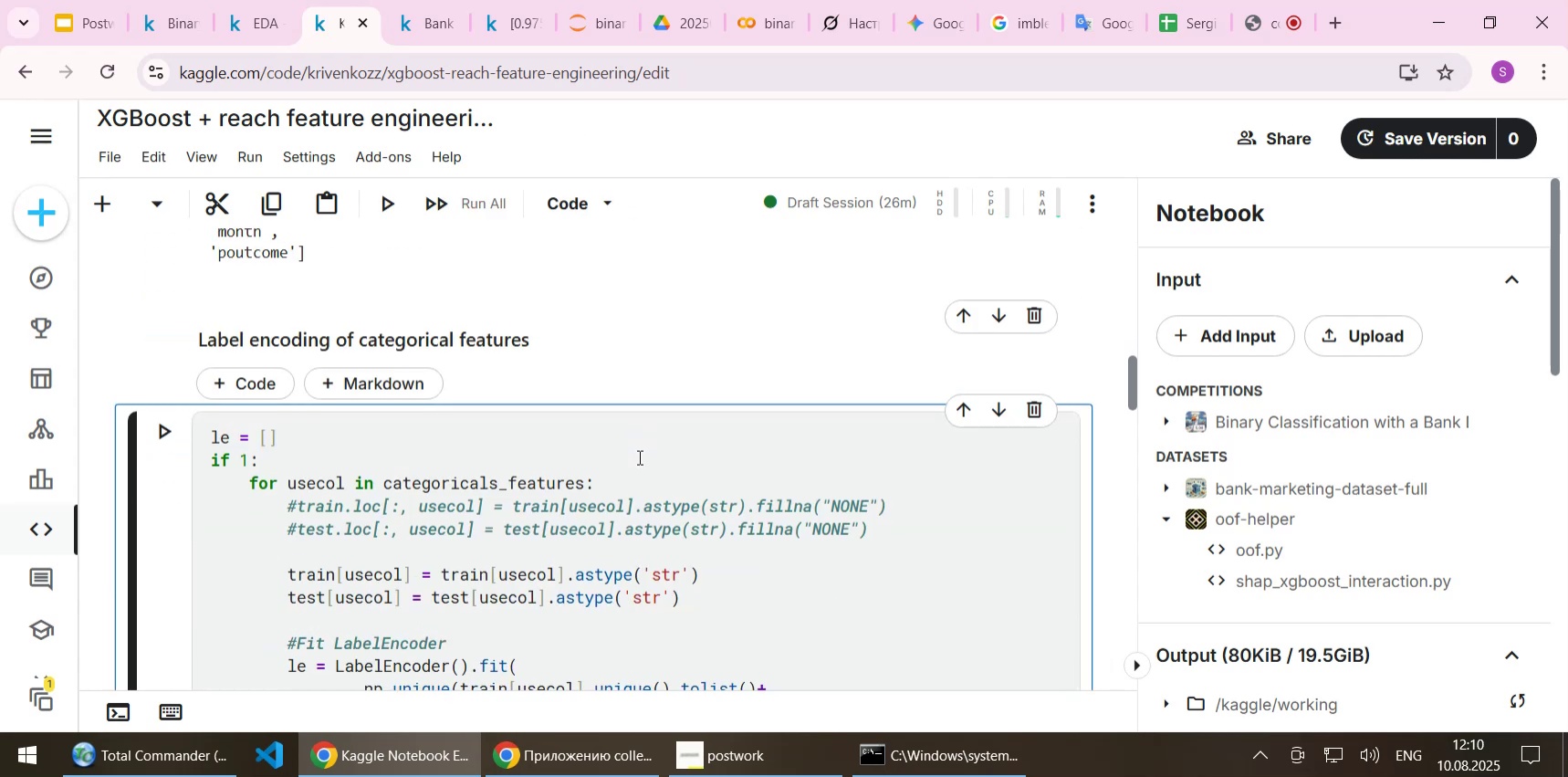 
key(Shift+Enter)
 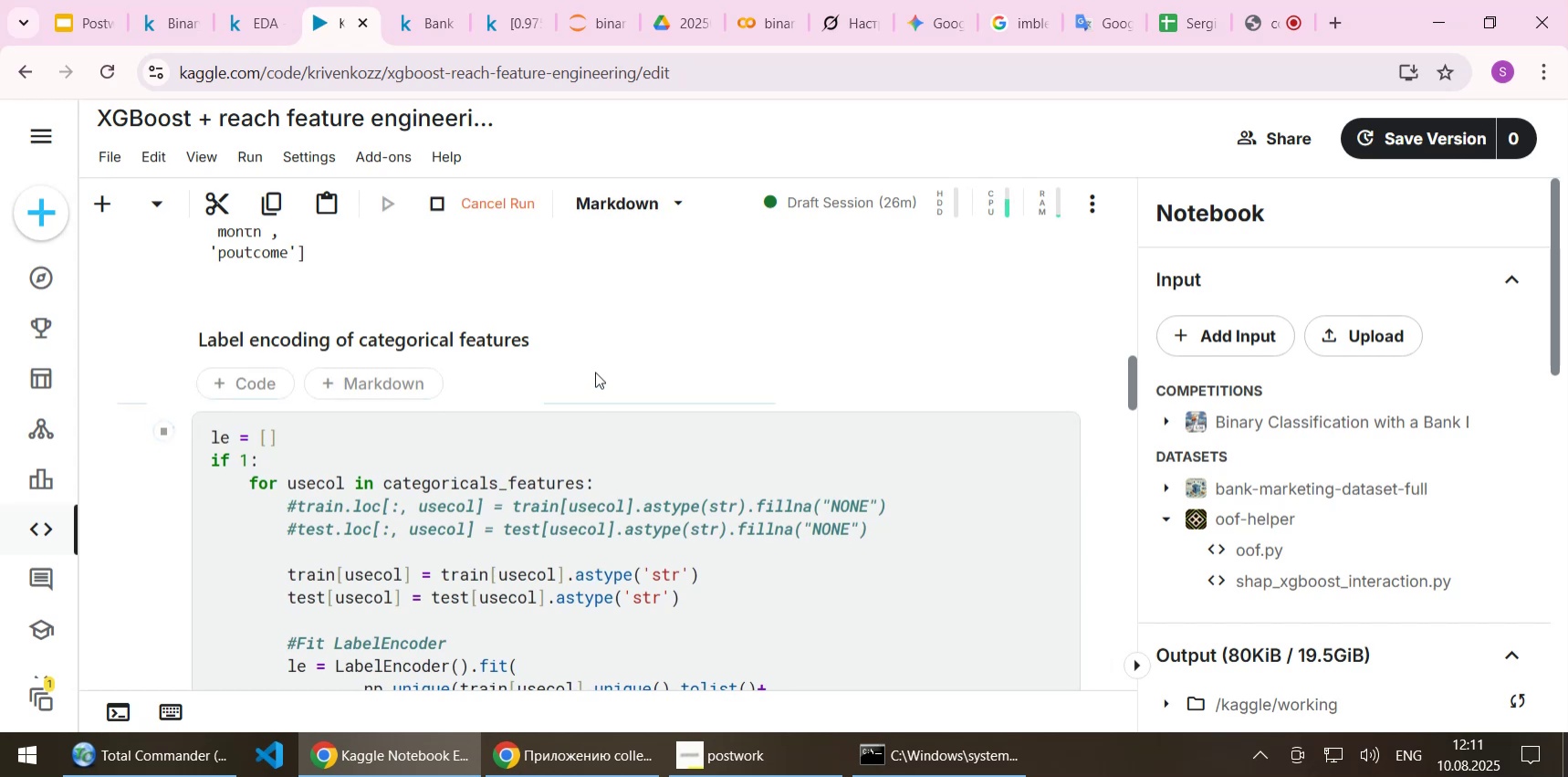 
wait(8.29)
 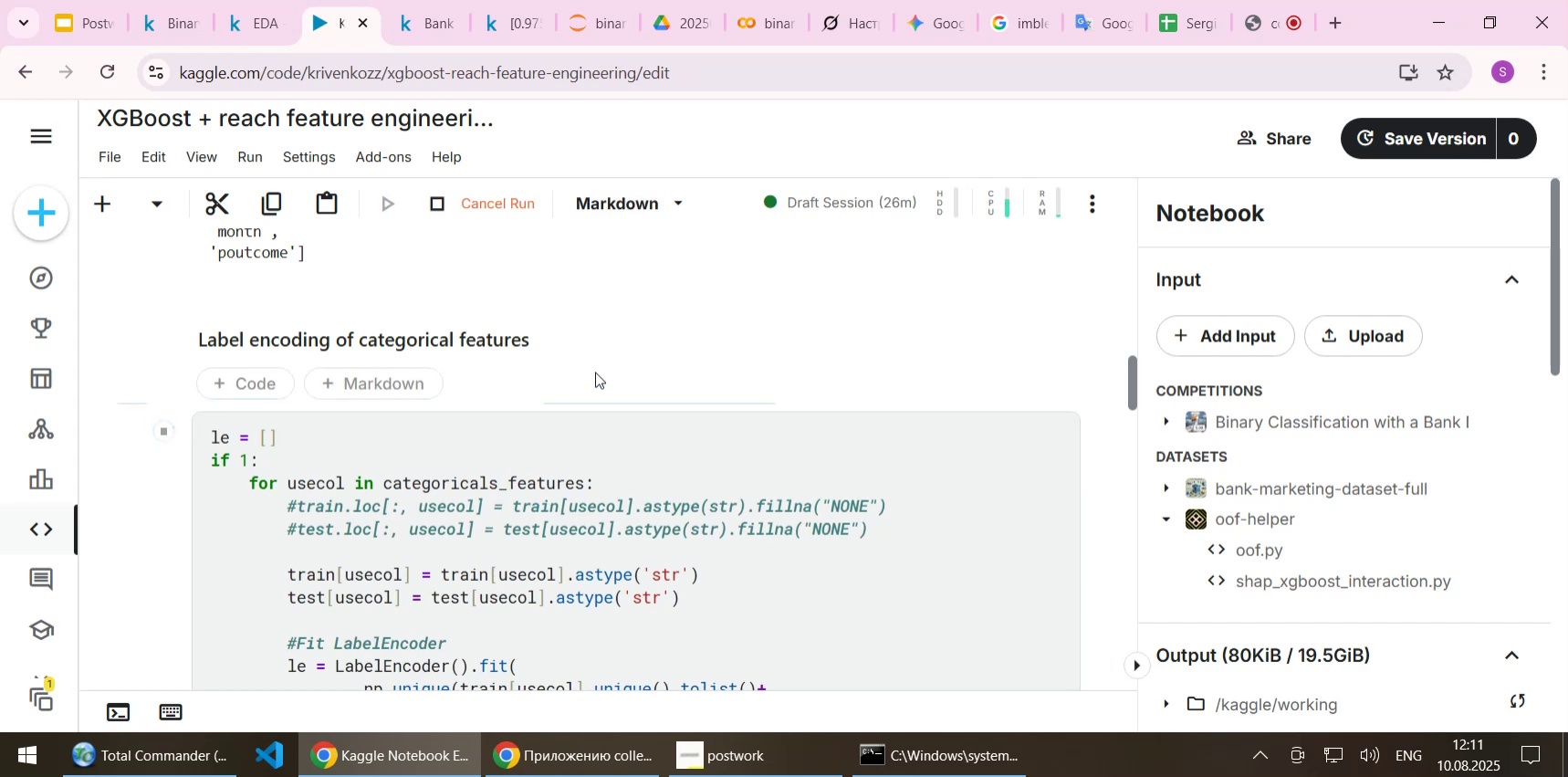 
scroll: coordinate [595, 372], scroll_direction: down, amount: 7.0
 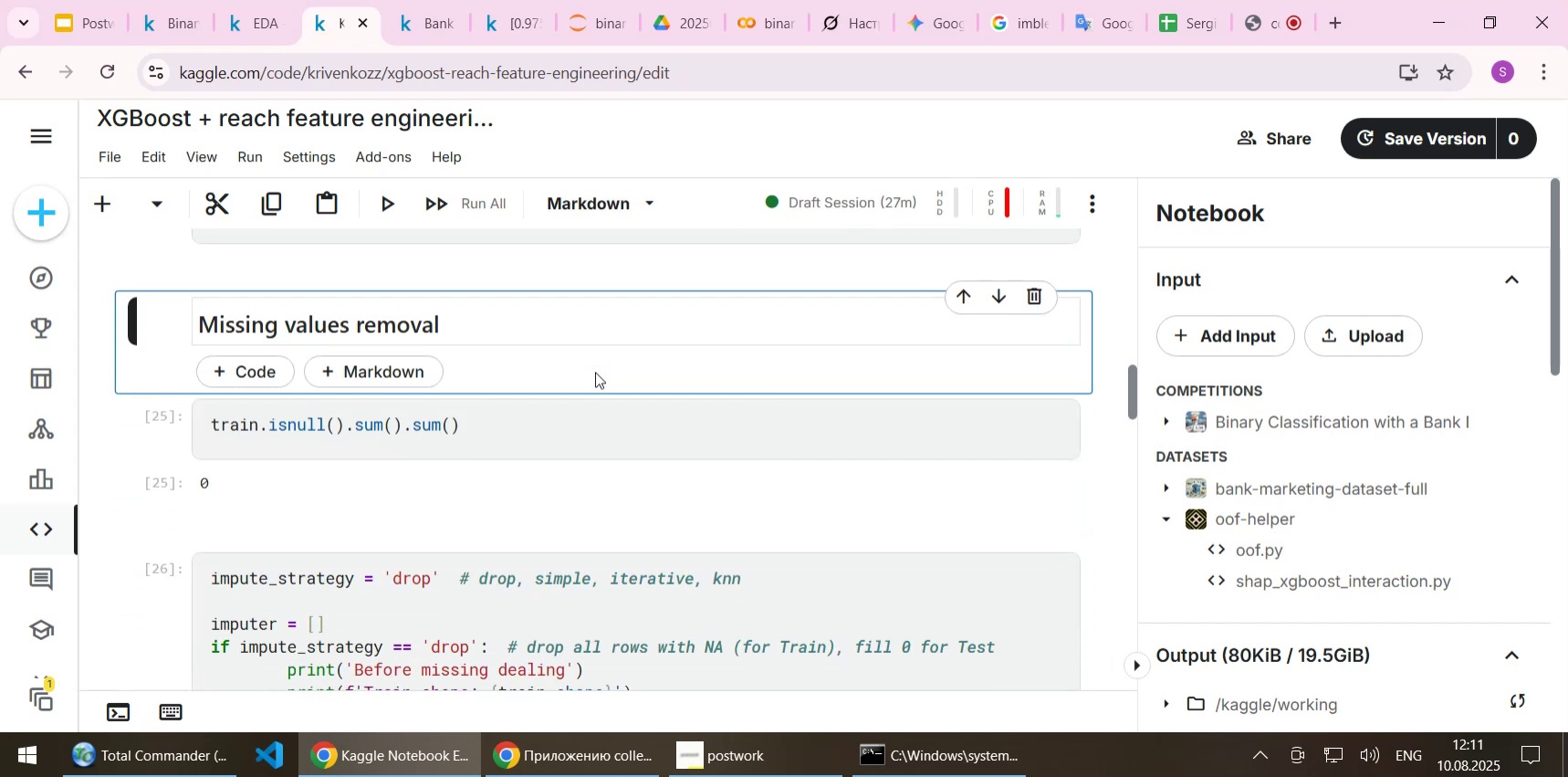 
key(Shift+Enter)
 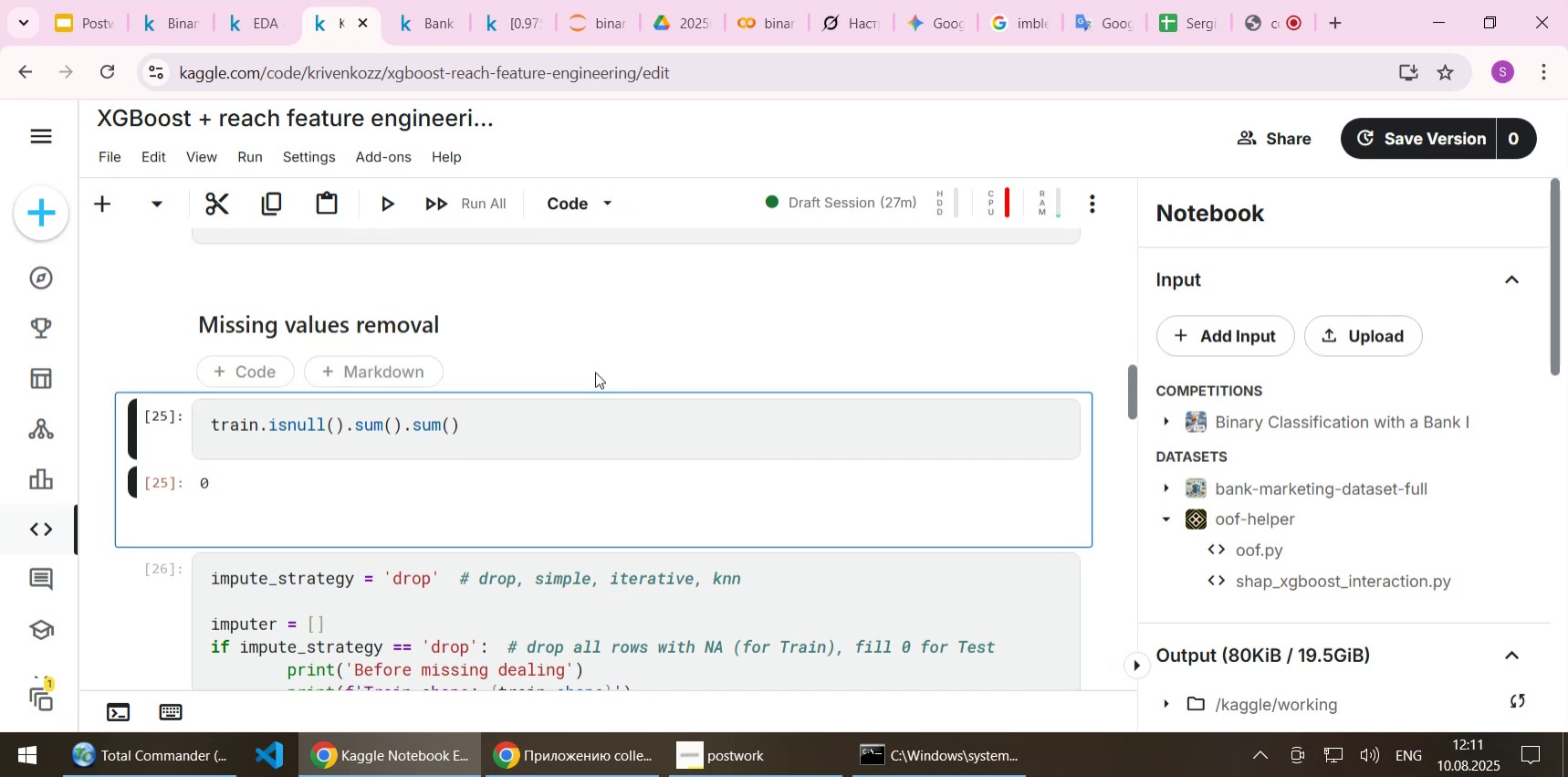 
key(Shift+ShiftLeft)
 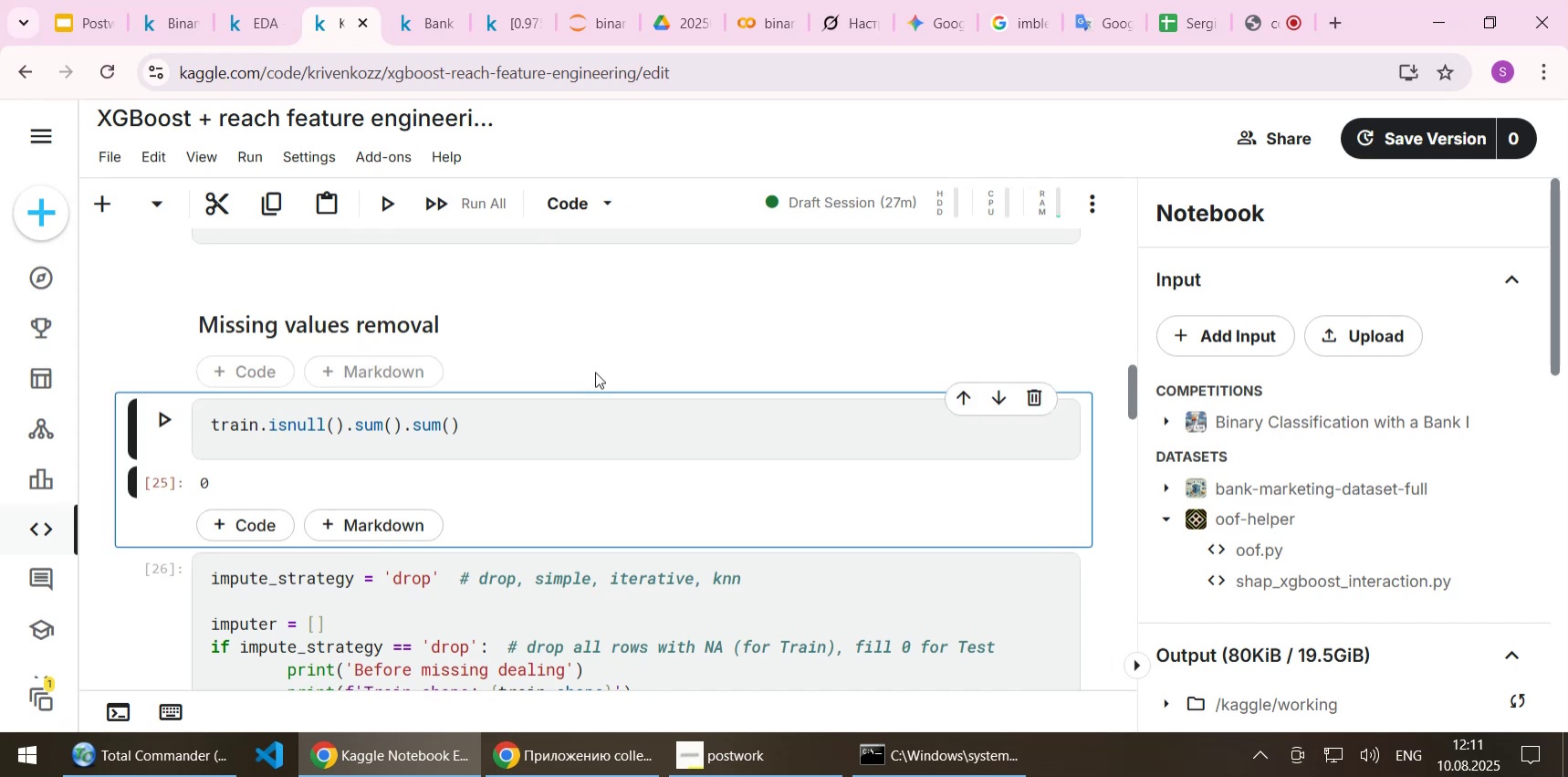 
key(Shift+Enter)
 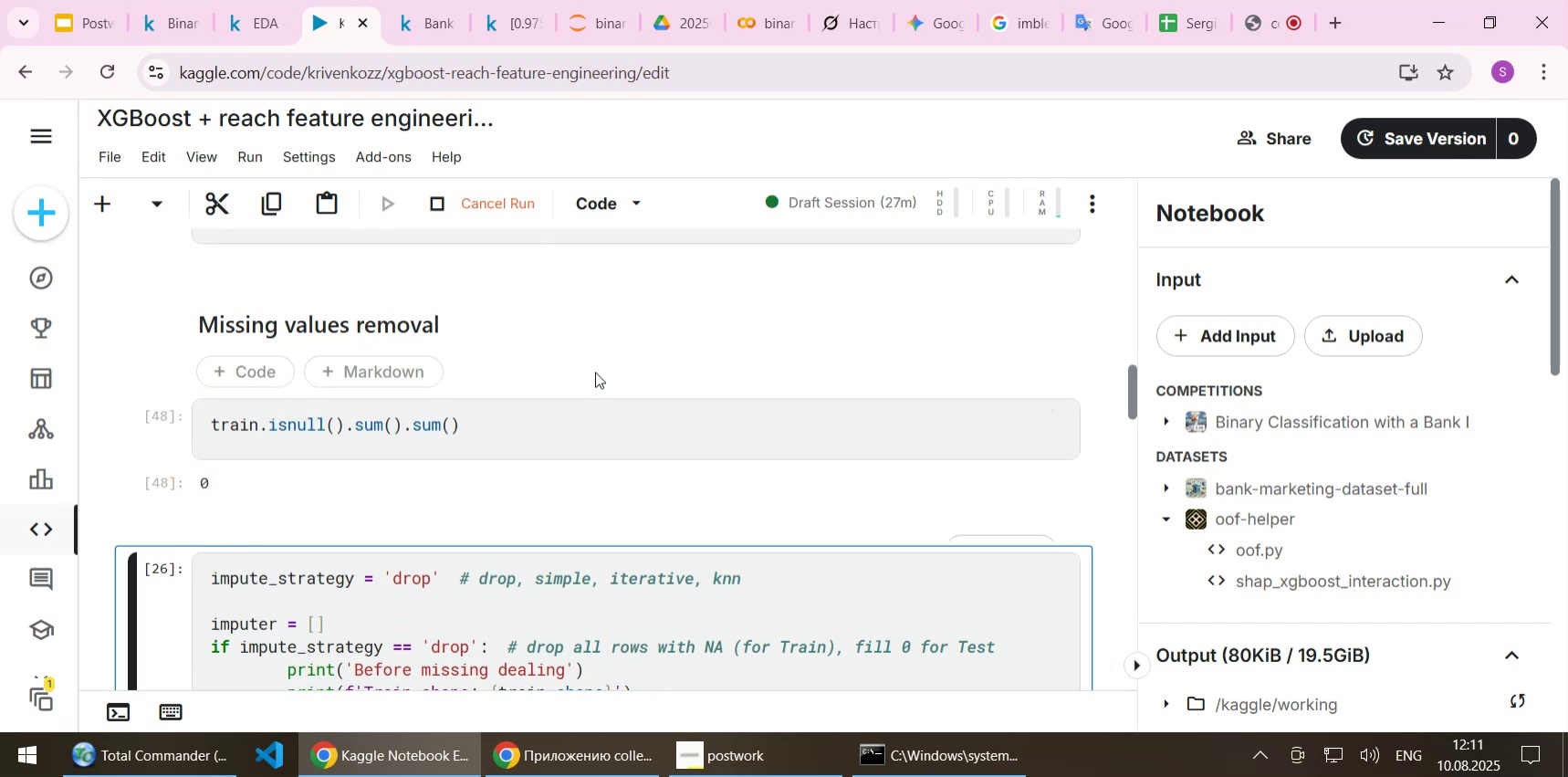 
scroll: coordinate [595, 372], scroll_direction: down, amount: 2.0
 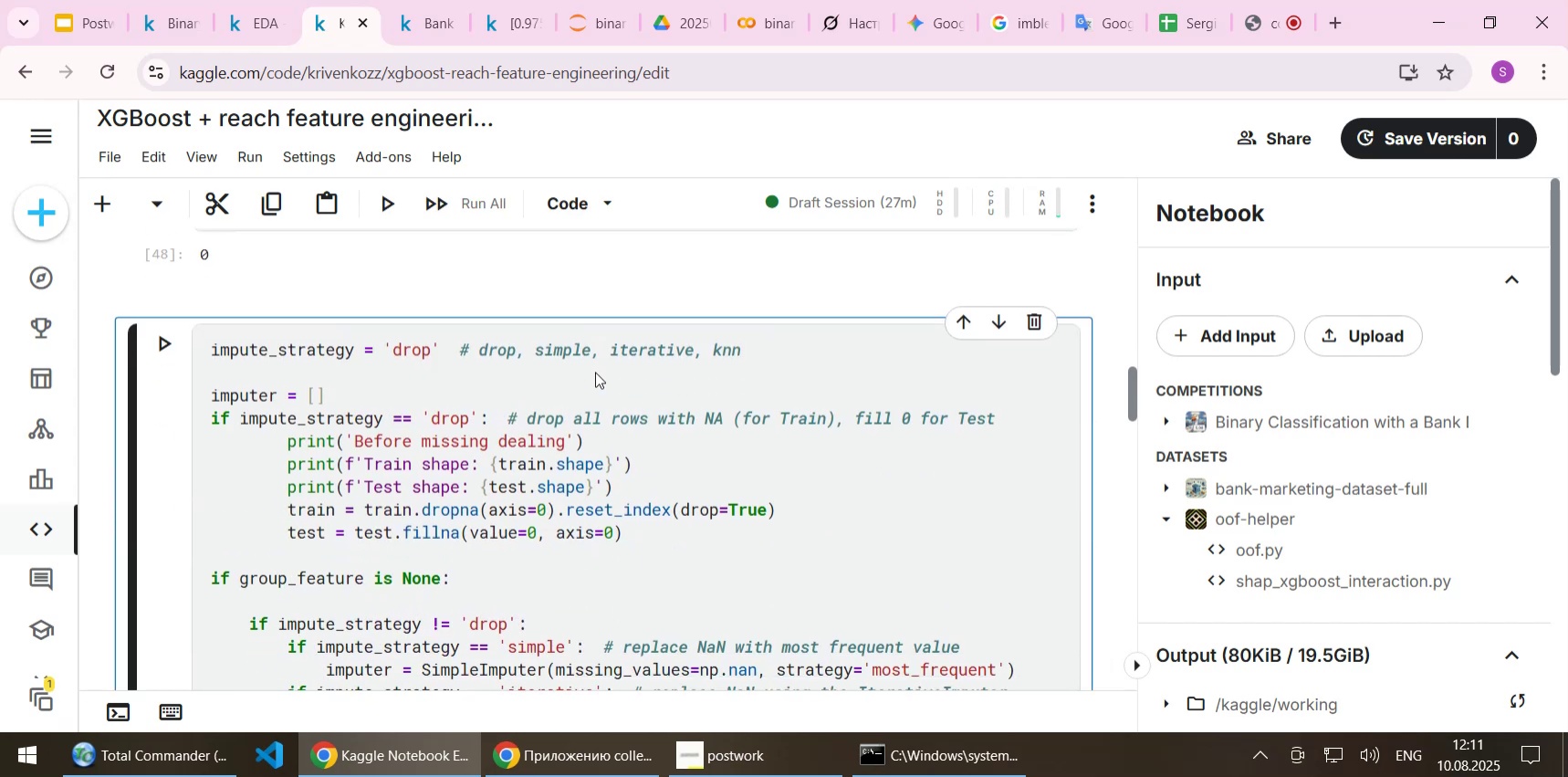 
key(Shift+Enter)
 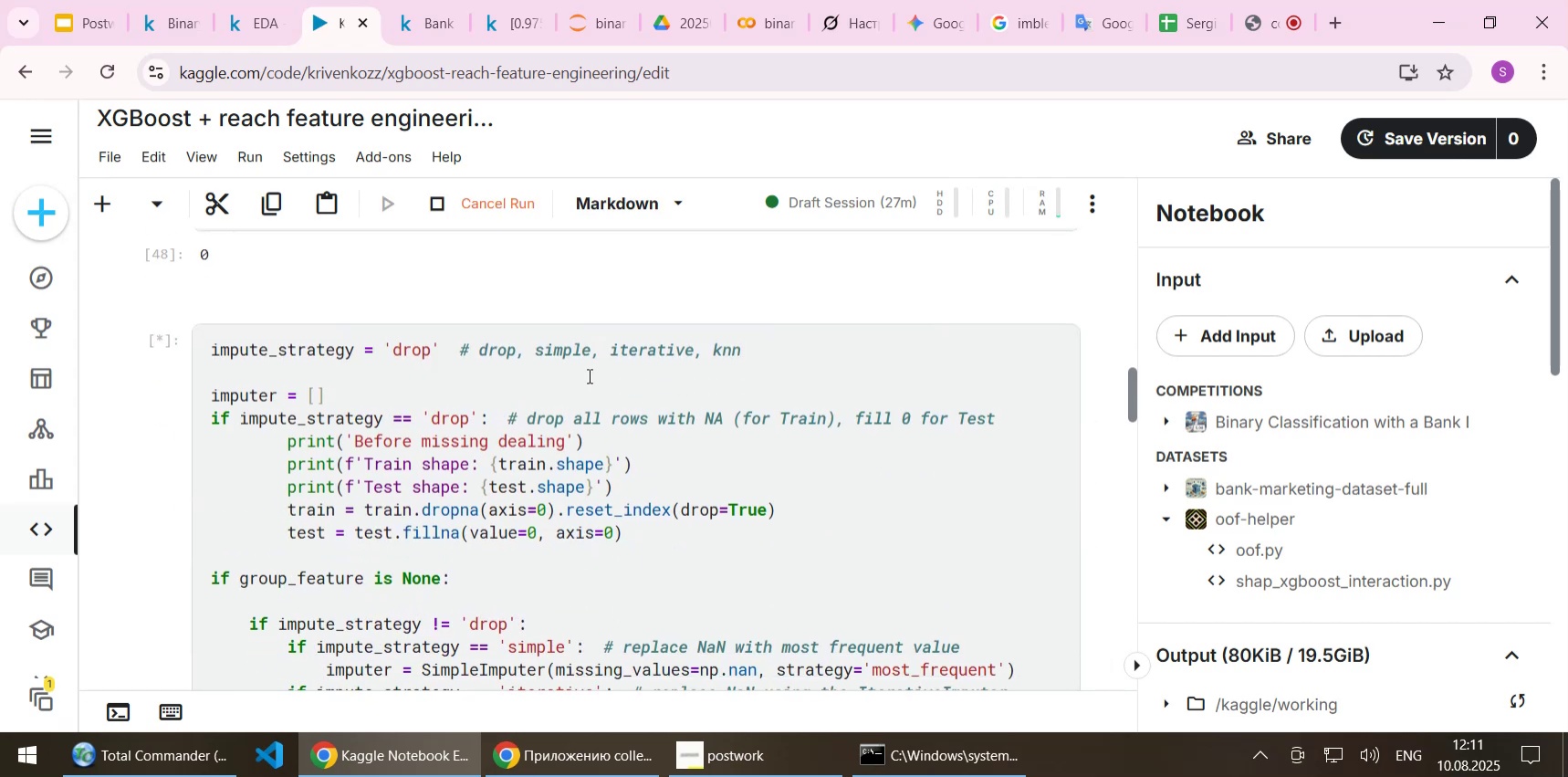 
scroll: coordinate [587, 376], scroll_direction: down, amount: 13.0
 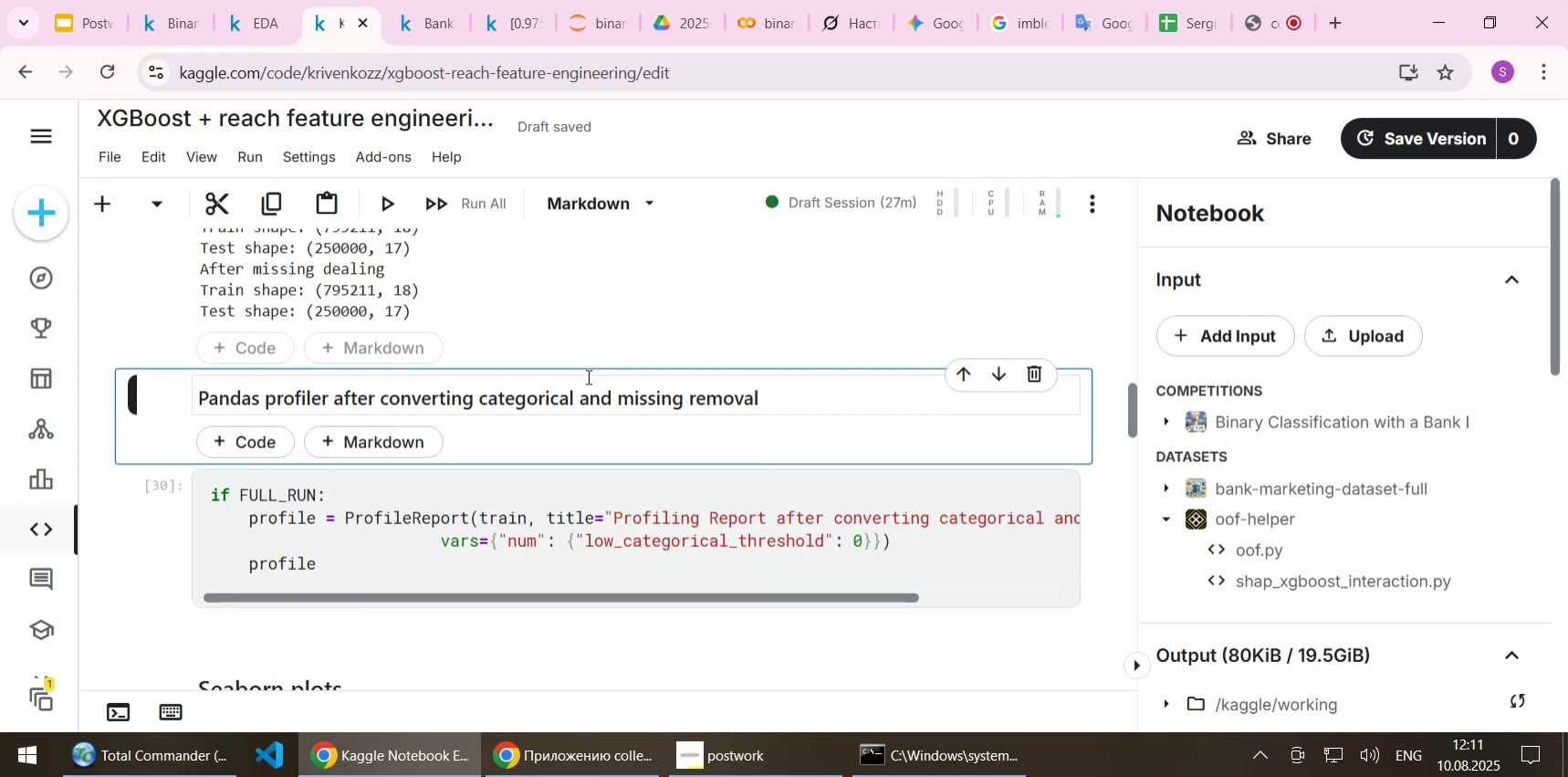 
key(Shift+Enter)
 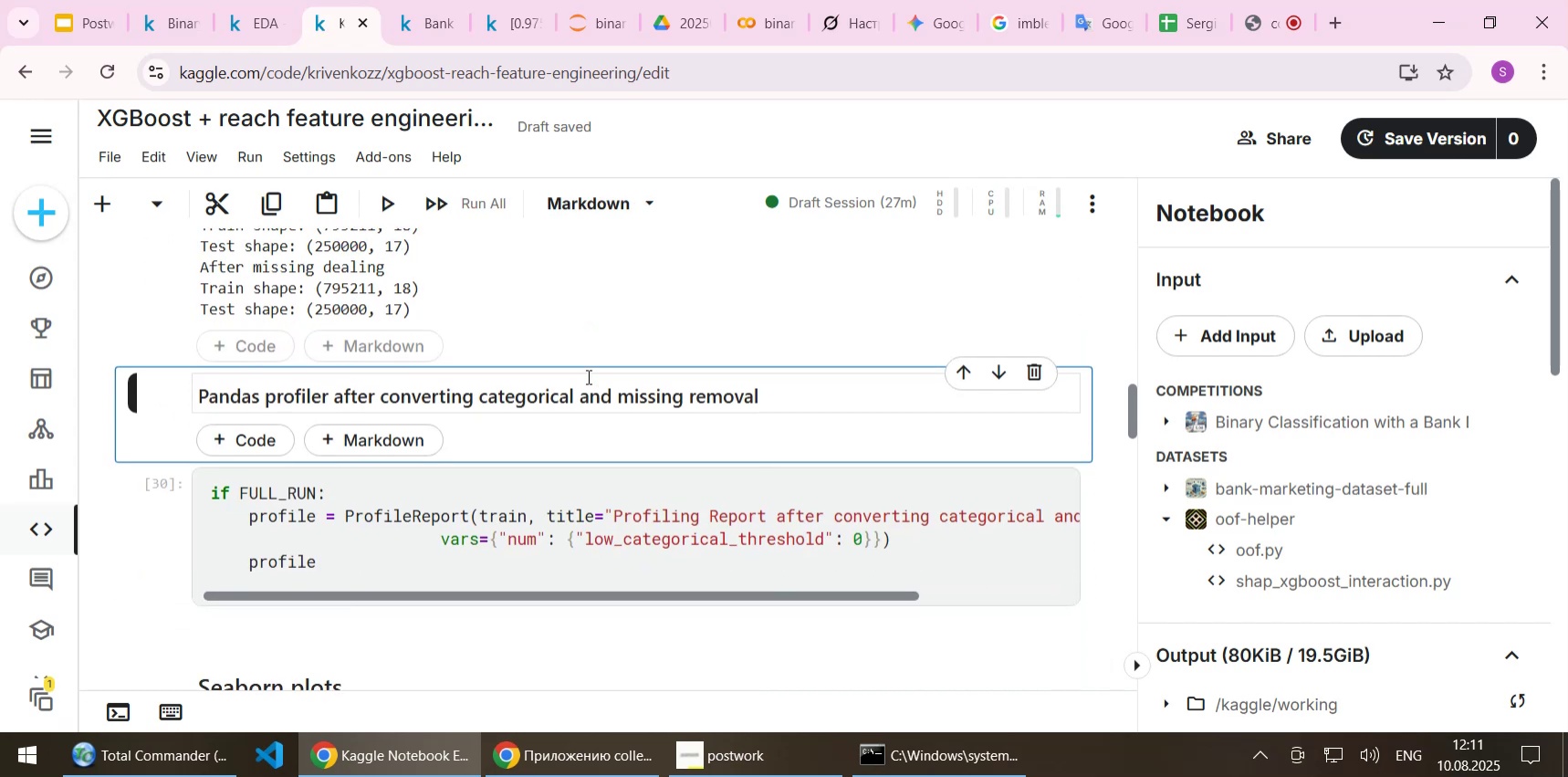 
key(Shift+Enter)
 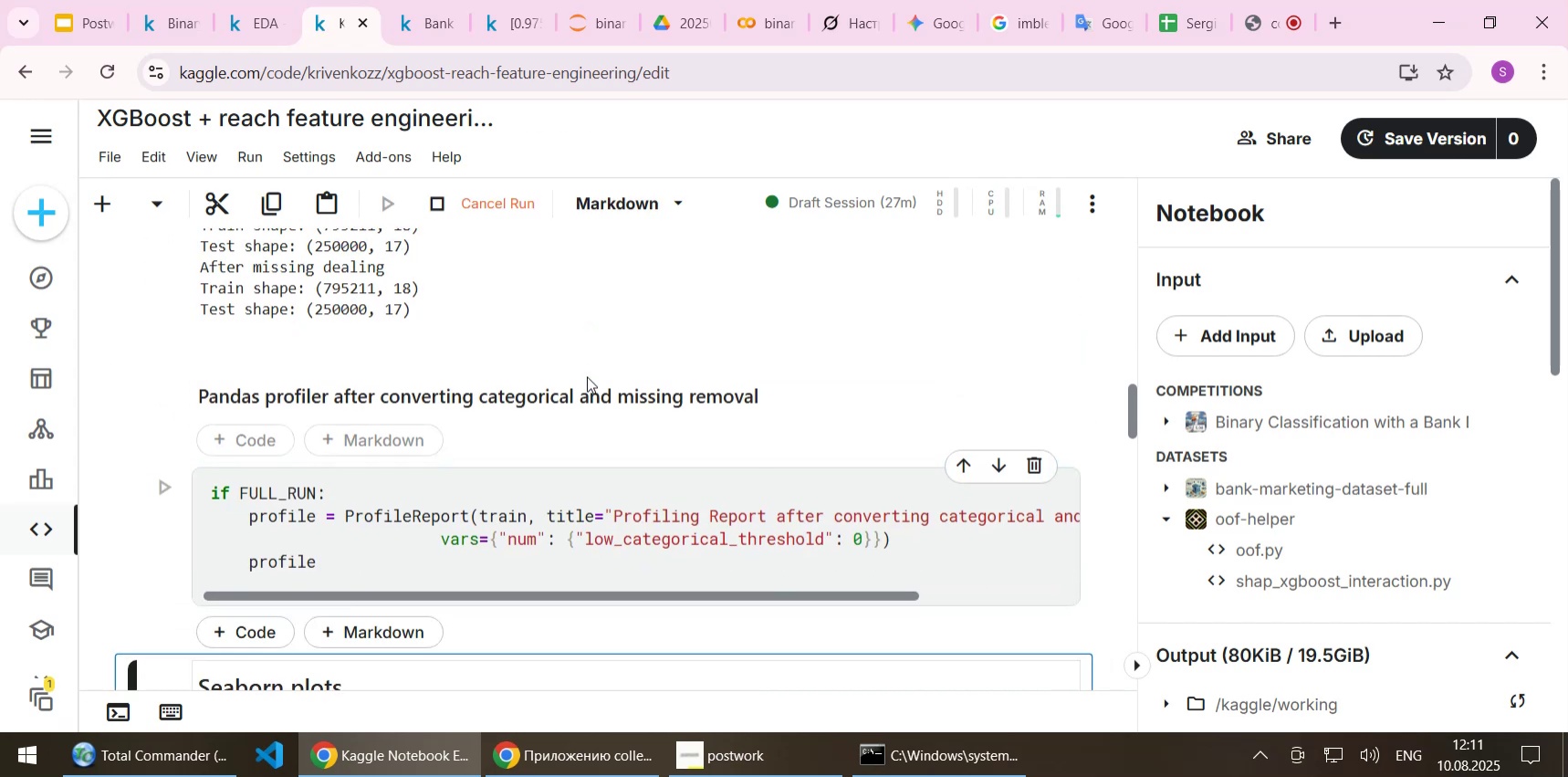 
scroll: coordinate [559, 391], scroll_direction: down, amount: 3.0
 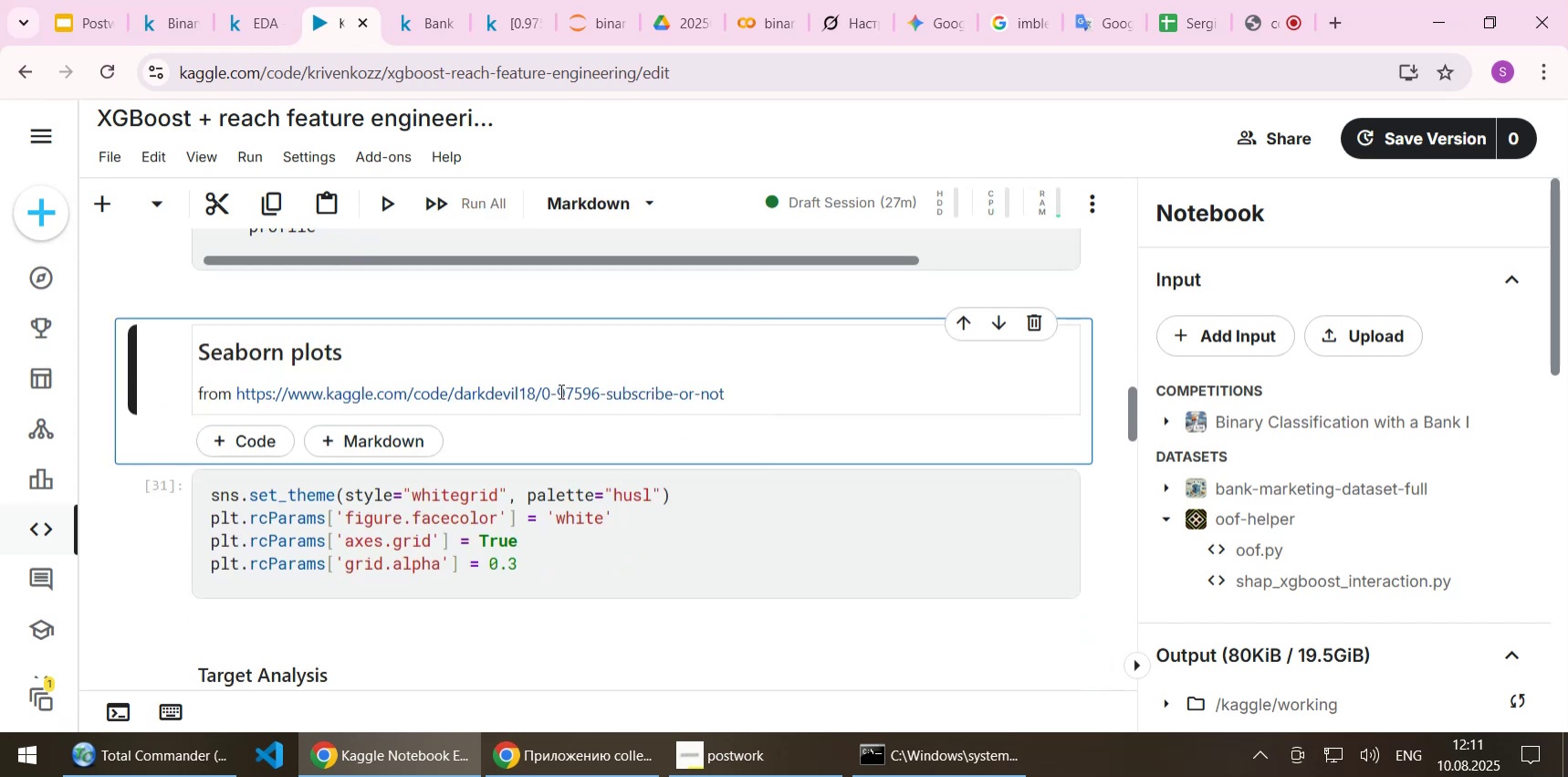 
key(Shift+Enter)
 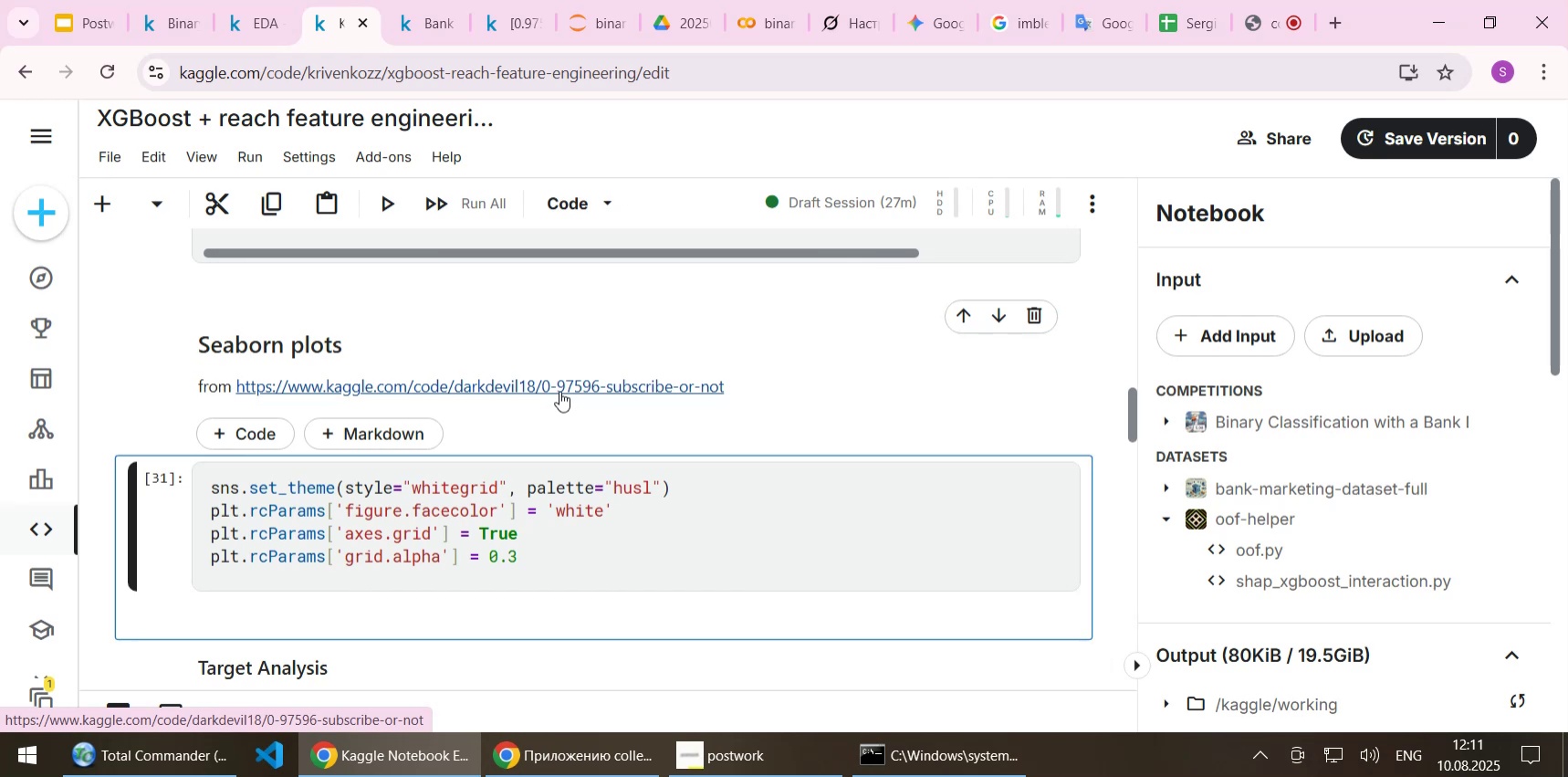 
key(Shift+ShiftLeft)
 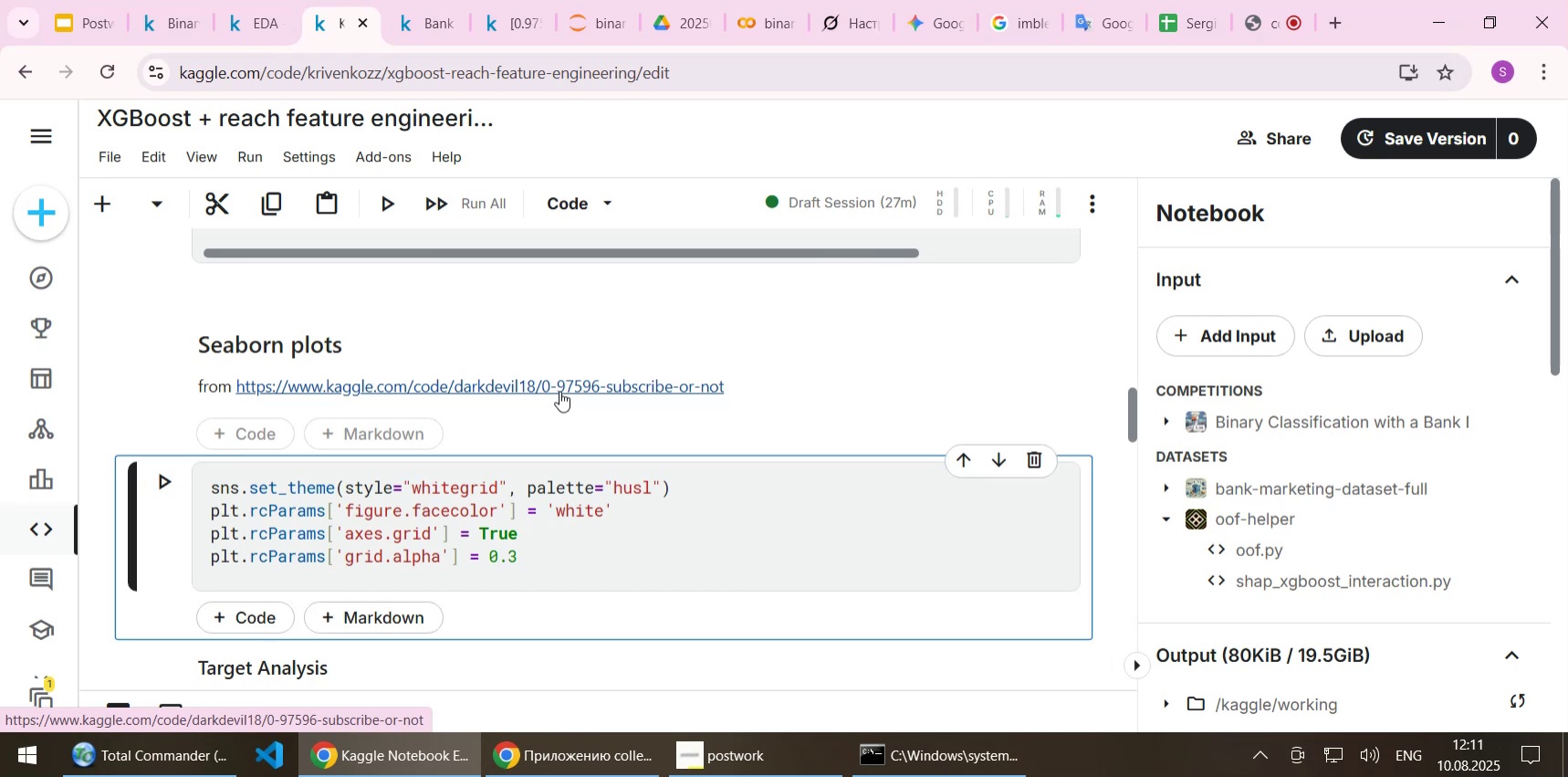 
key(Shift+Enter)
 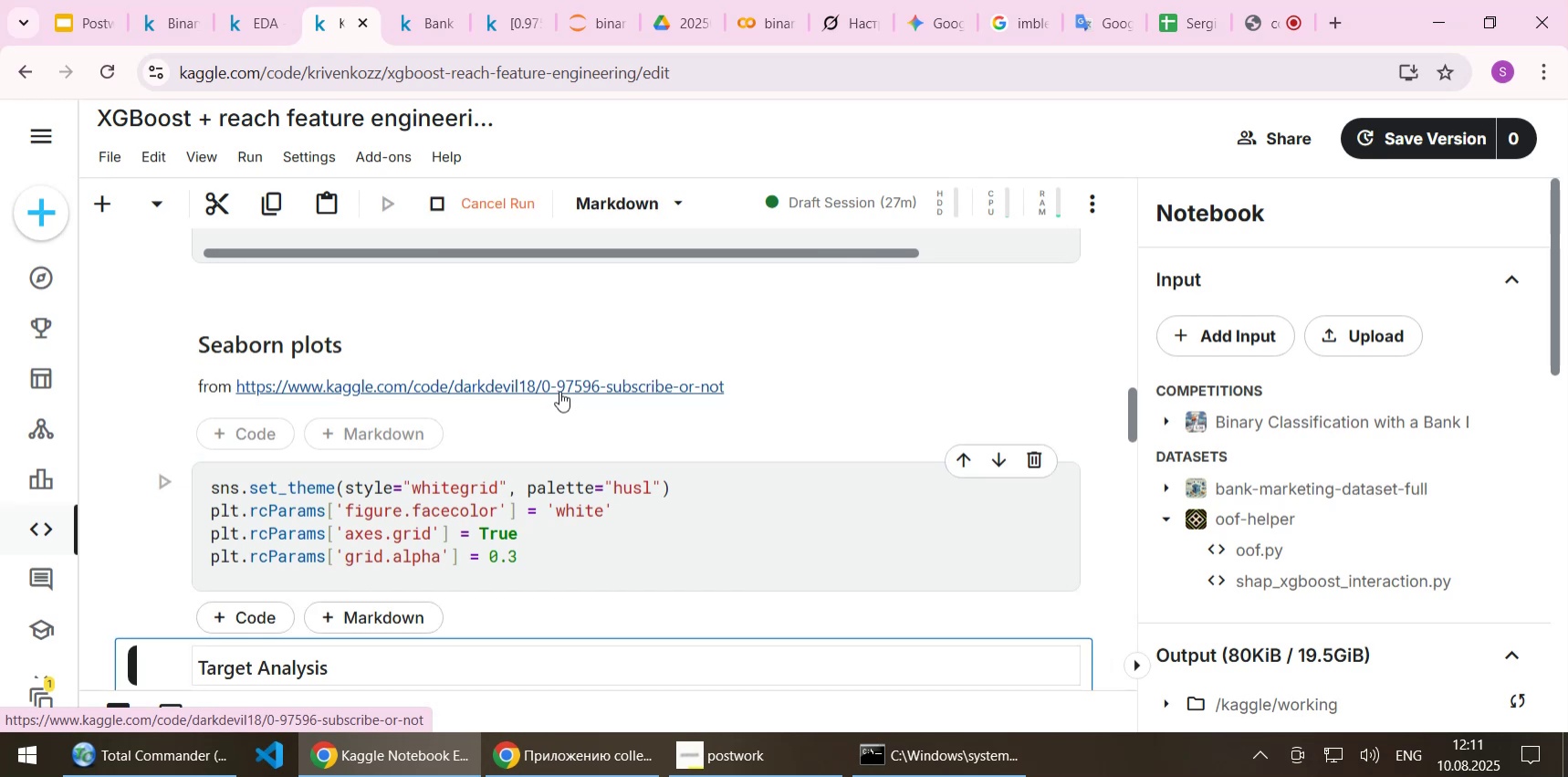 
scroll: coordinate [565, 400], scroll_direction: down, amount: 3.0
 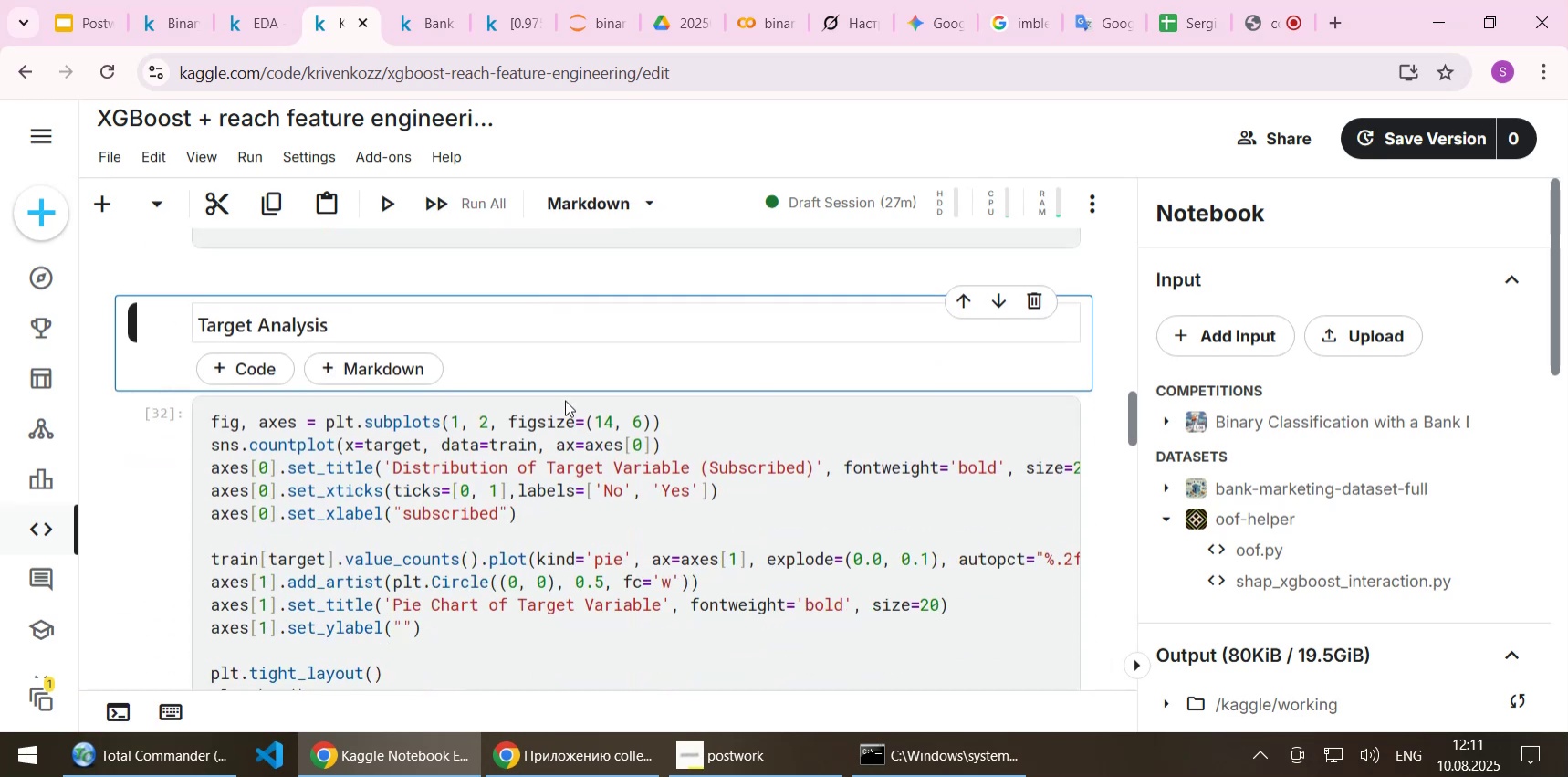 
key(Shift+Enter)
 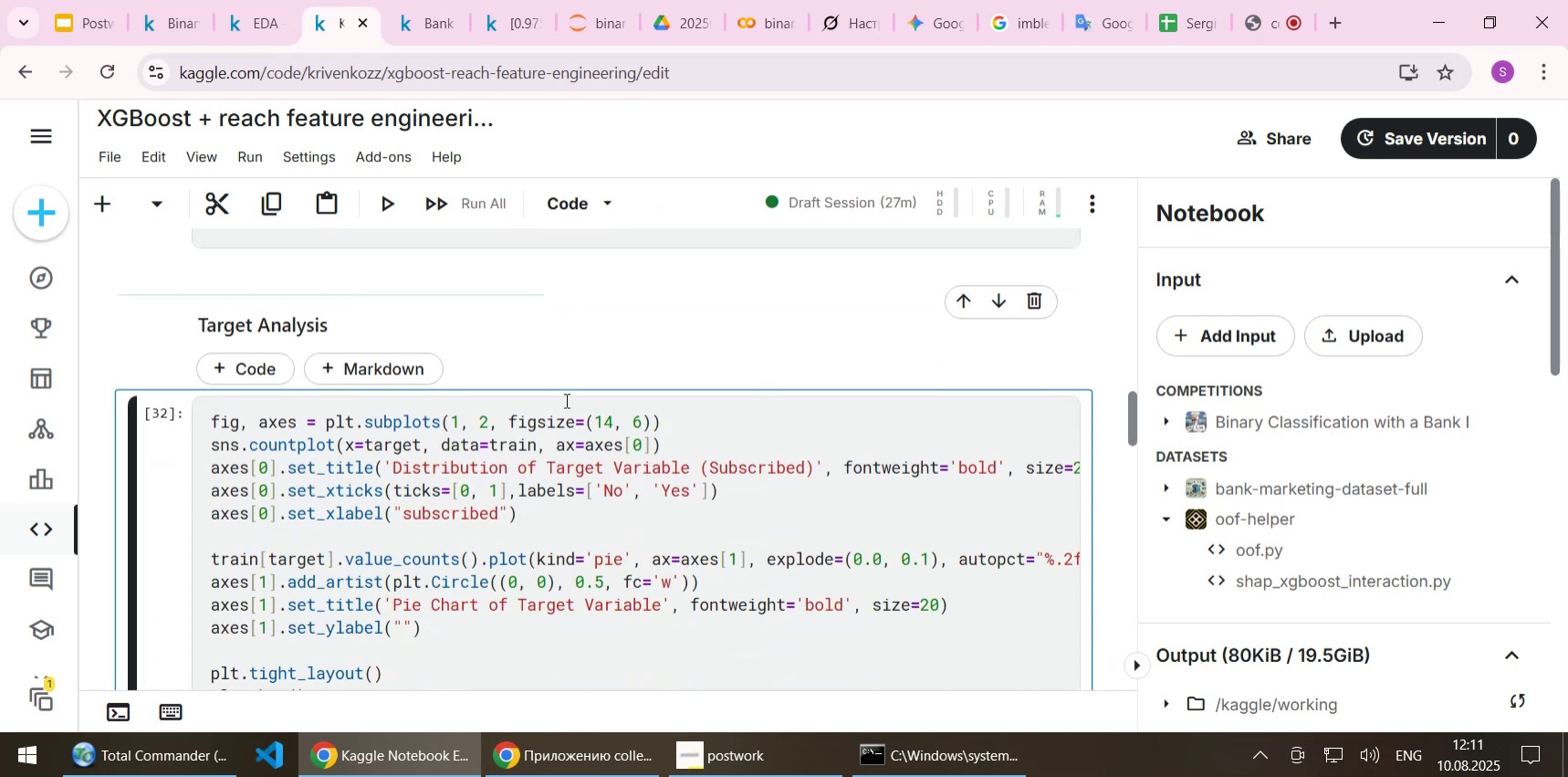 
key(Shift+ShiftLeft)
 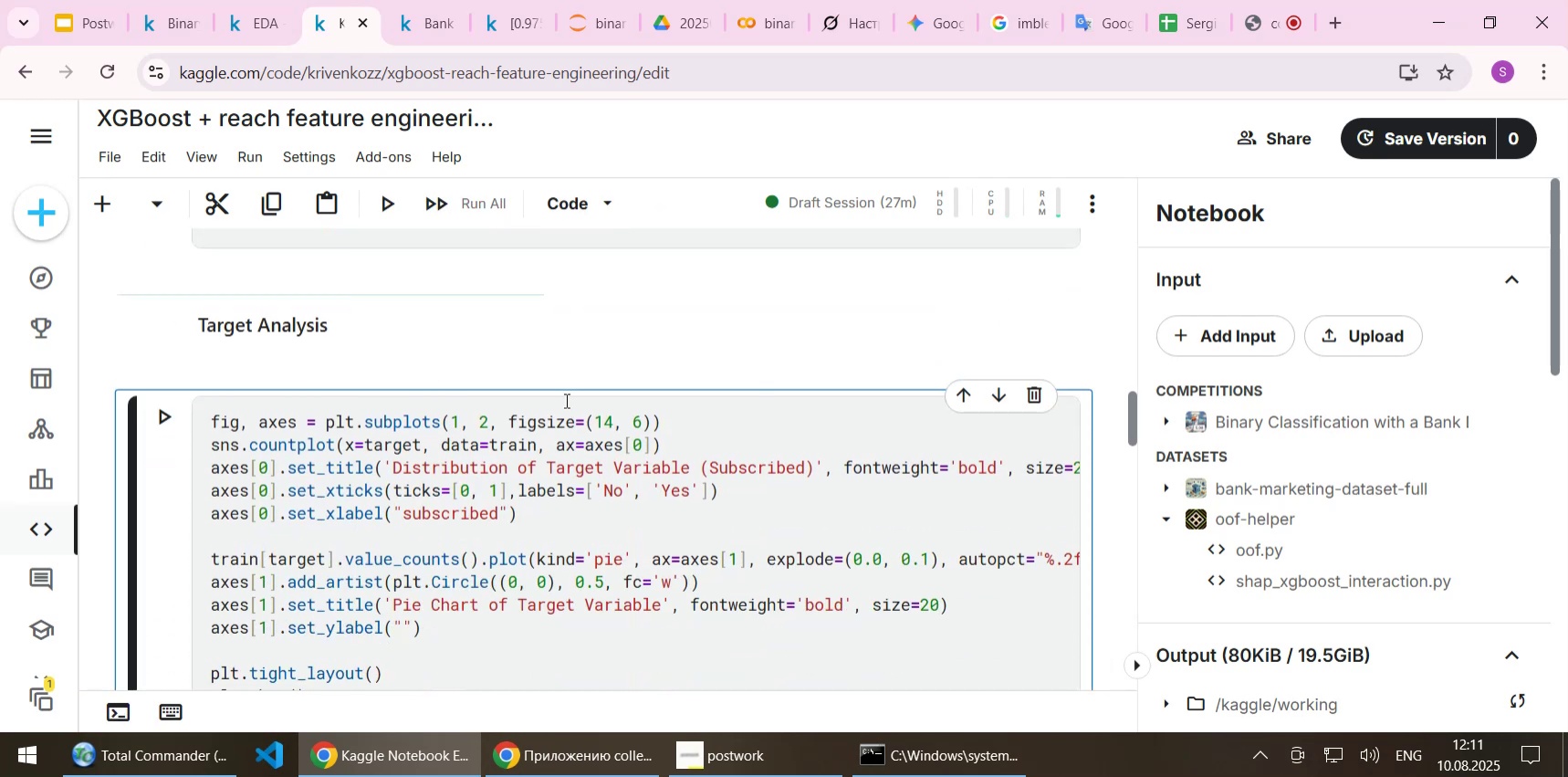 
key(Shift+Enter)
 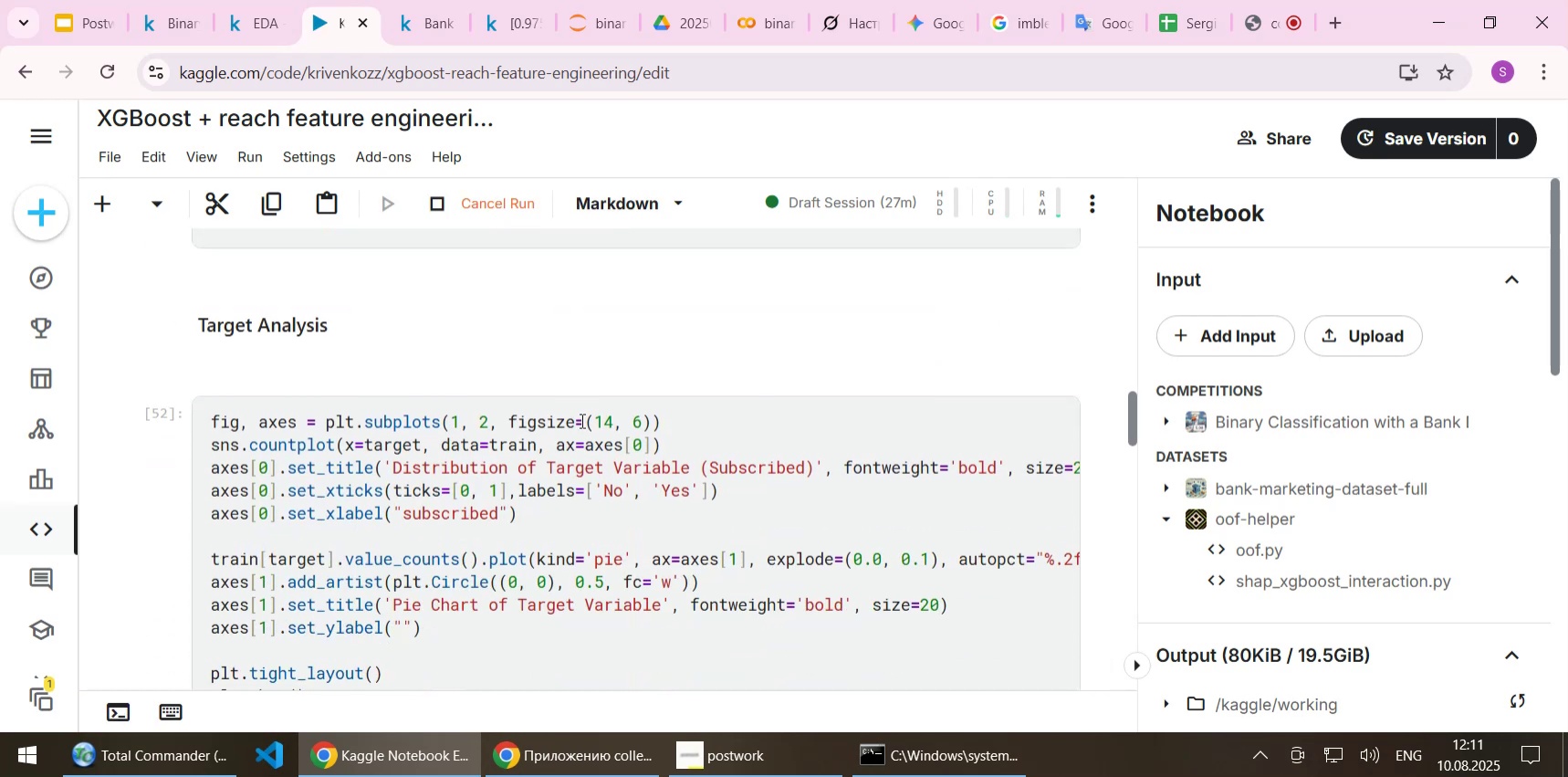 
scroll: coordinate [599, 408], scroll_direction: down, amount: 6.0
 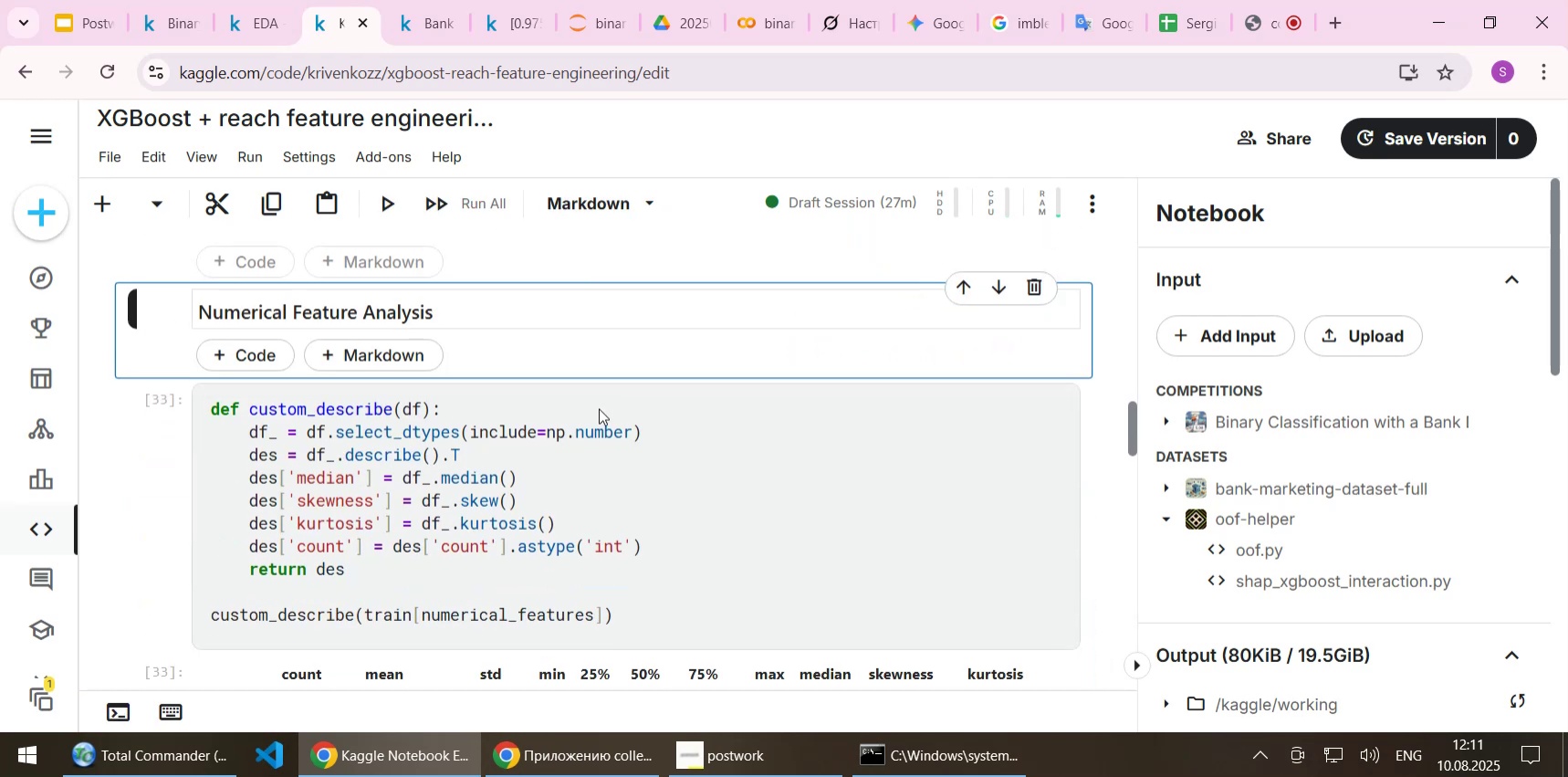 
key(Shift+Enter)
 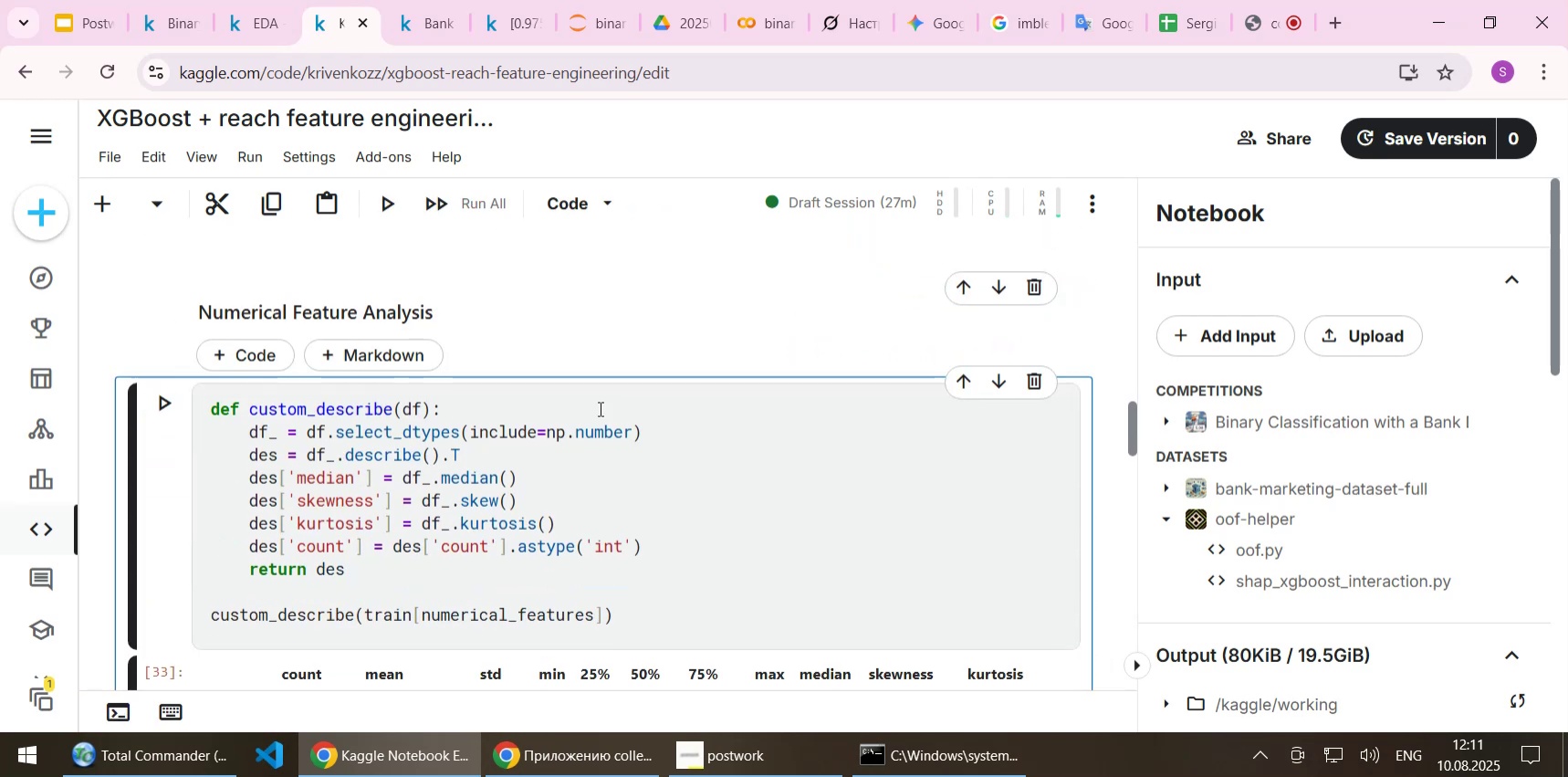 
key(Shift+Enter)
 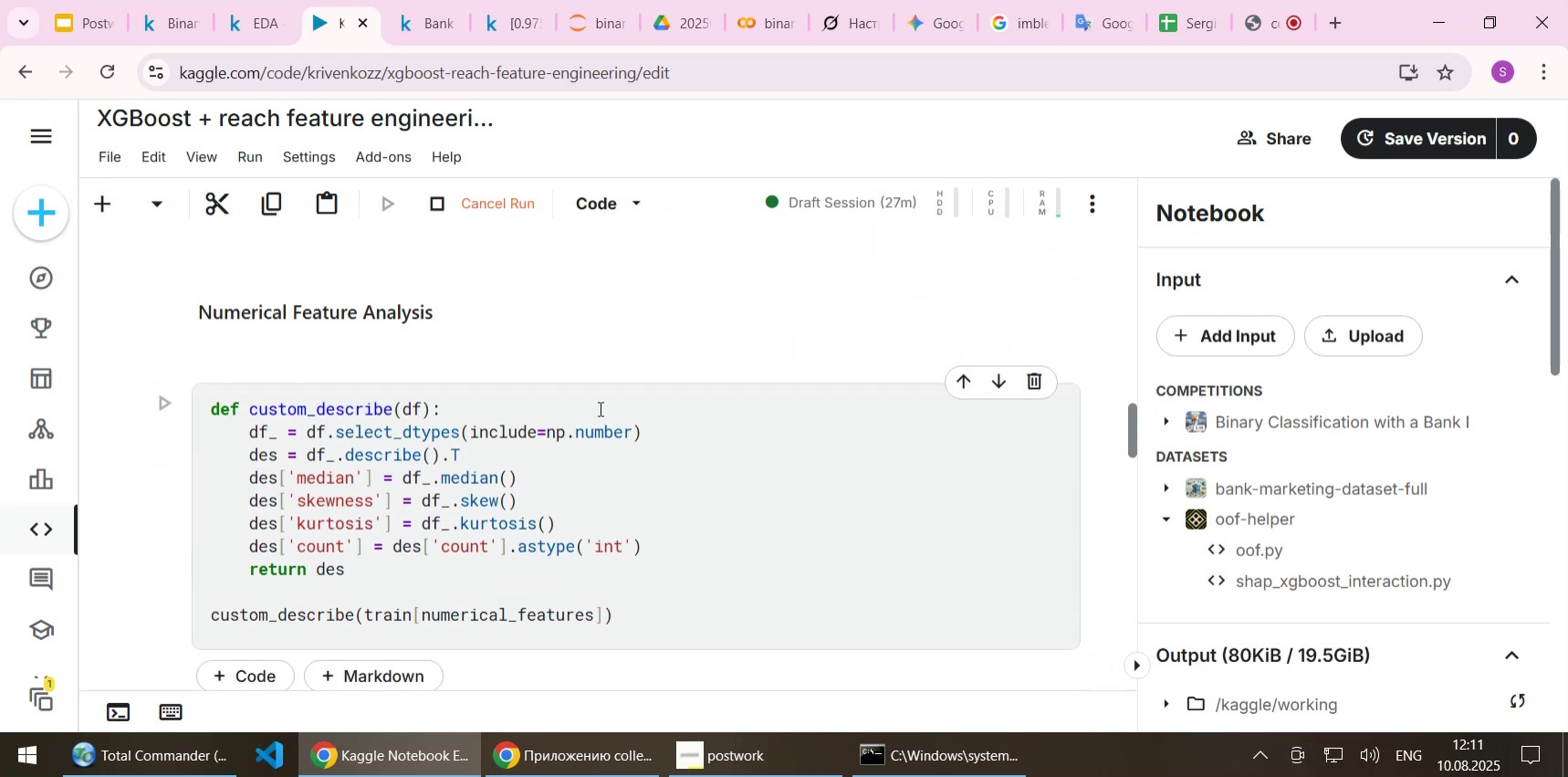 
scroll: coordinate [613, 412], scroll_direction: down, amount: 3.0
 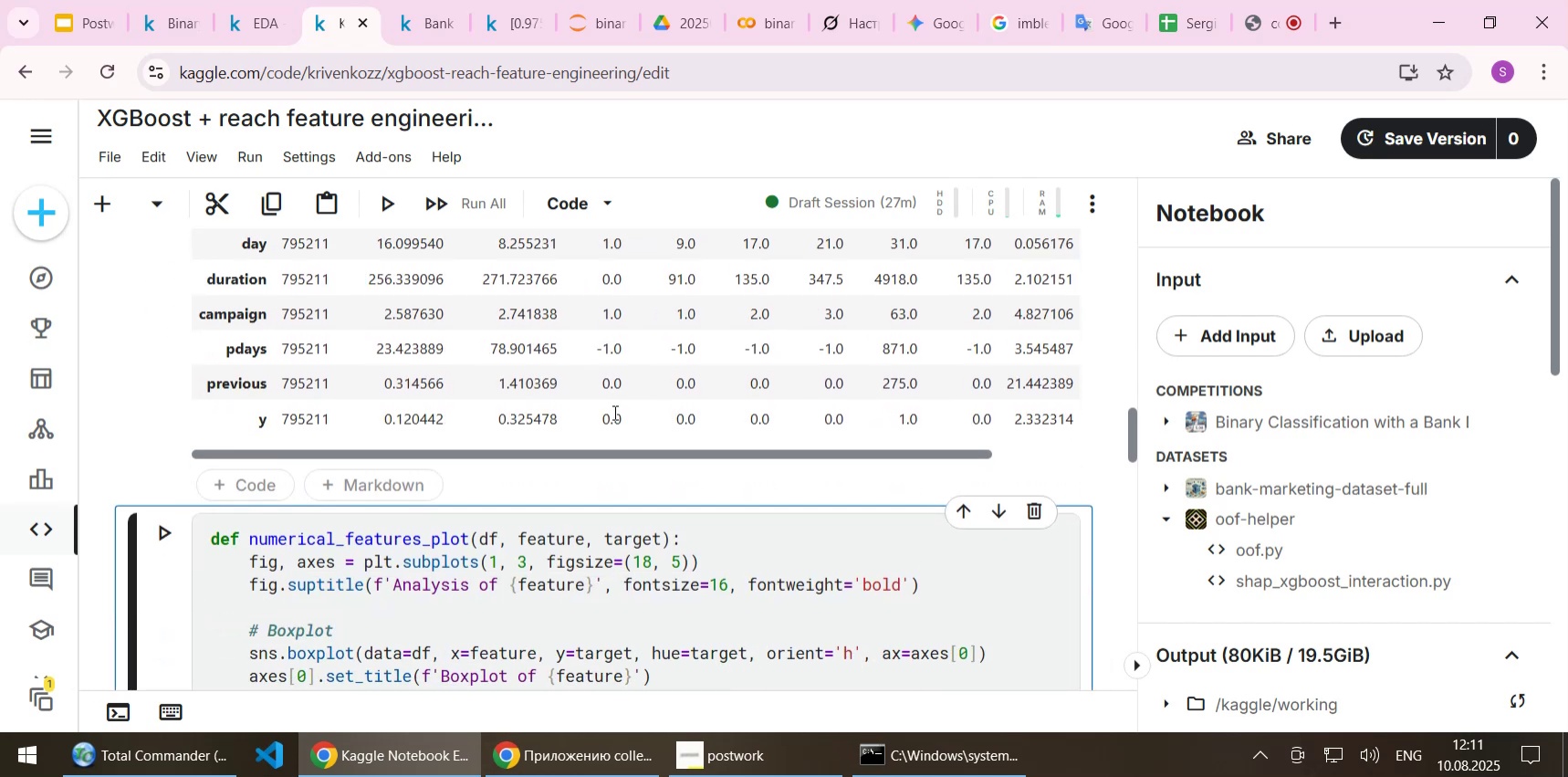 
key(Shift+Enter)
 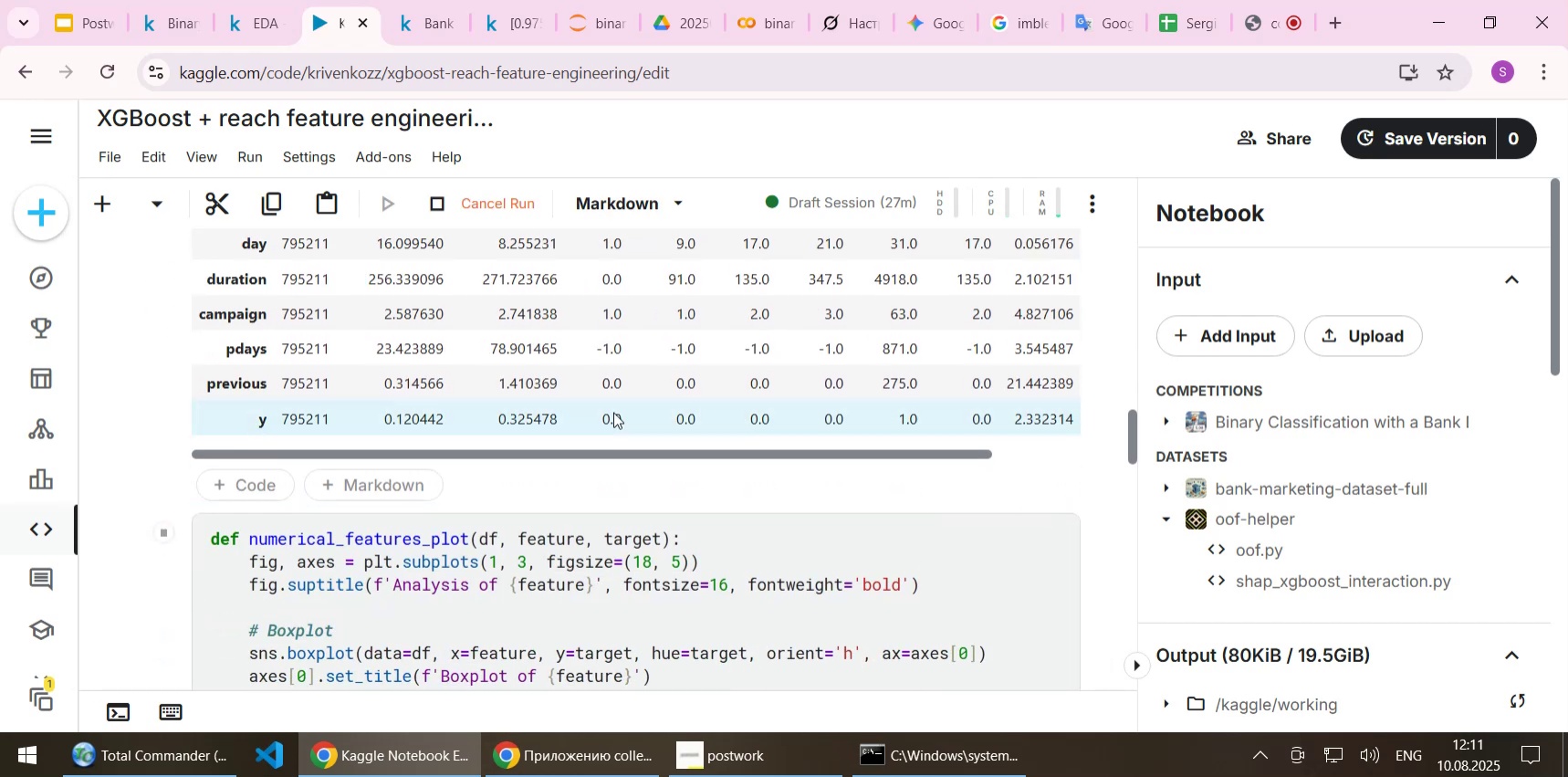 
scroll: coordinate [602, 415], scroll_direction: down, amount: 5.0
 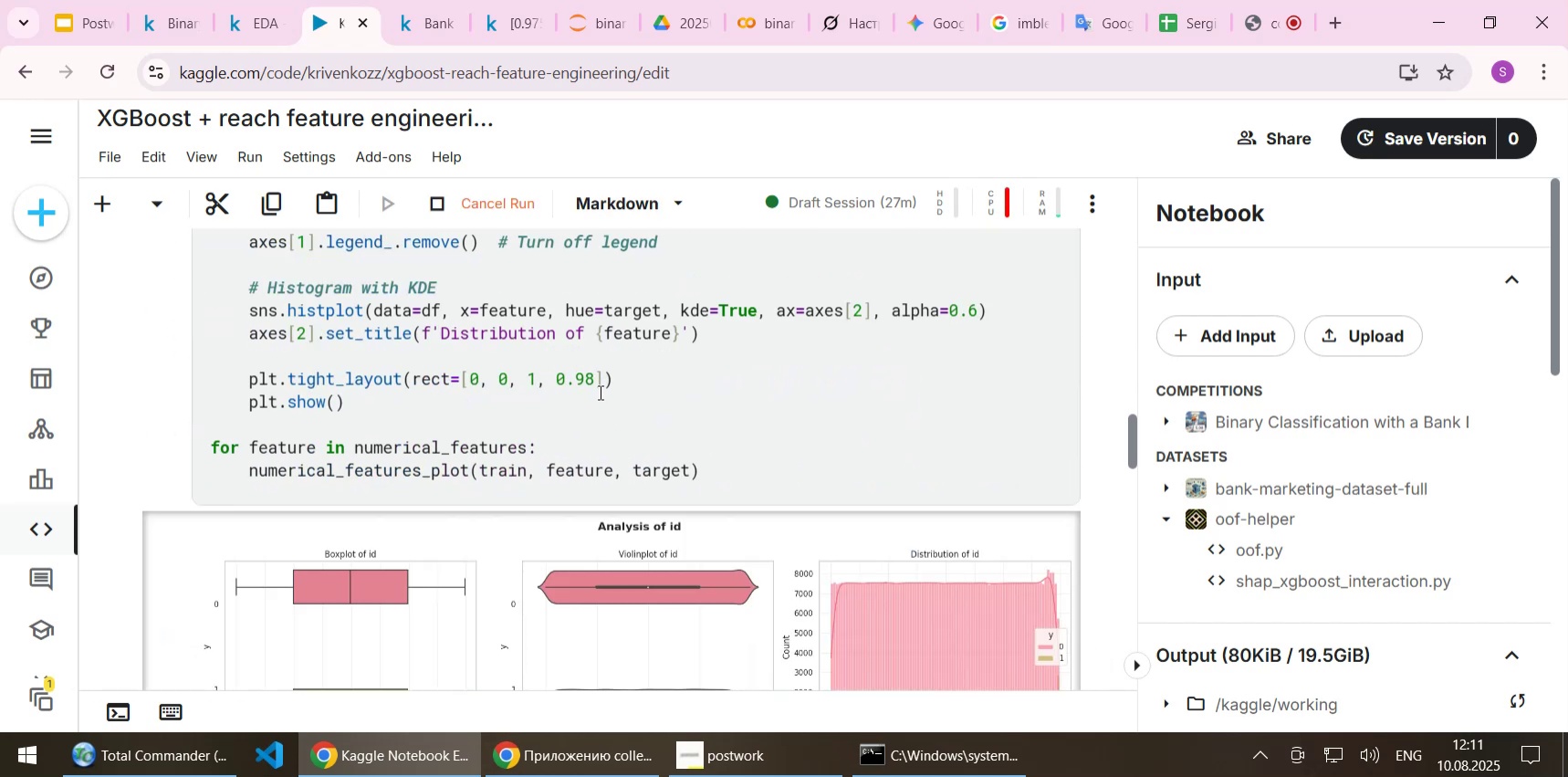 
wait(6.85)
 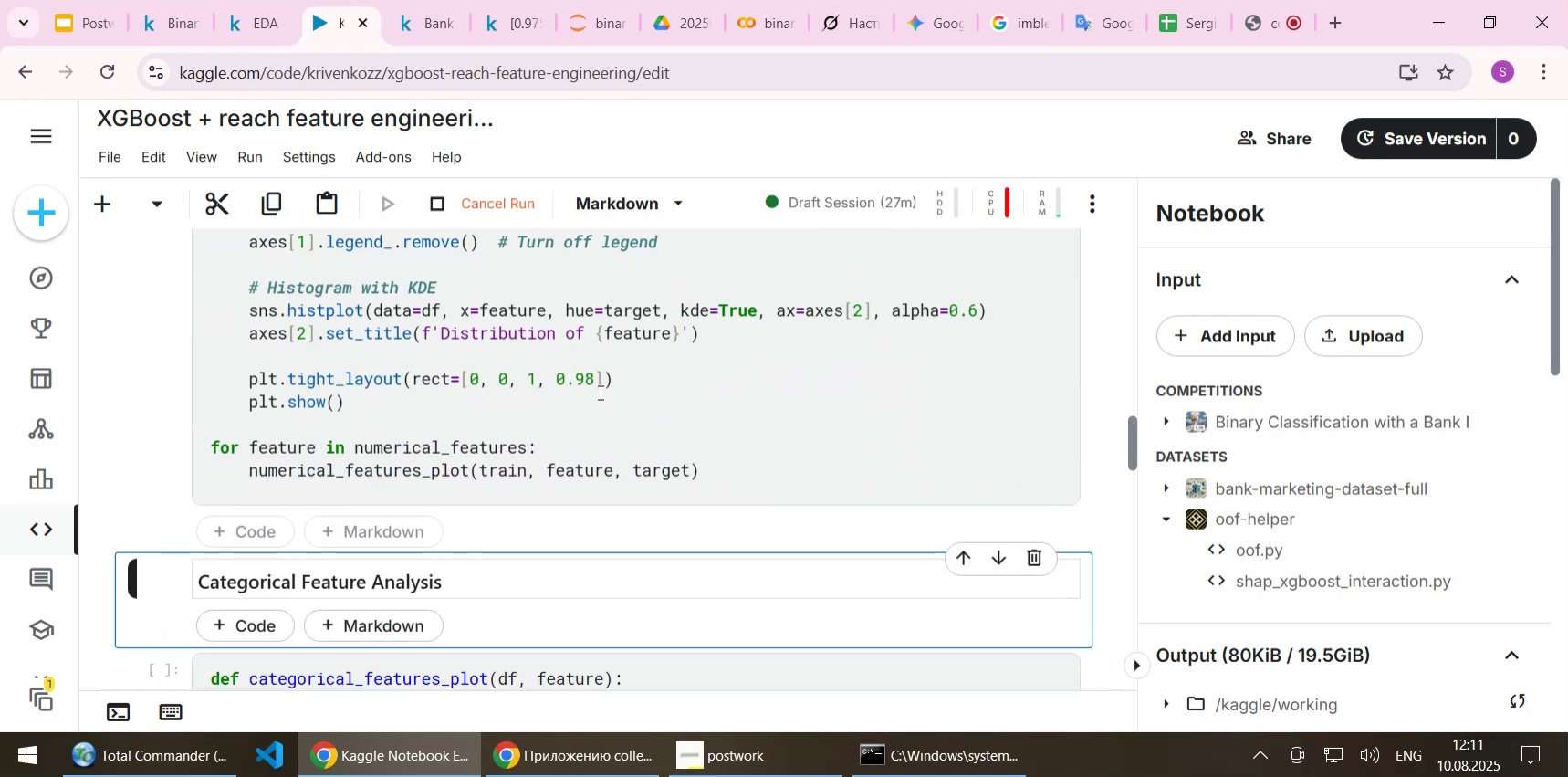 
scroll: coordinate [766, 373], scroll_direction: down, amount: 3.0
 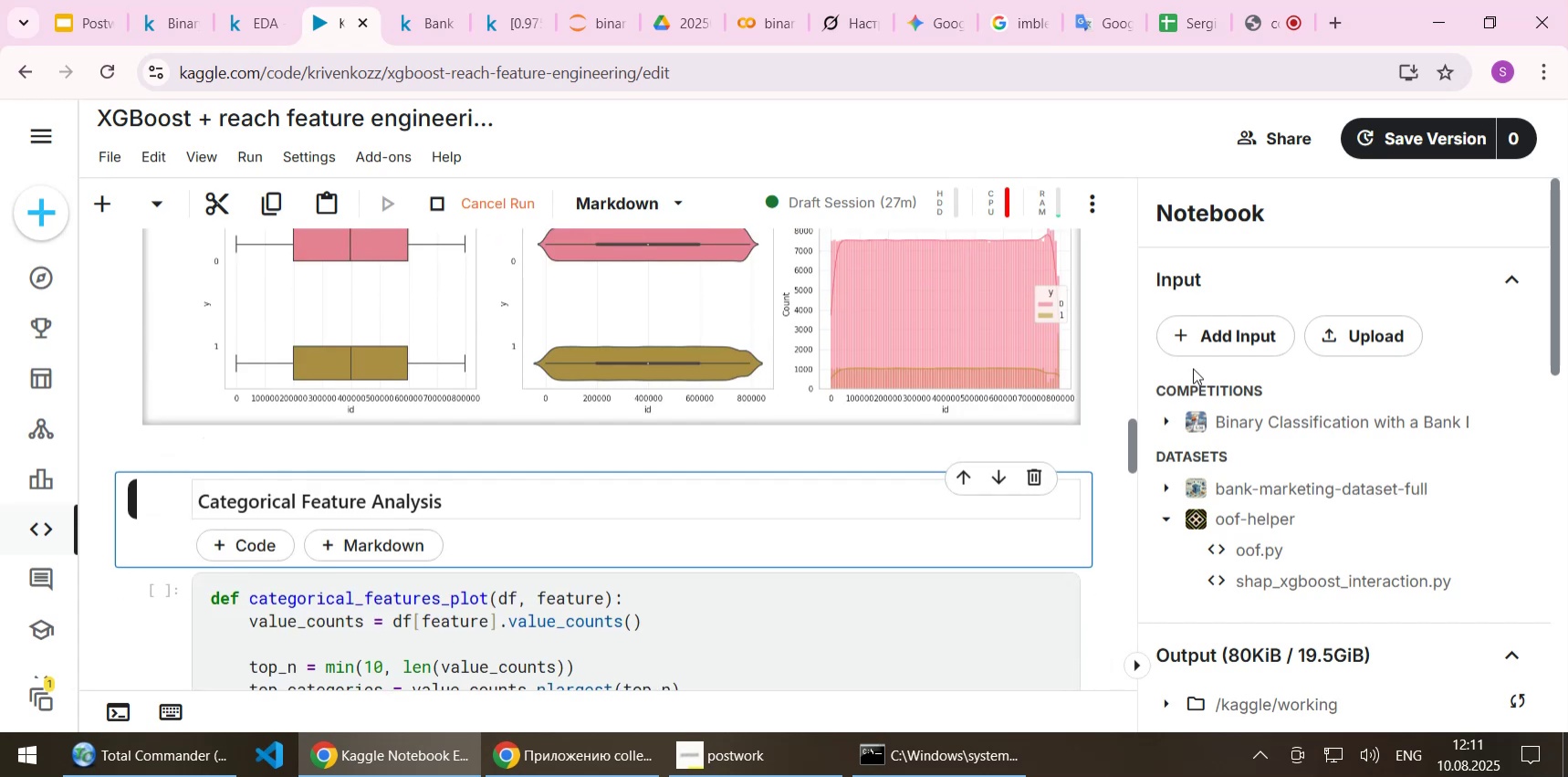 
scroll: coordinate [1125, 345], scroll_direction: up, amount: 2.0
 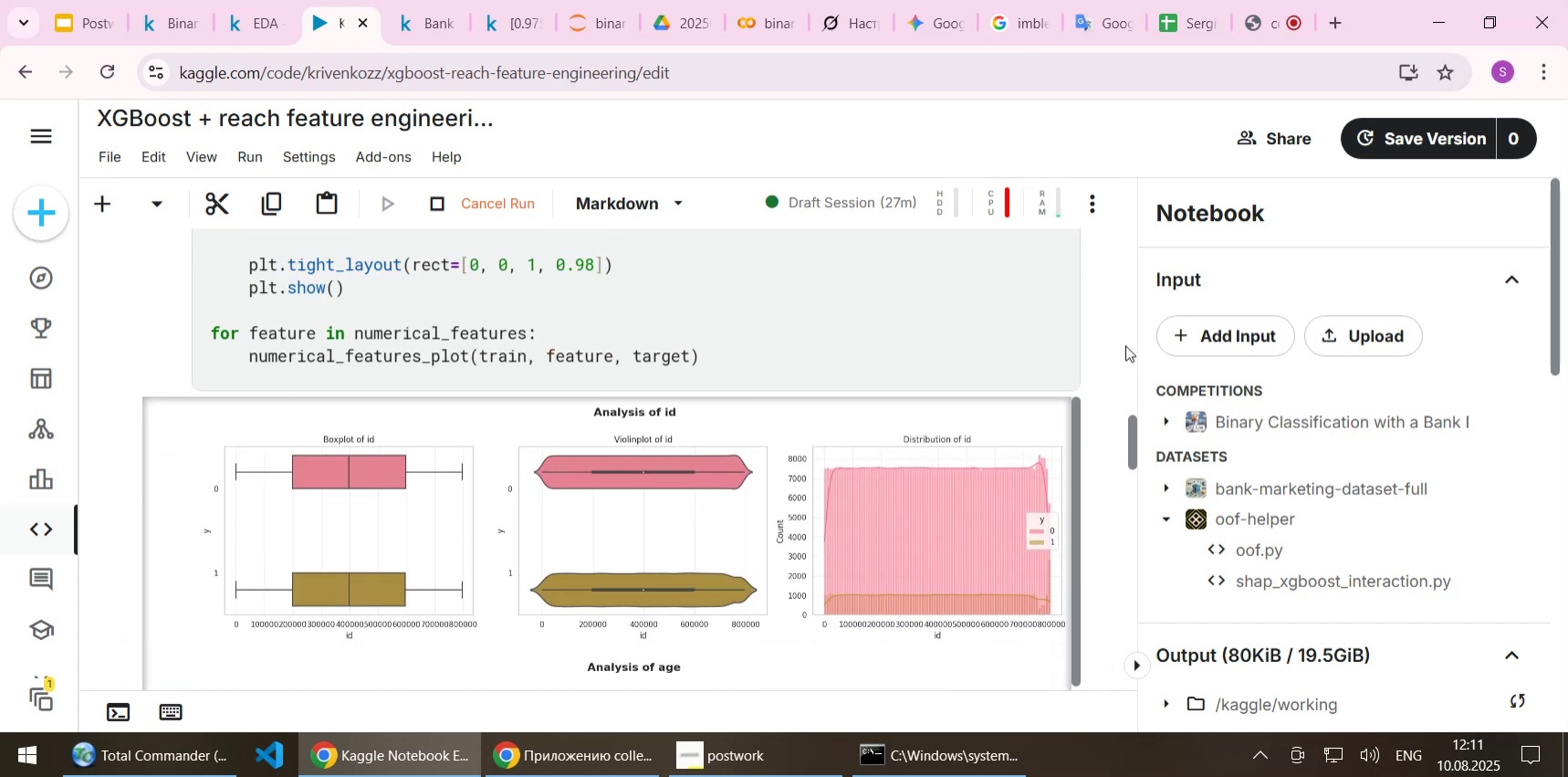 
scroll: coordinate [864, 351], scroll_direction: down, amount: 3.0
 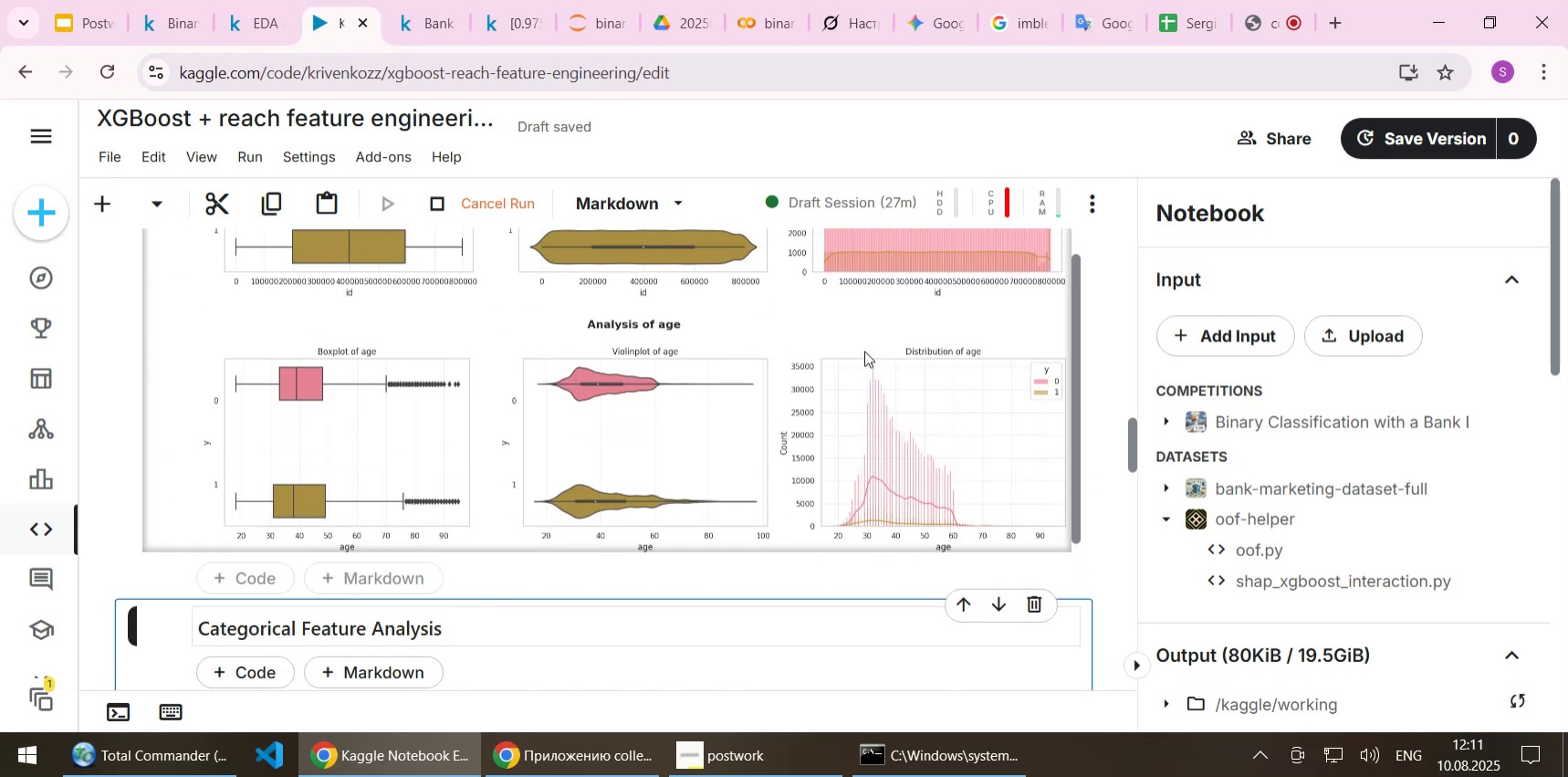 
scroll: coordinate [864, 351], scroll_direction: up, amount: 1.0
 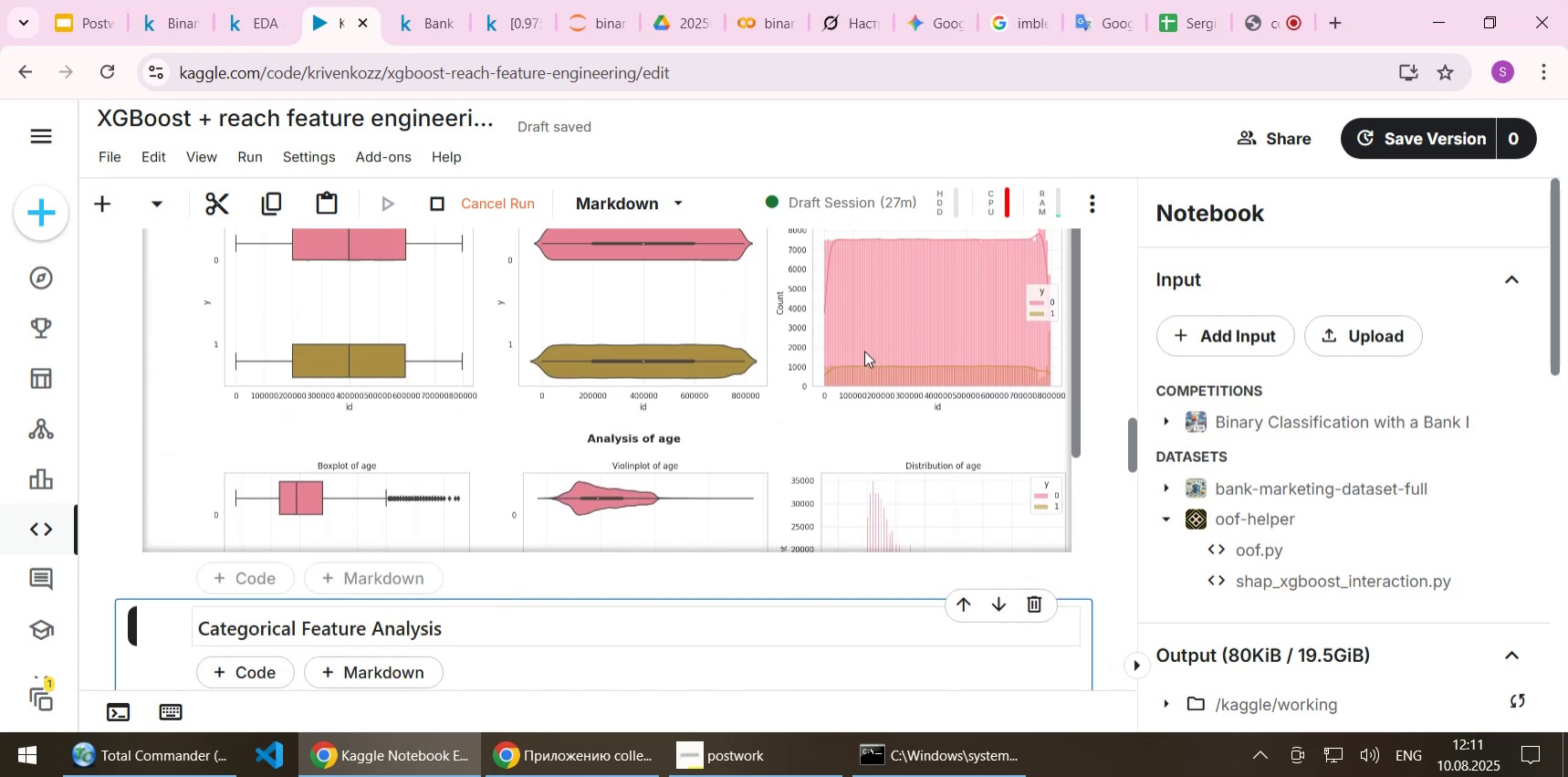 
scroll: coordinate [864, 351], scroll_direction: down, amount: 1.0
 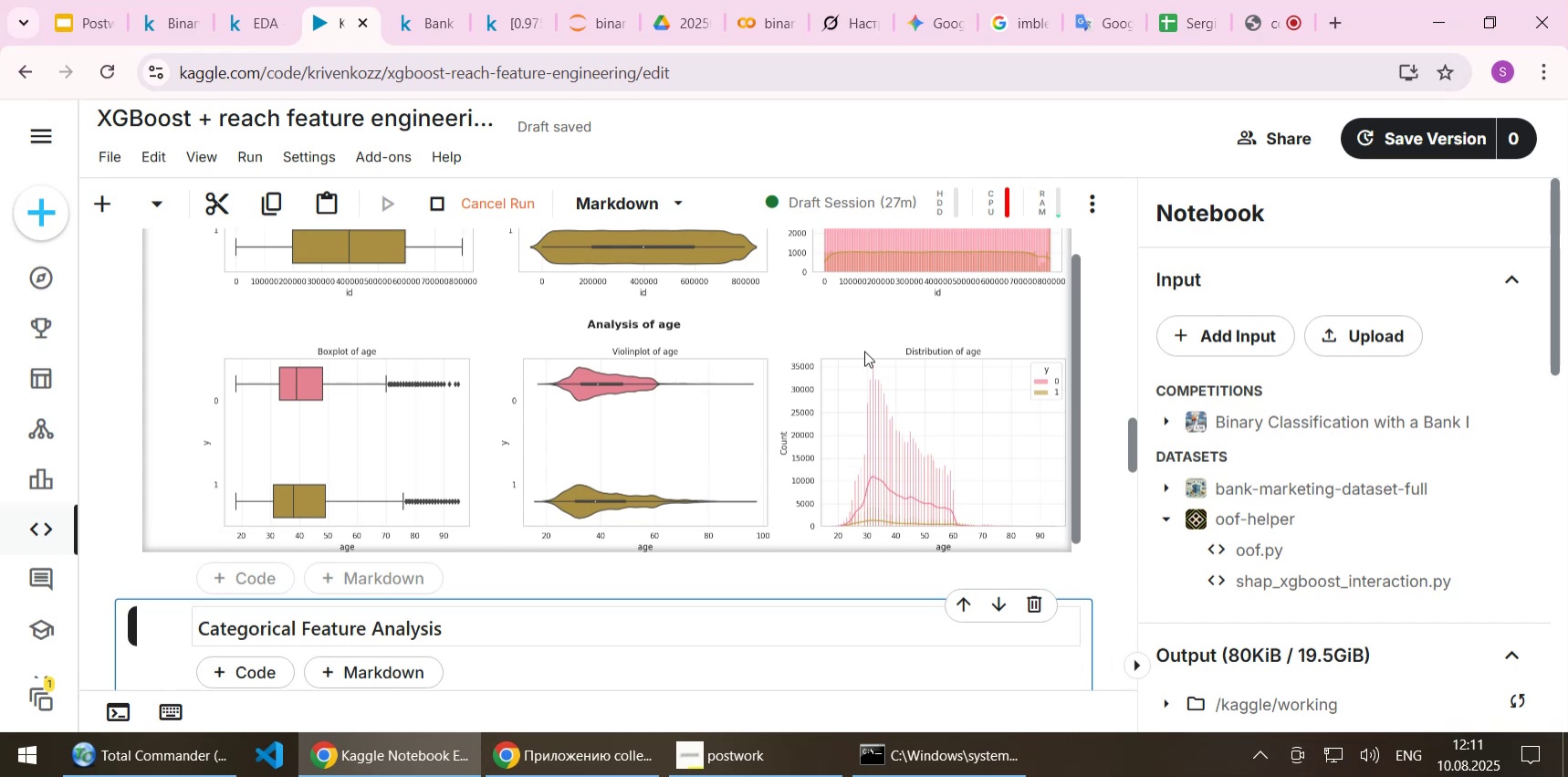 
scroll: coordinate [864, 351], scroll_direction: up, amount: 2.0
 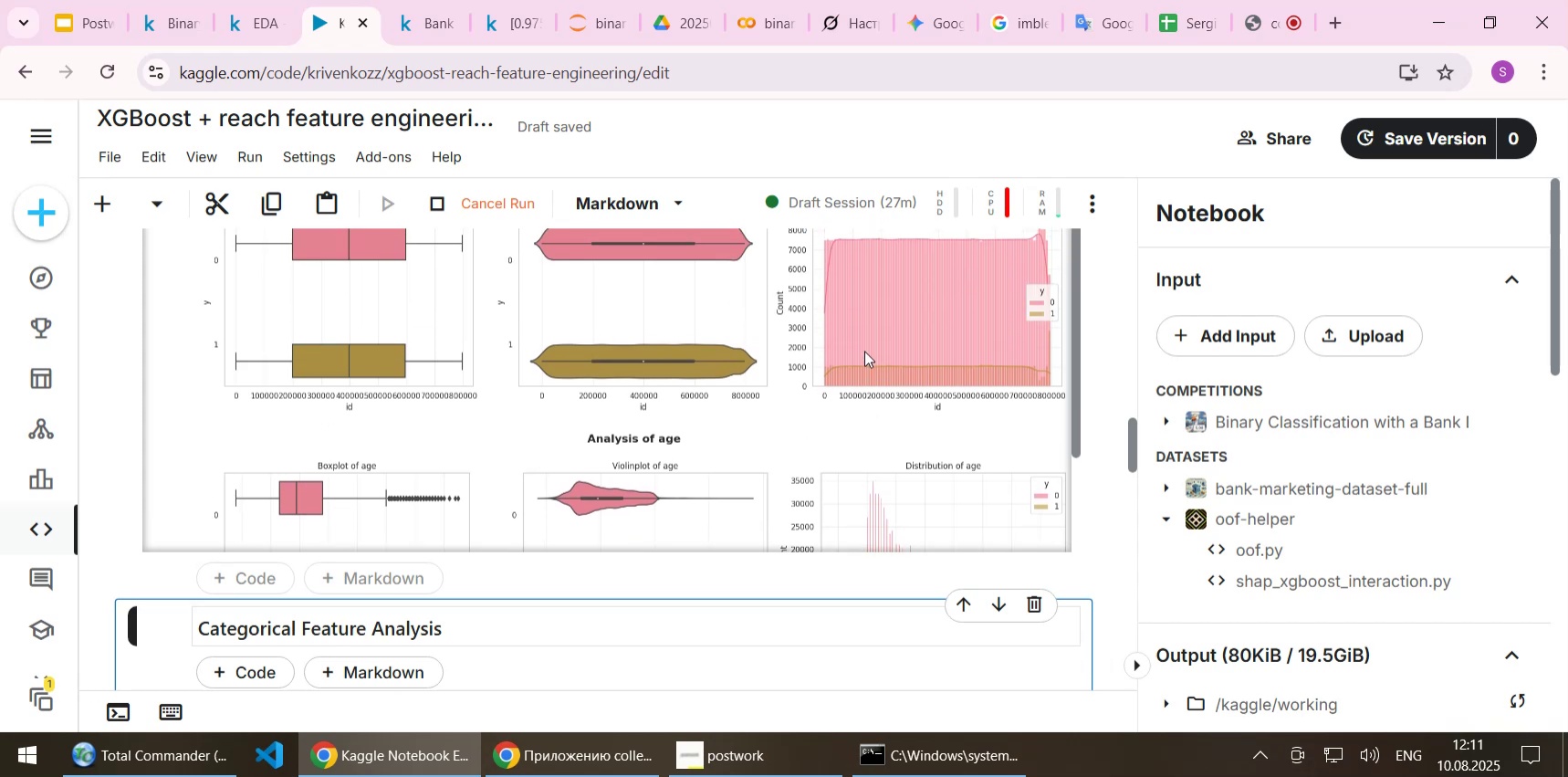 
wait(12.29)
 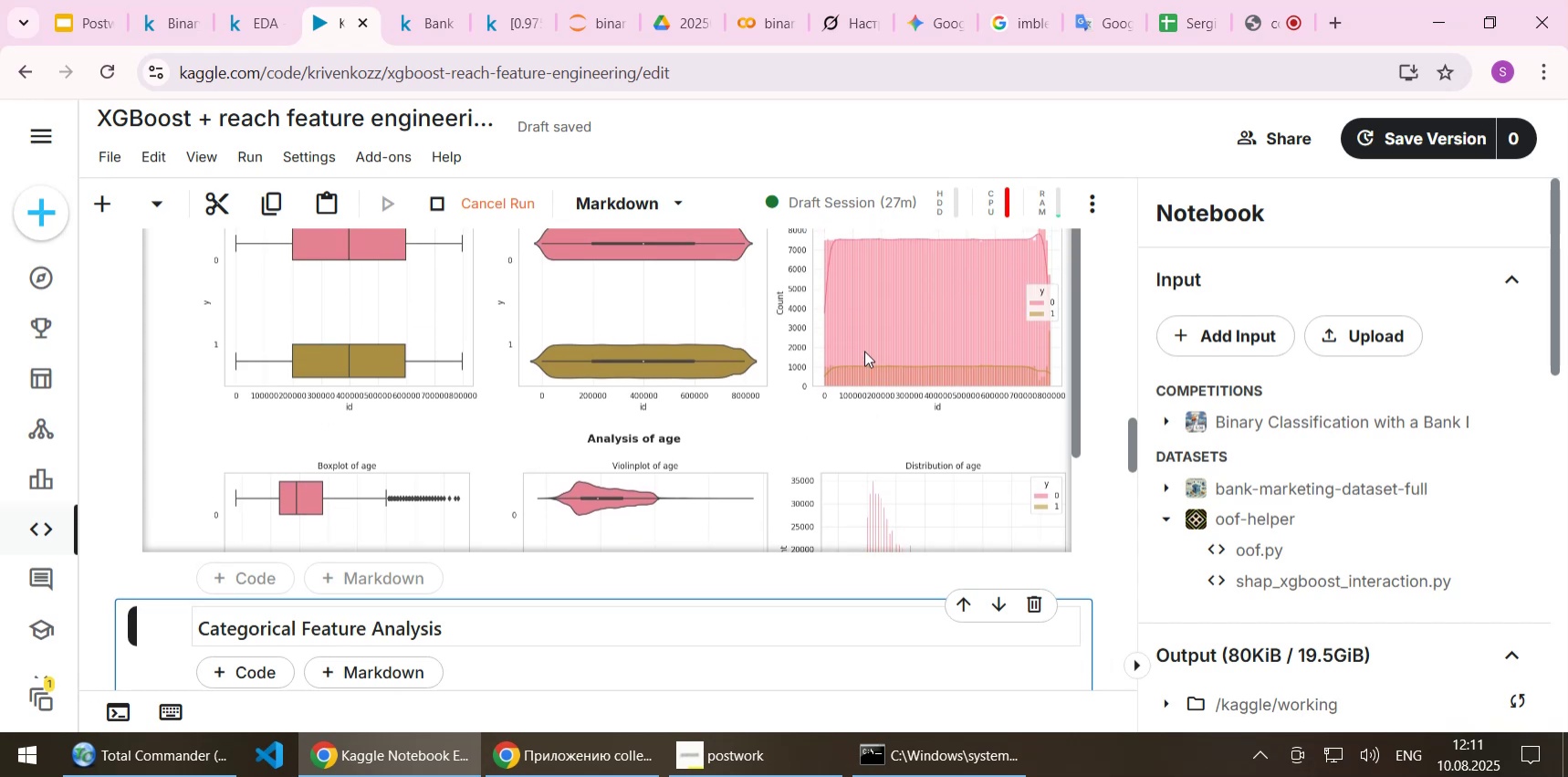 
scroll: coordinate [864, 351], scroll_direction: down, amount: 2.0
 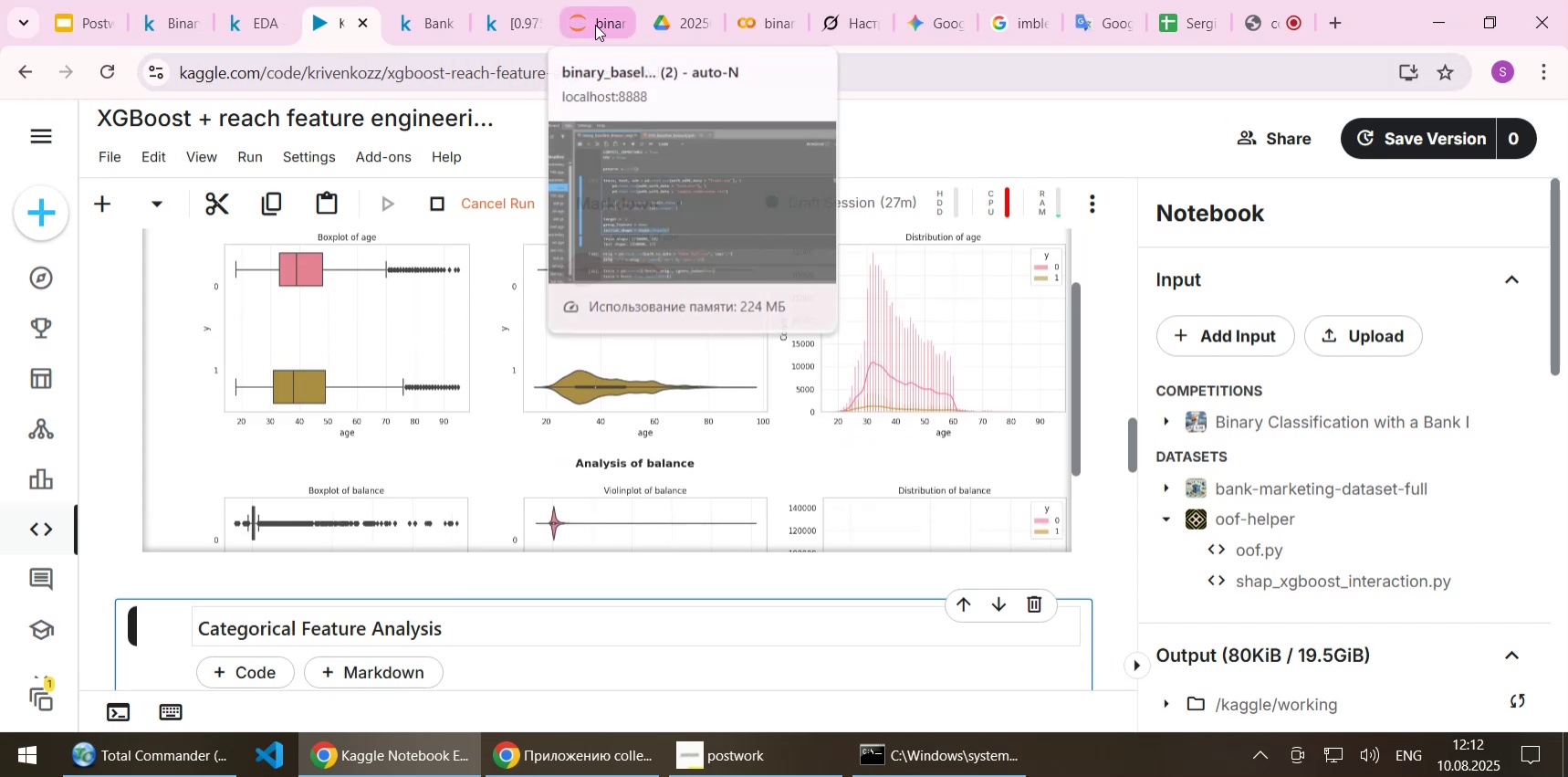 
left_click([595, 25])
 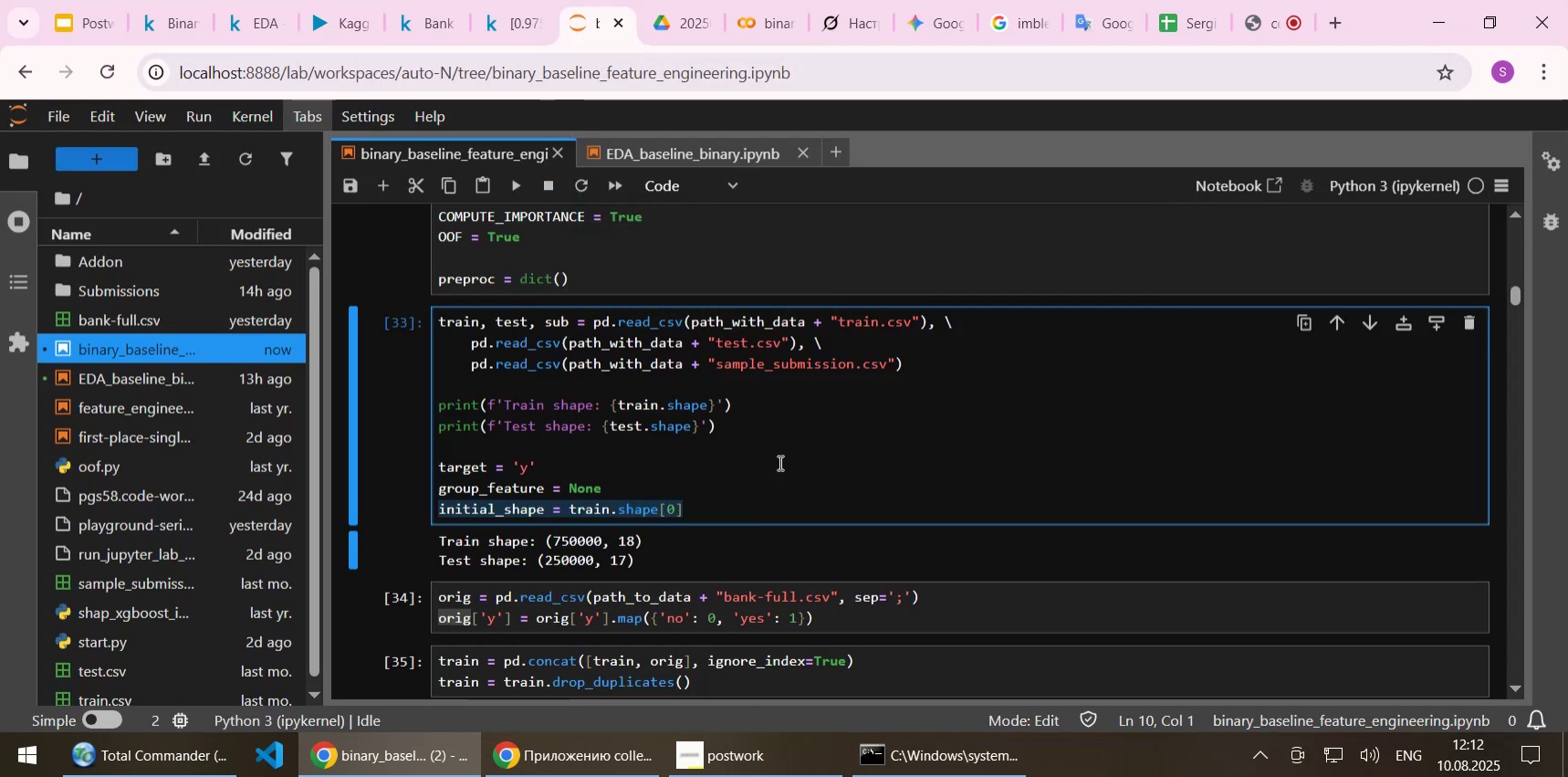 
left_click([794, 471])
 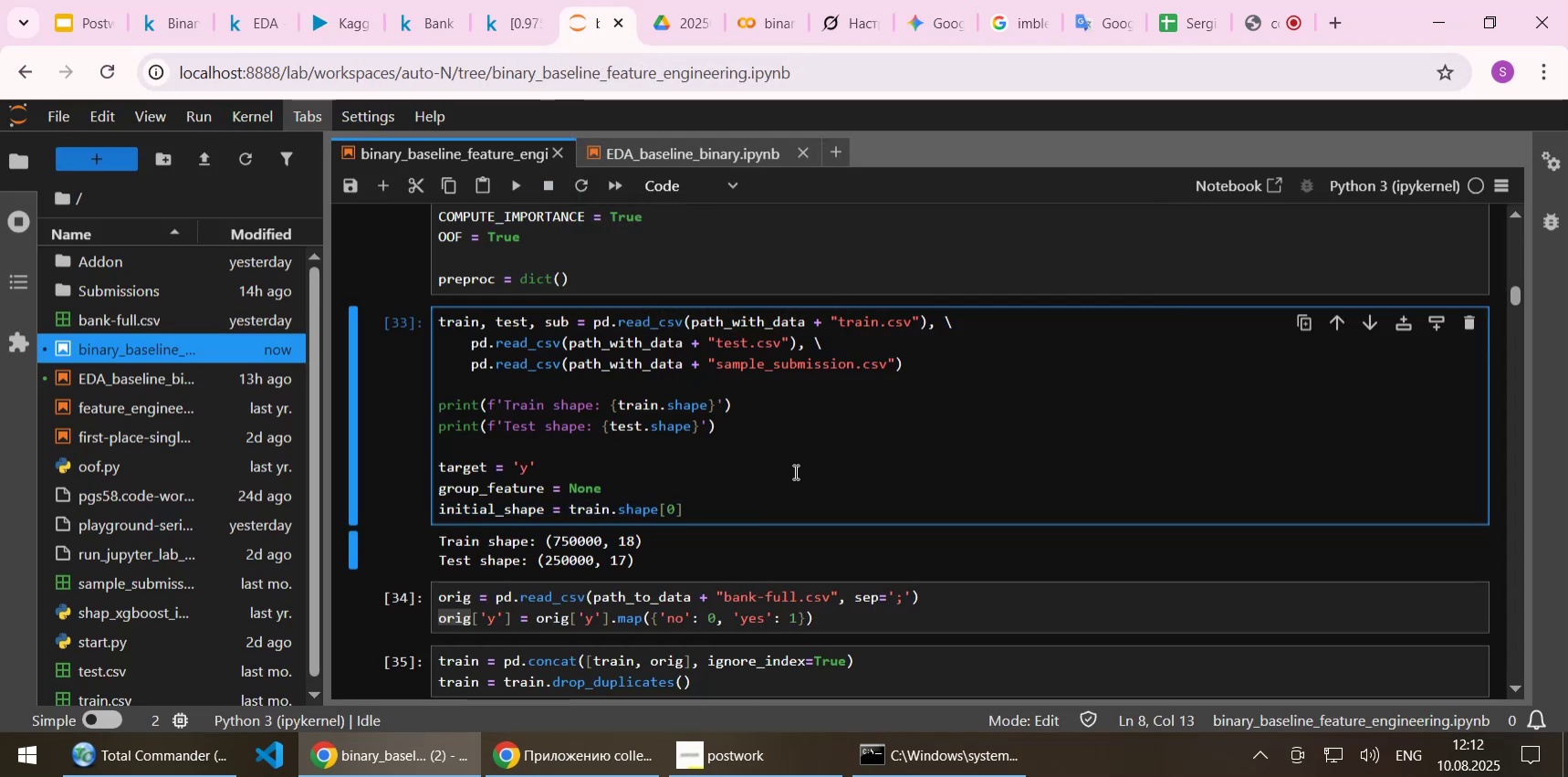 
scroll: coordinate [794, 471], scroll_direction: down, amount: 7.0
 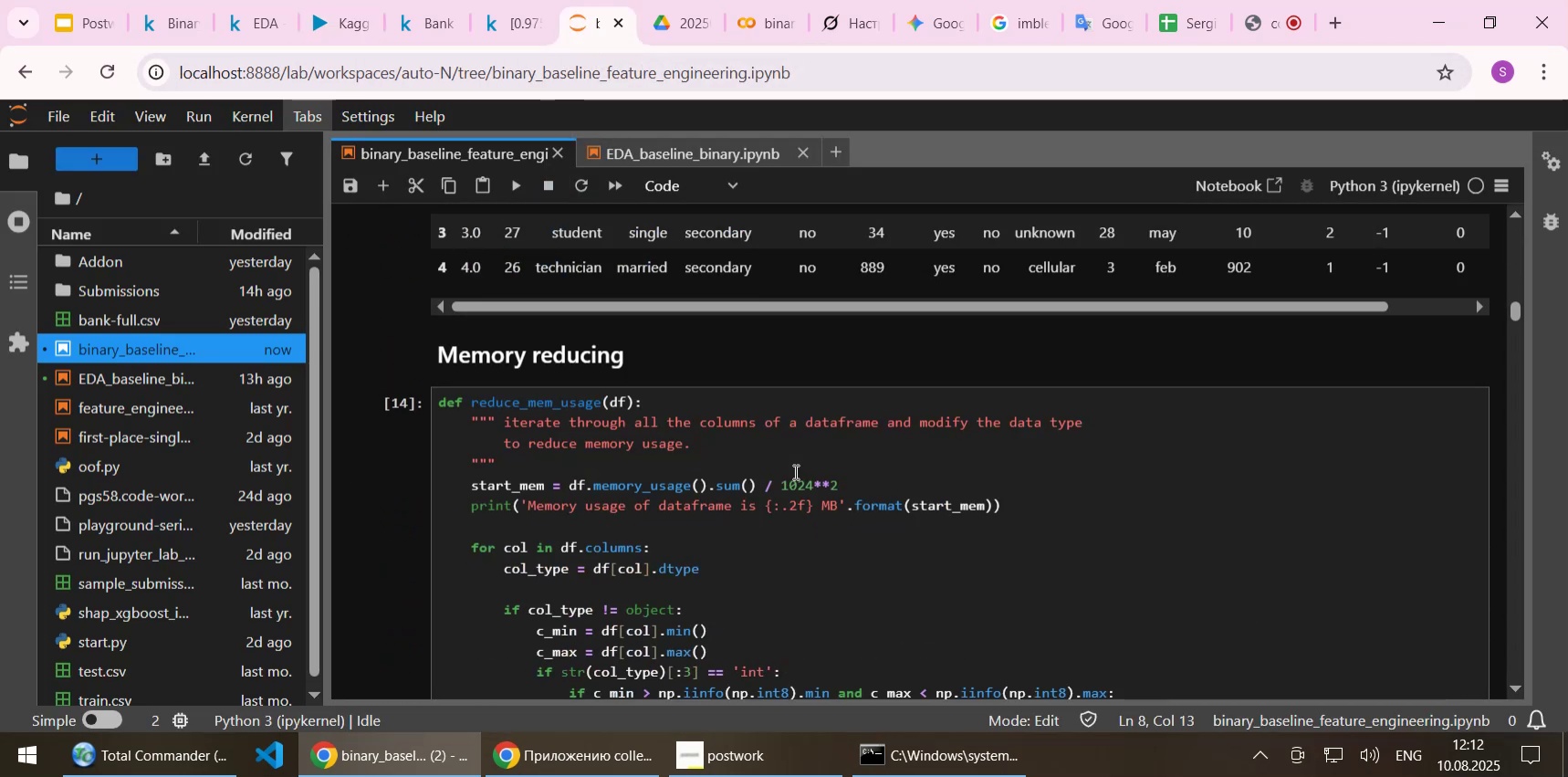 
scroll: coordinate [794, 469], scroll_direction: up, amount: 2.0
 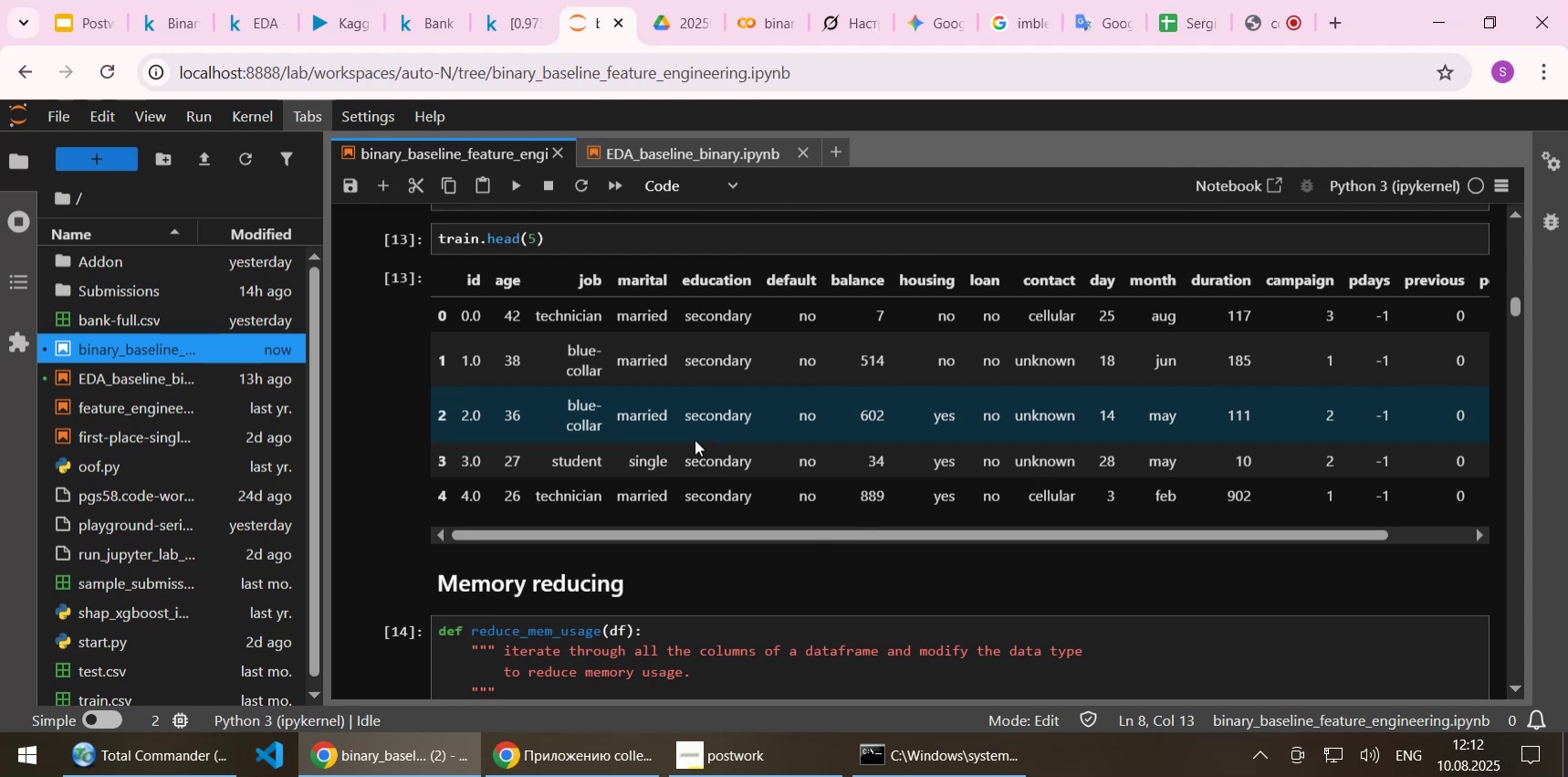 
left_click([574, 414])
 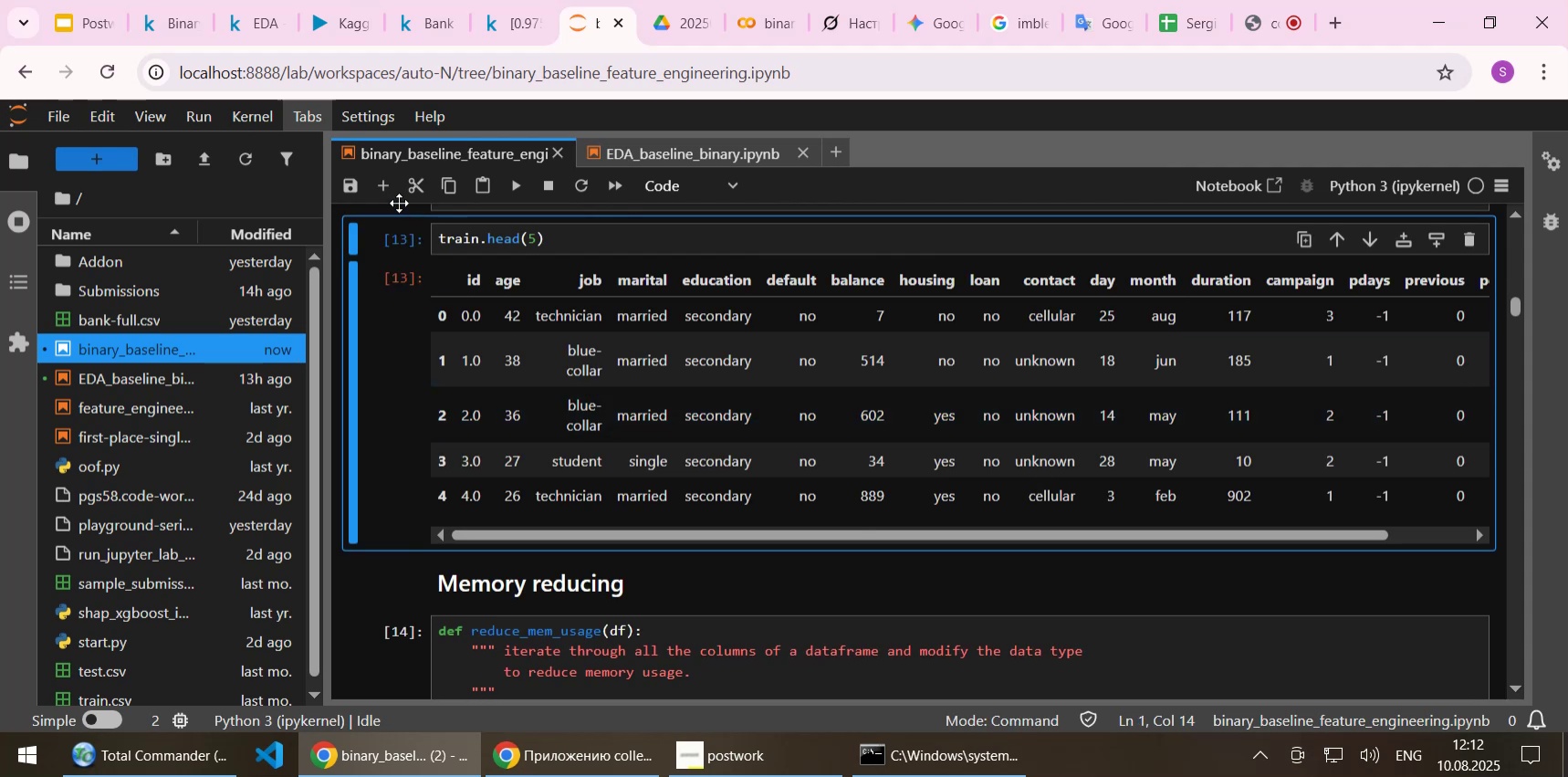 
left_click([381, 186])
 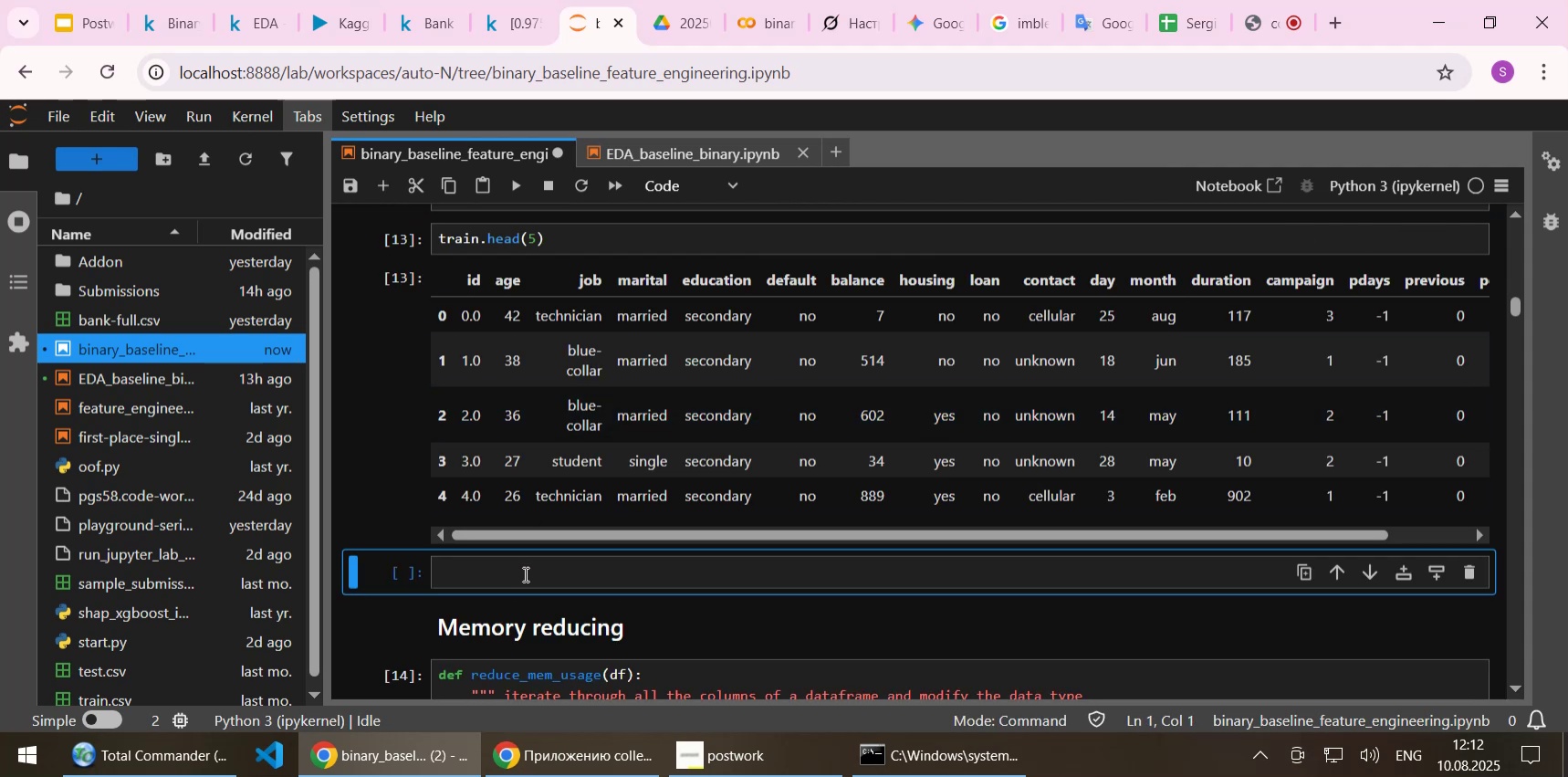 
left_click([523, 577])
 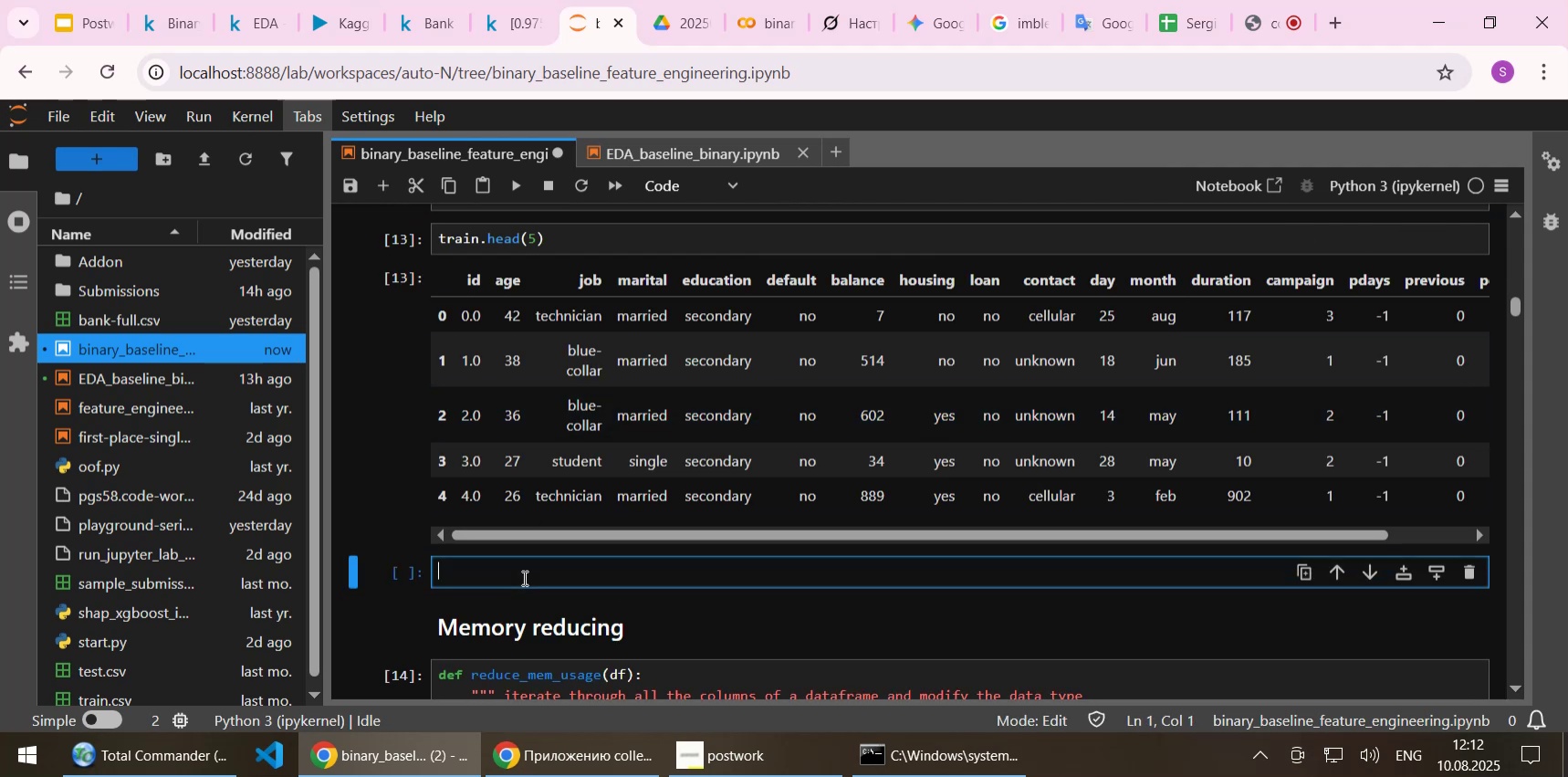 
type(test)
 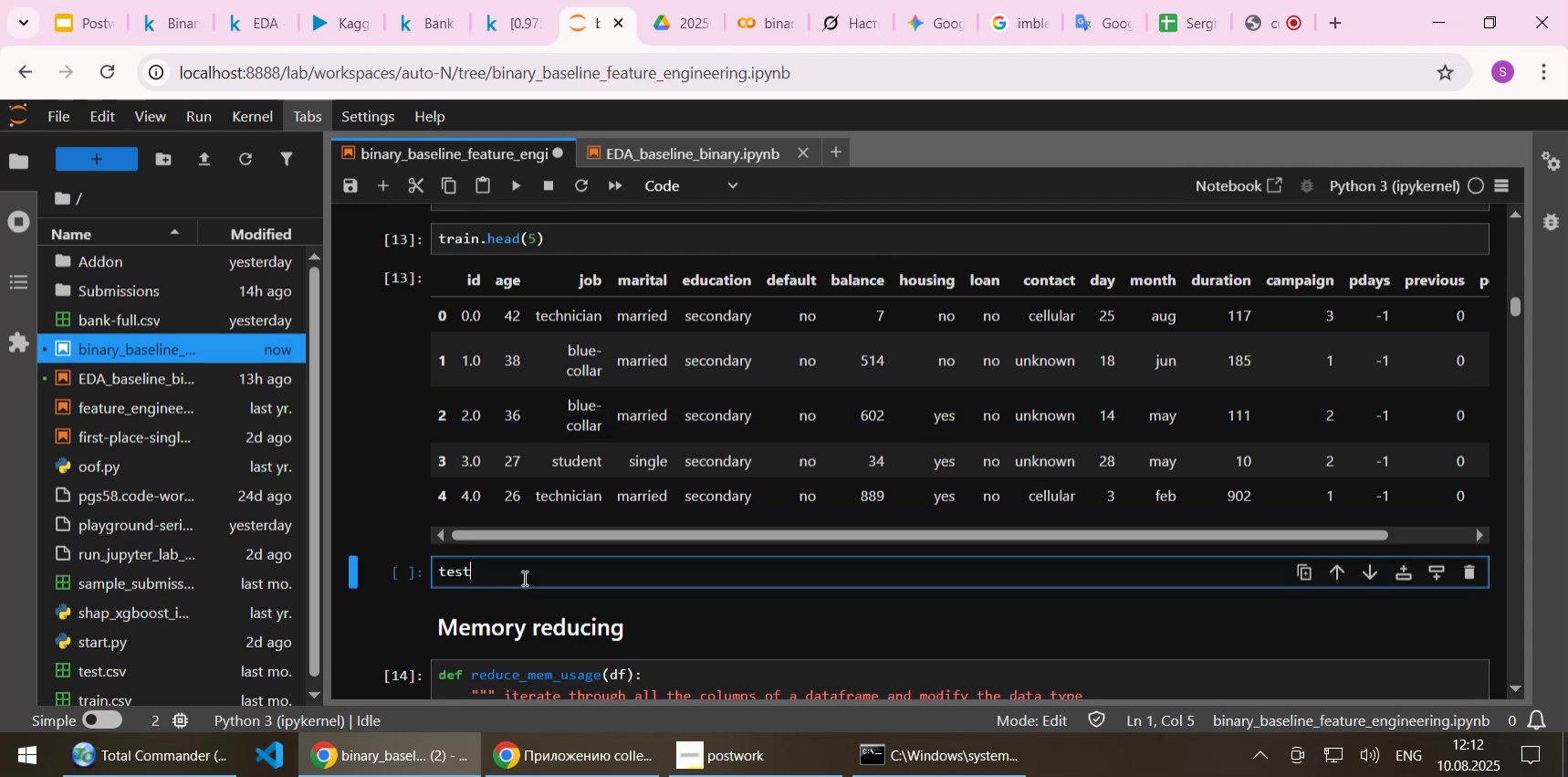 
key(Shift+Enter)
 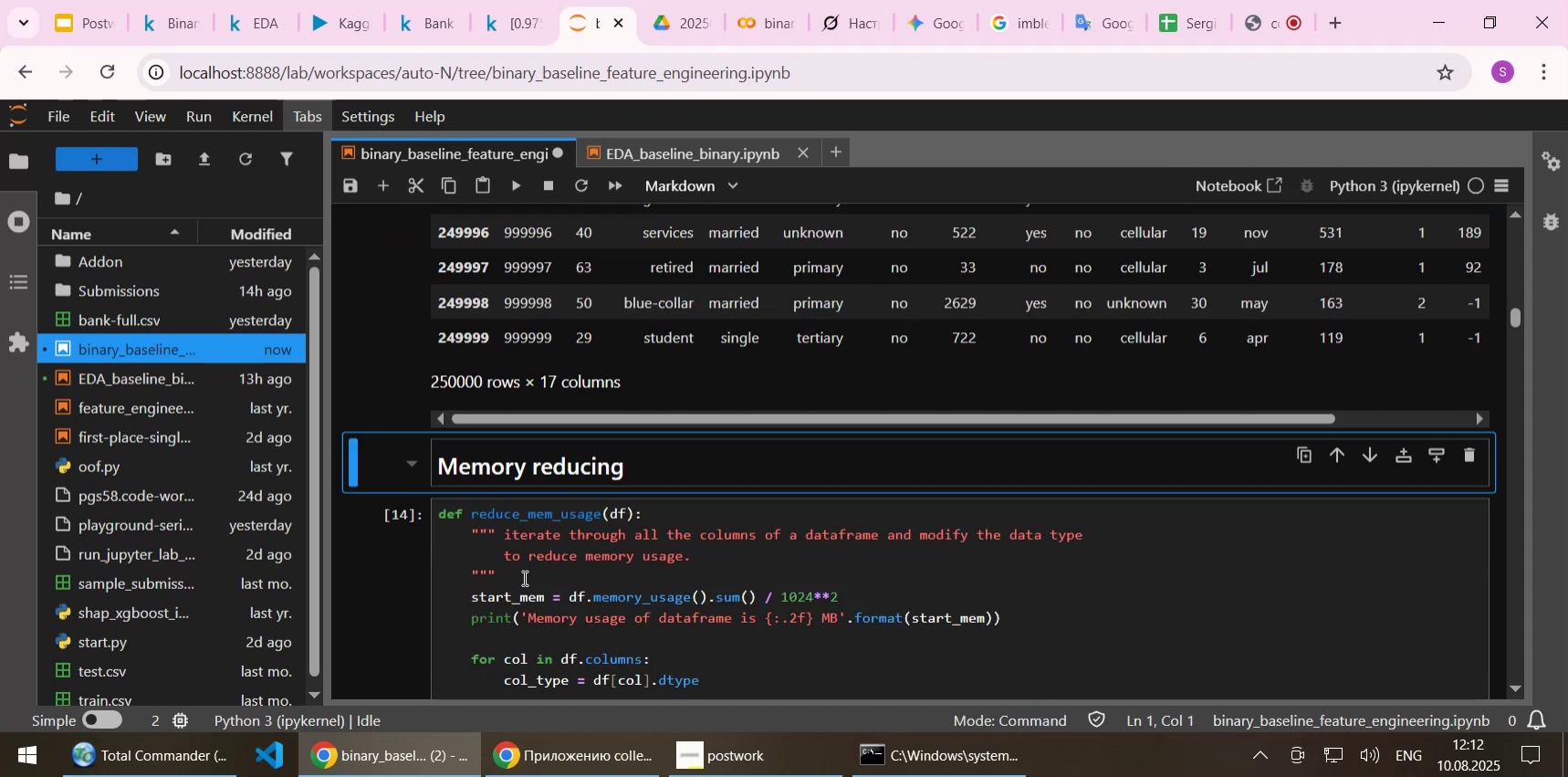 
scroll: coordinate [480, 475], scroll_direction: up, amount: 4.0
 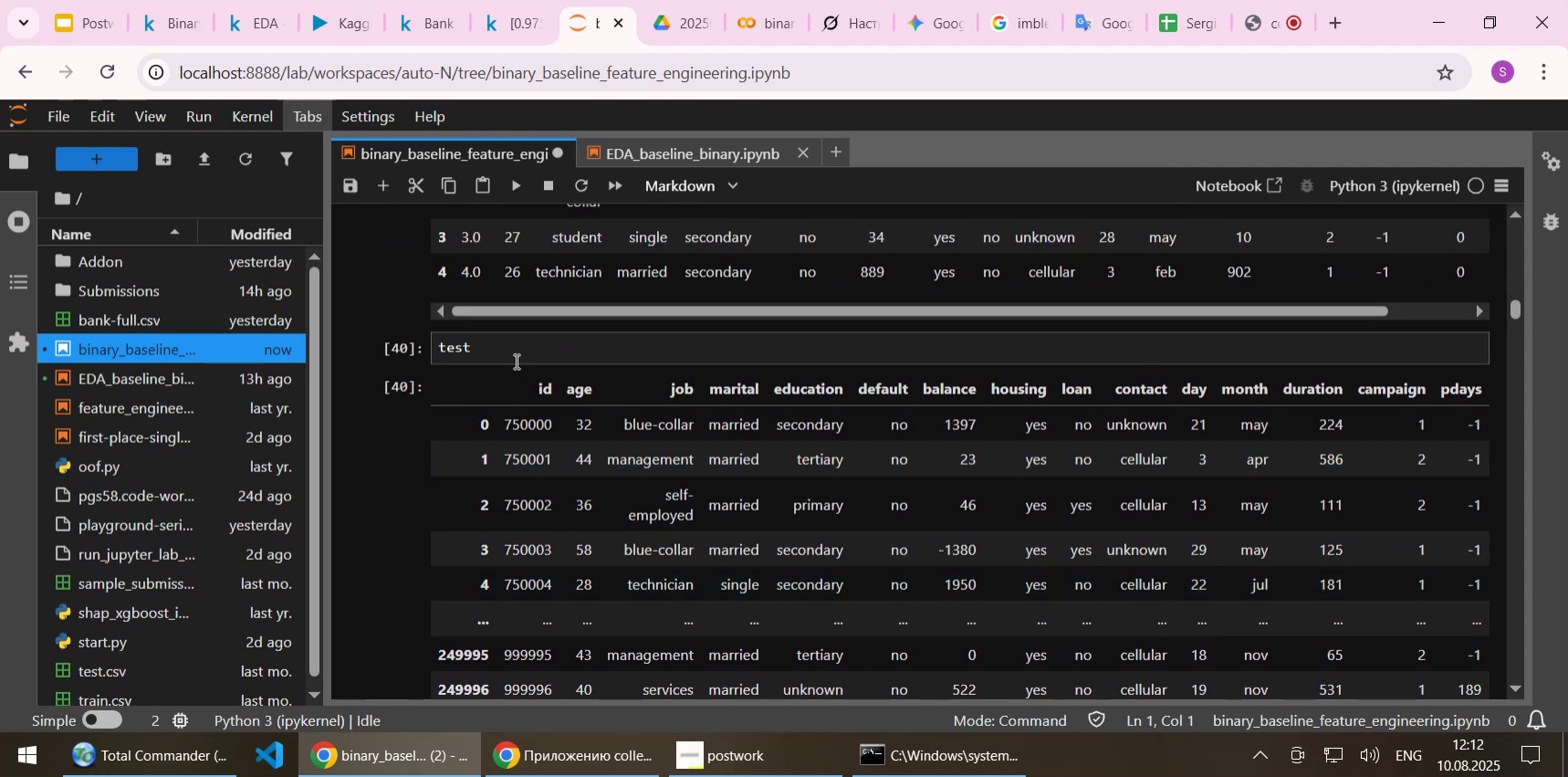 
left_click([515, 349])
 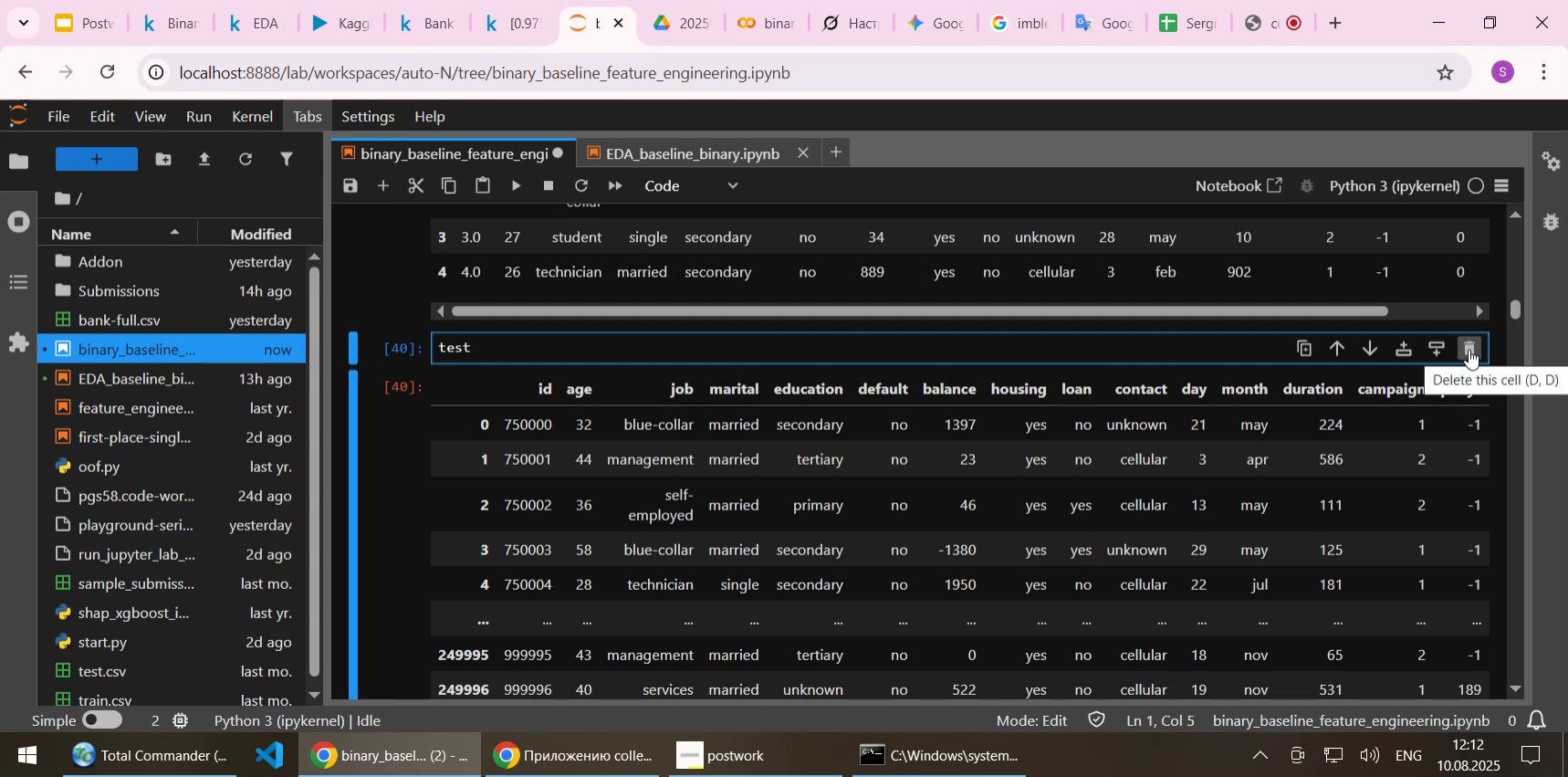 
wait(12.9)
 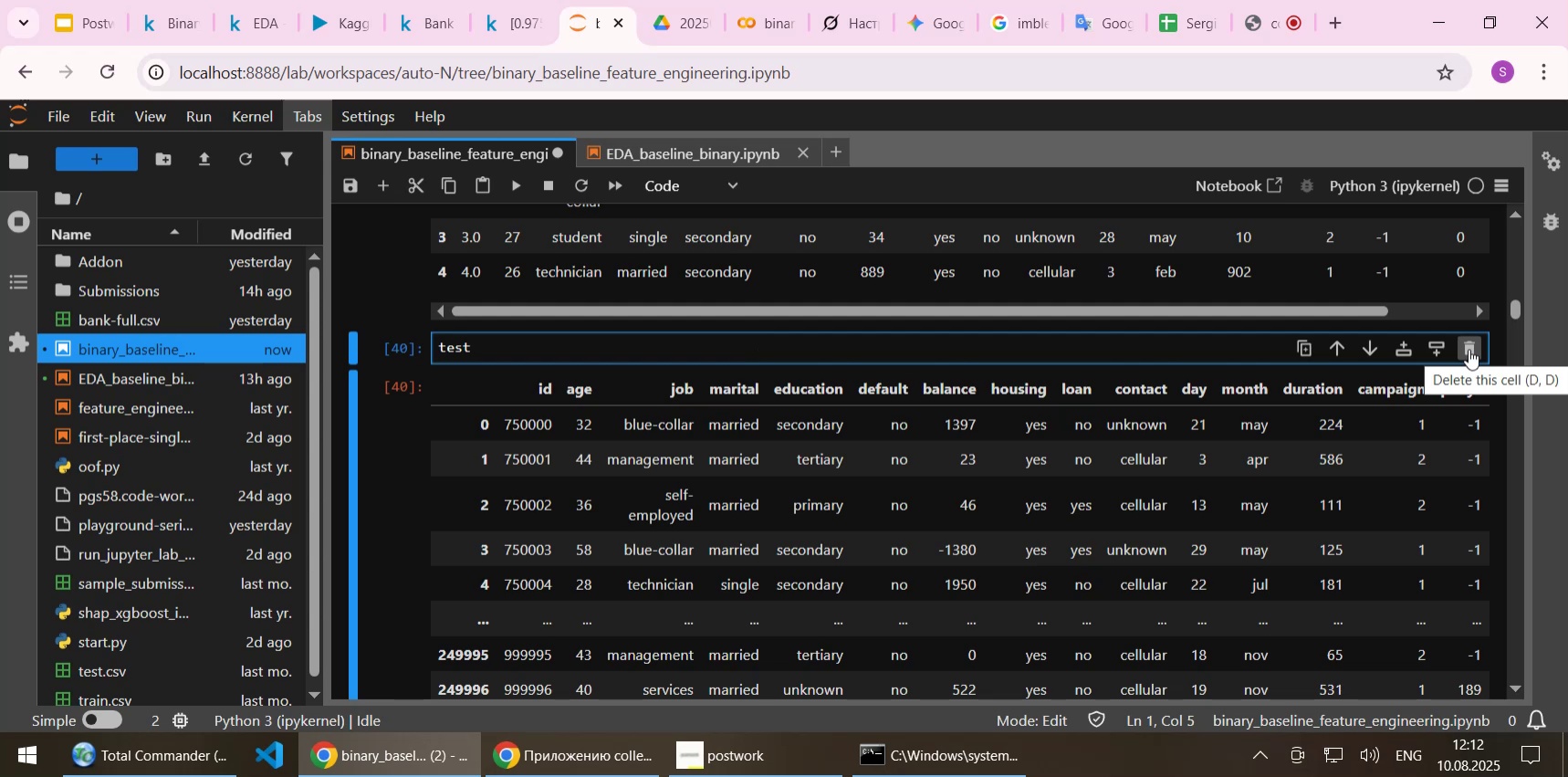 
left_click([1469, 349])
 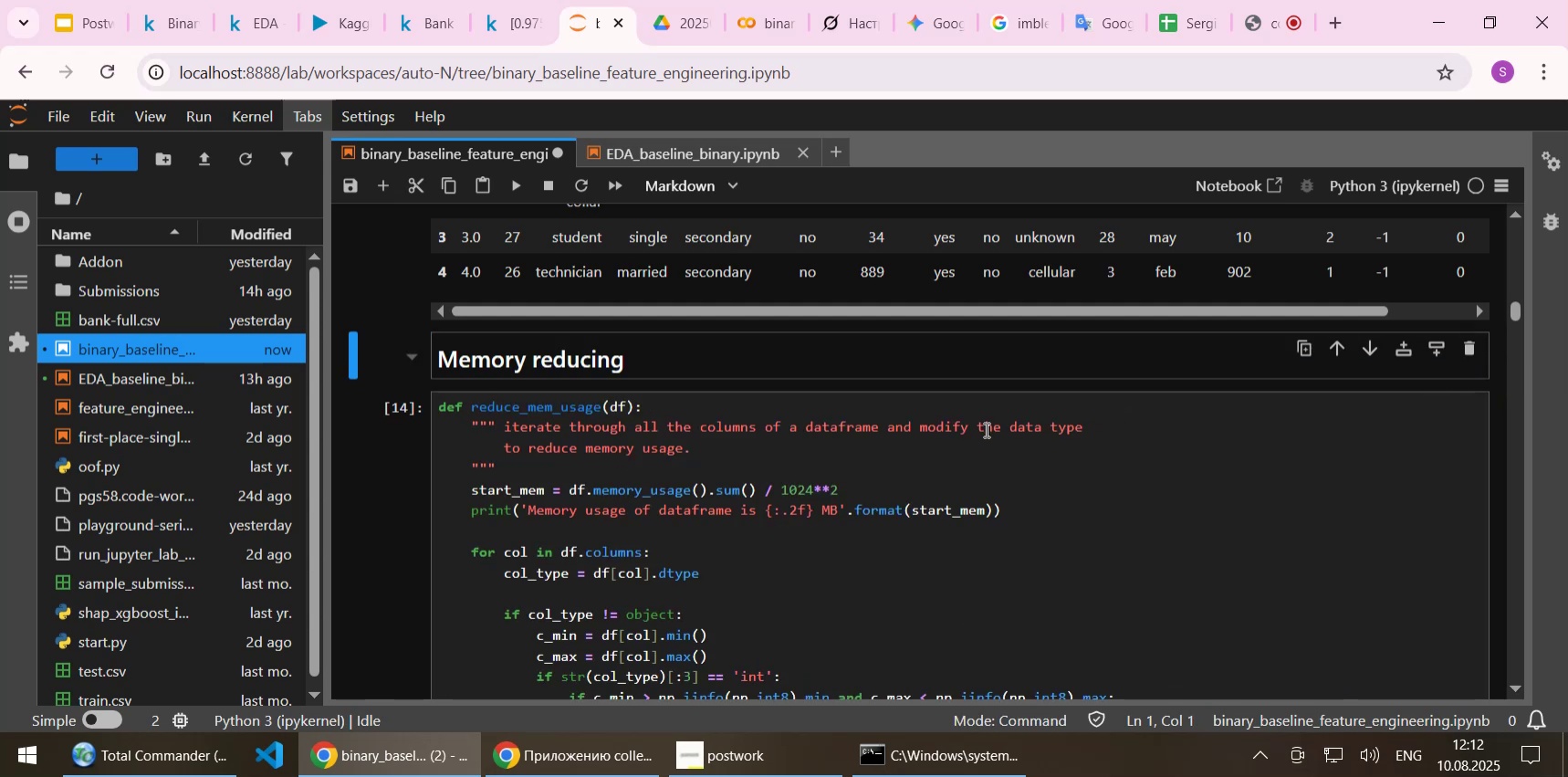 
scroll: coordinate [883, 446], scroll_direction: up, amount: 6.0
 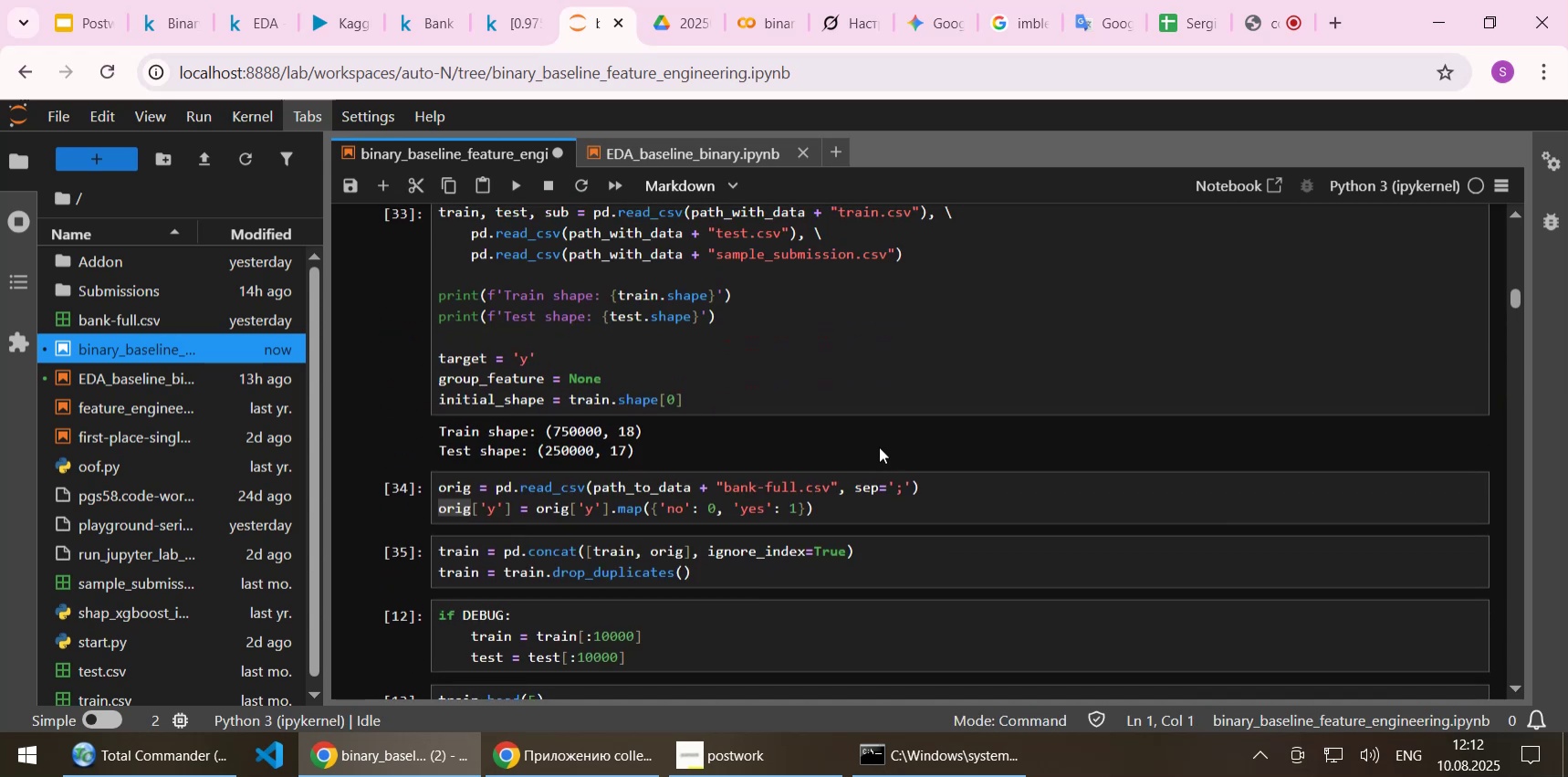 
left_click_drag(start_coordinate=[736, 397], to_coordinate=[383, 392])
 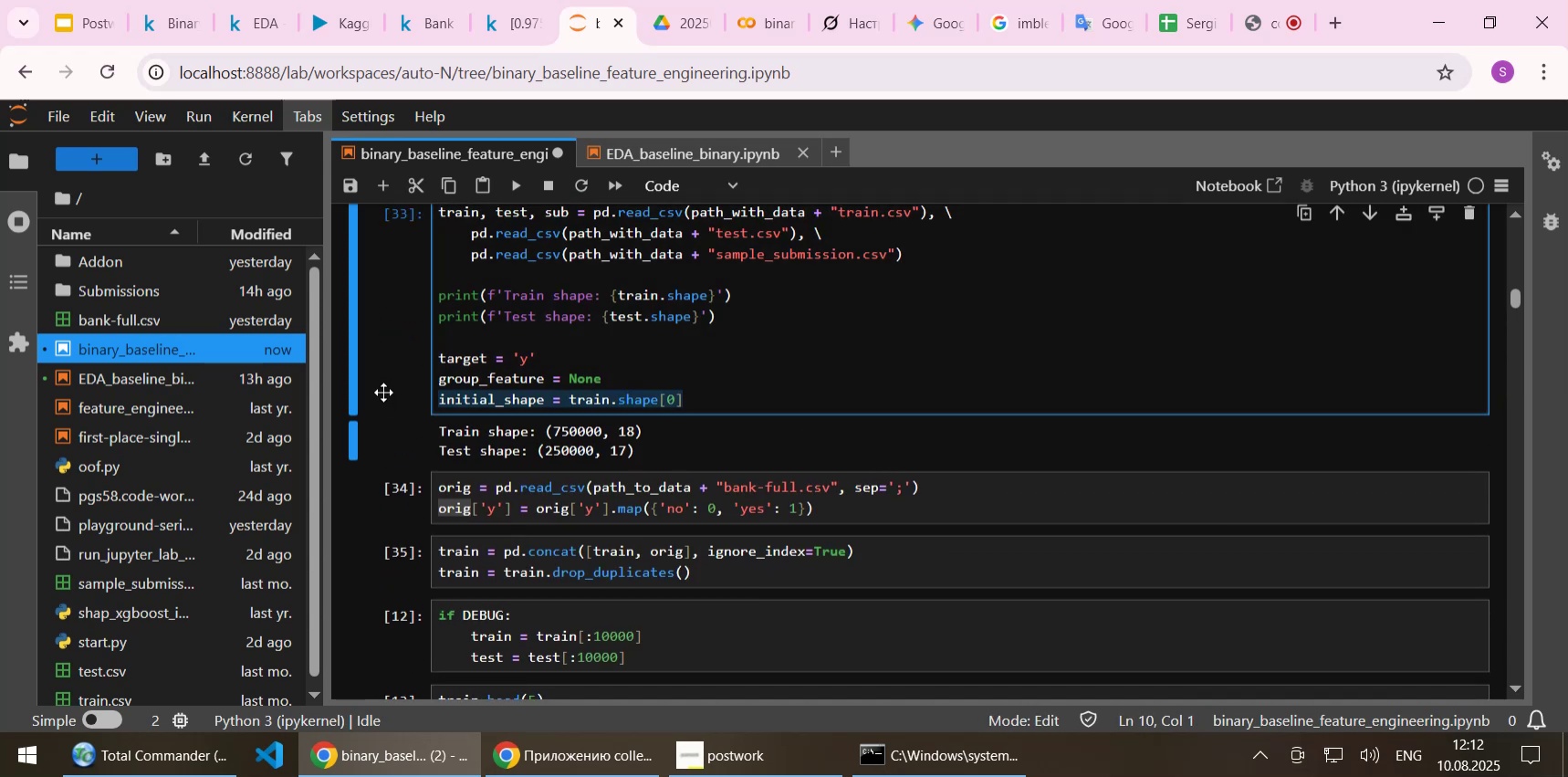 
key(Delete)
 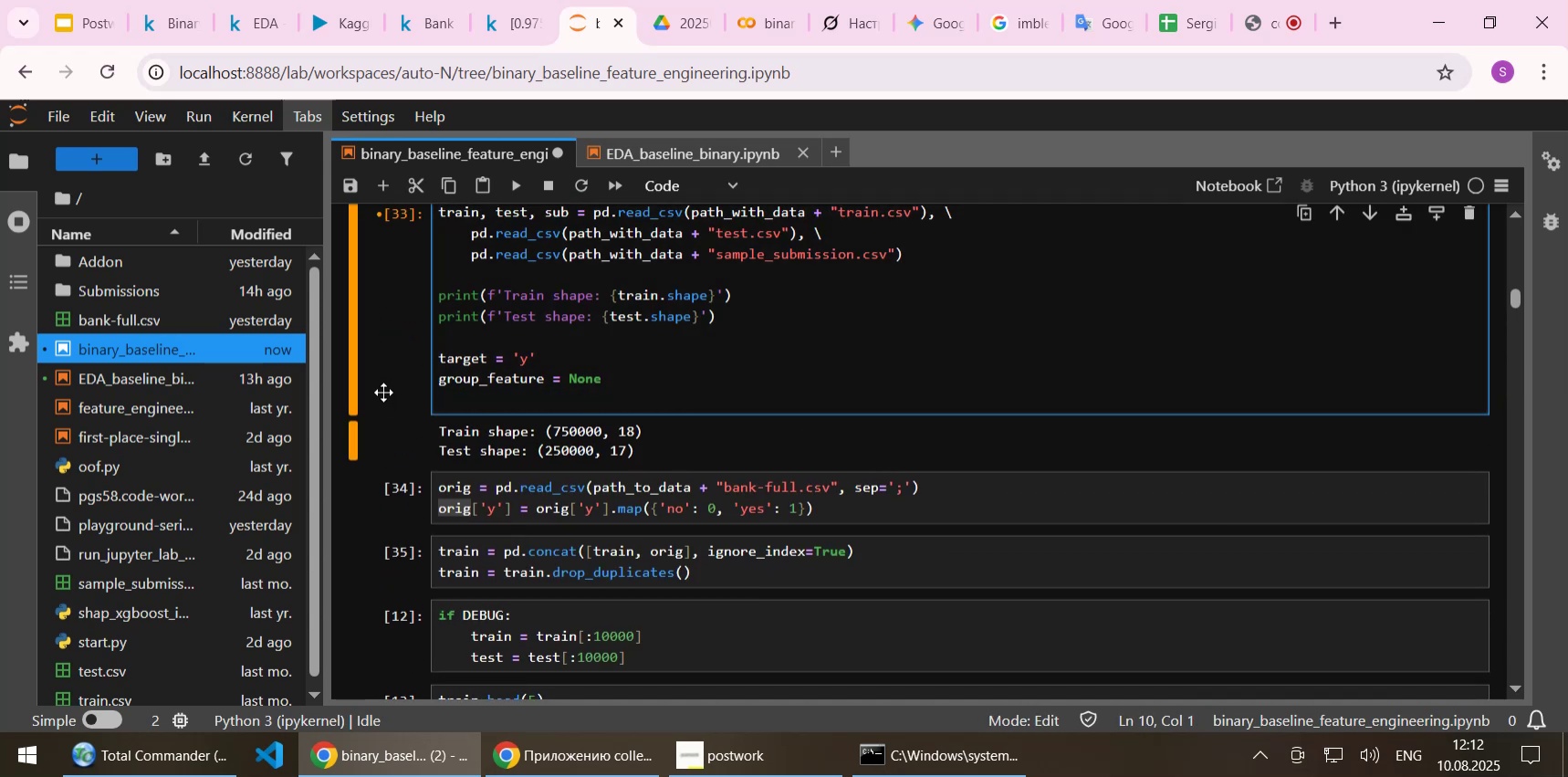 
scroll: coordinate [540, 492], scroll_direction: down, amount: 1.0
 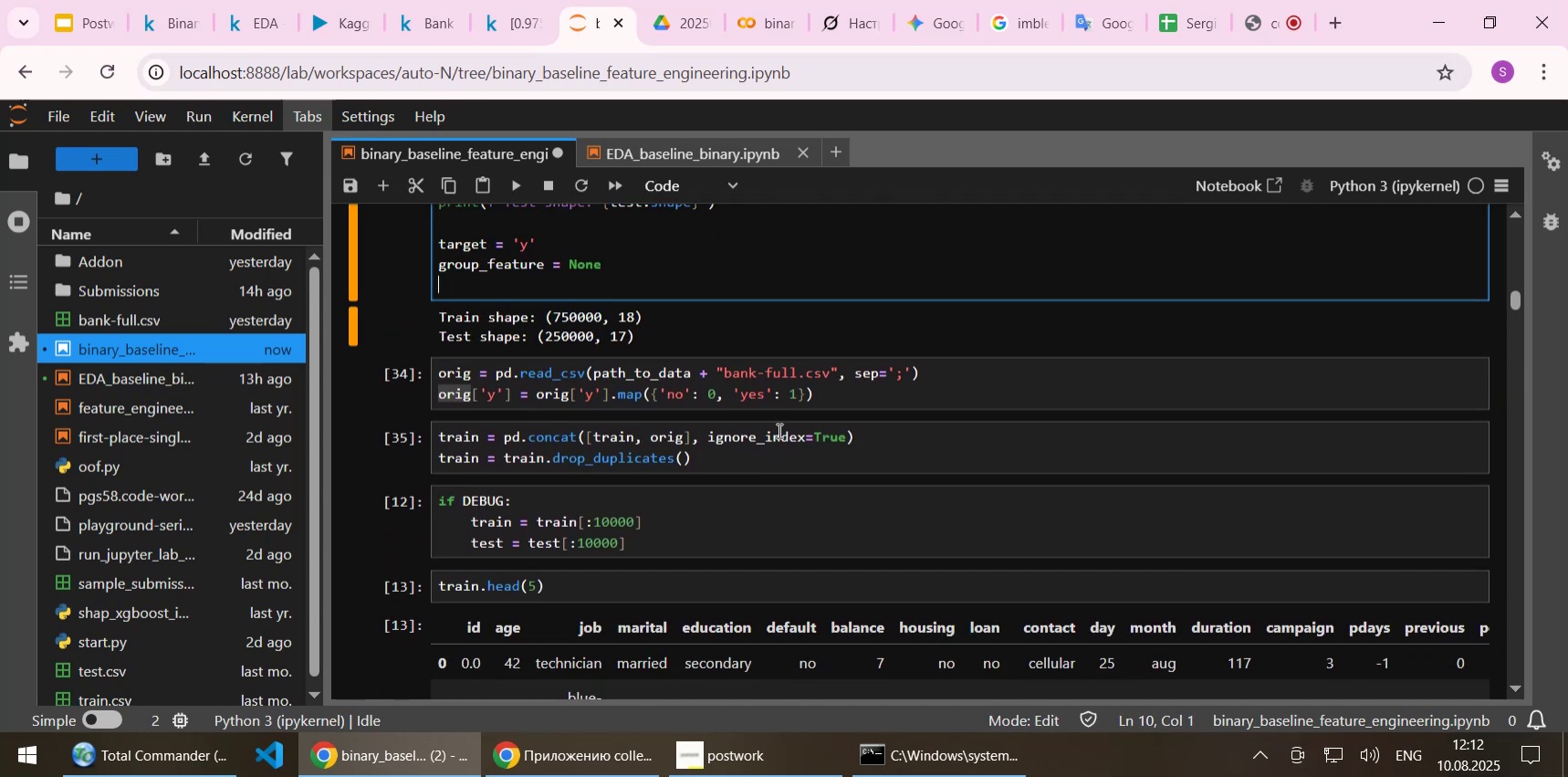 
key(Shift+Enter)
 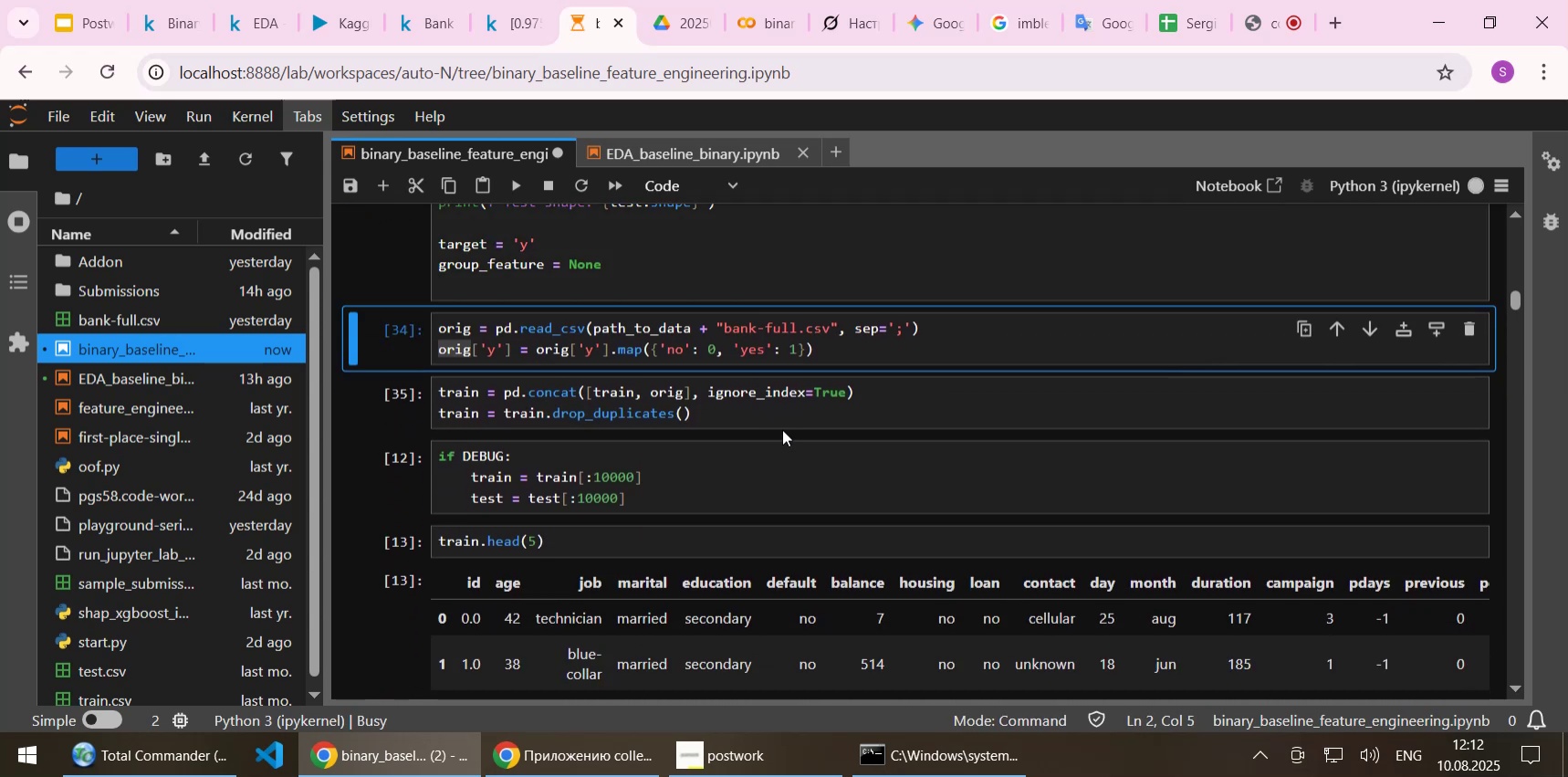 
scroll: coordinate [661, 501], scroll_direction: down, amount: 2.0
 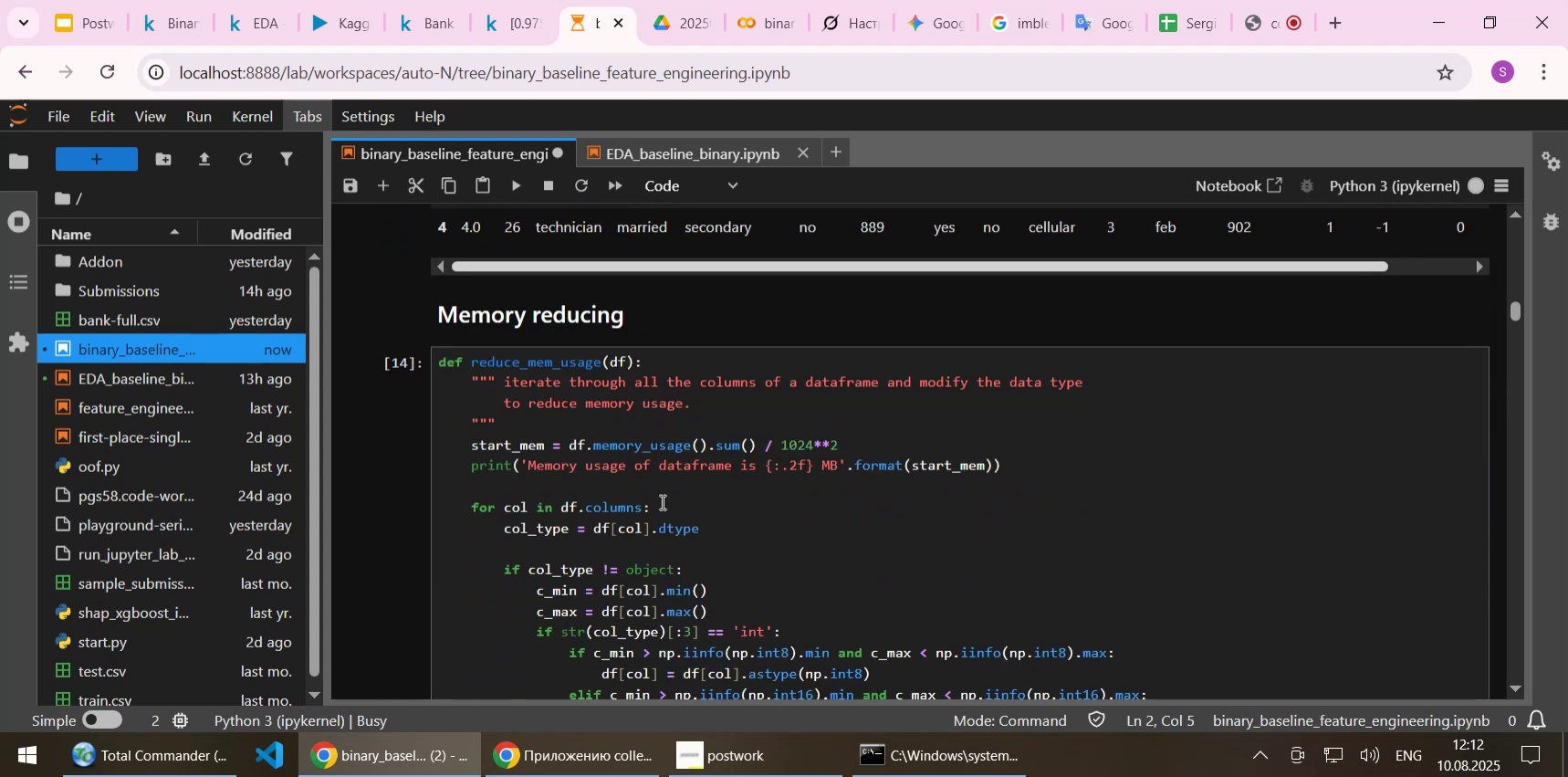 
scroll: coordinate [661, 501], scroll_direction: up, amount: 4.0
 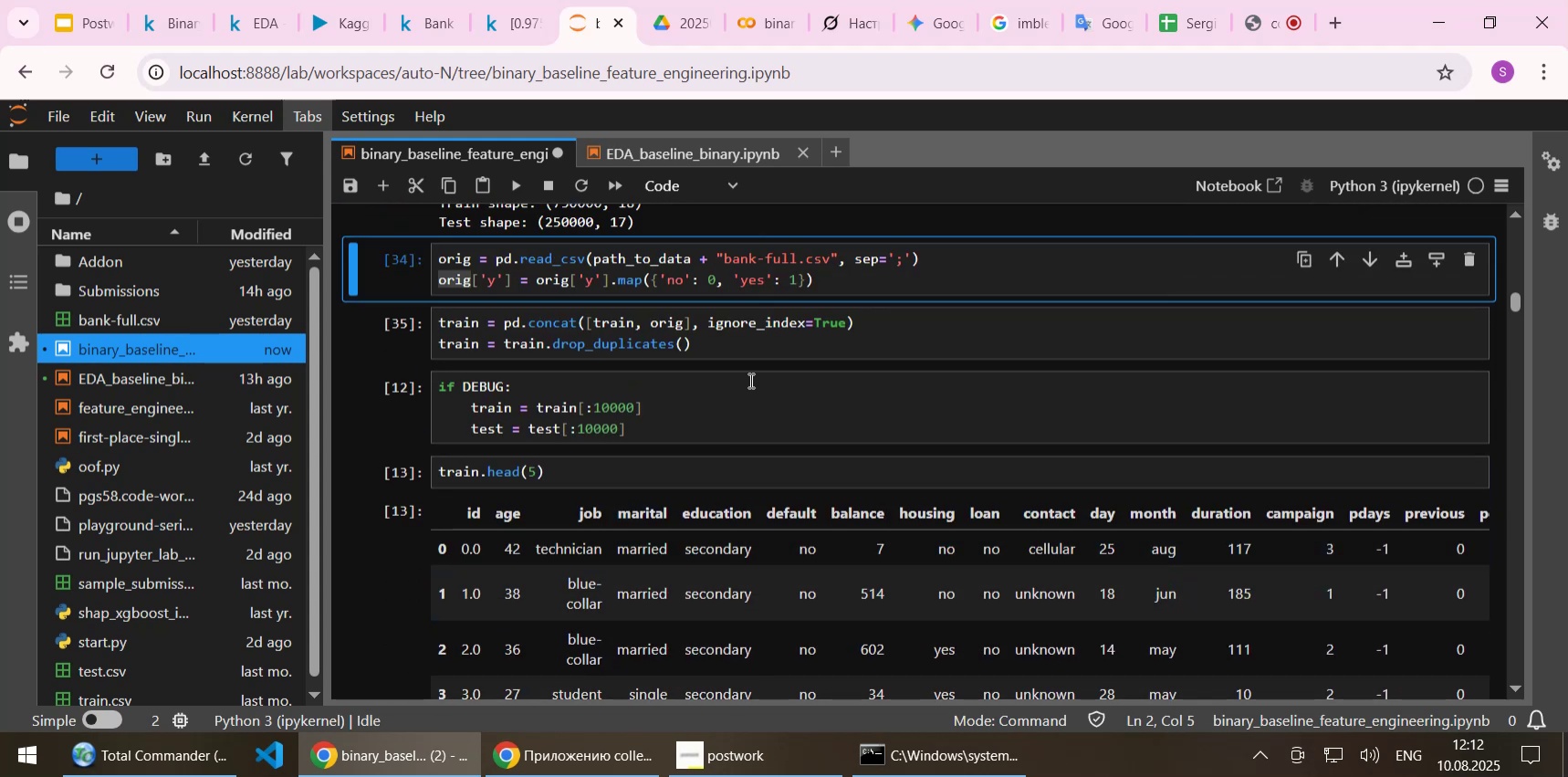 
left_click([732, 414])
 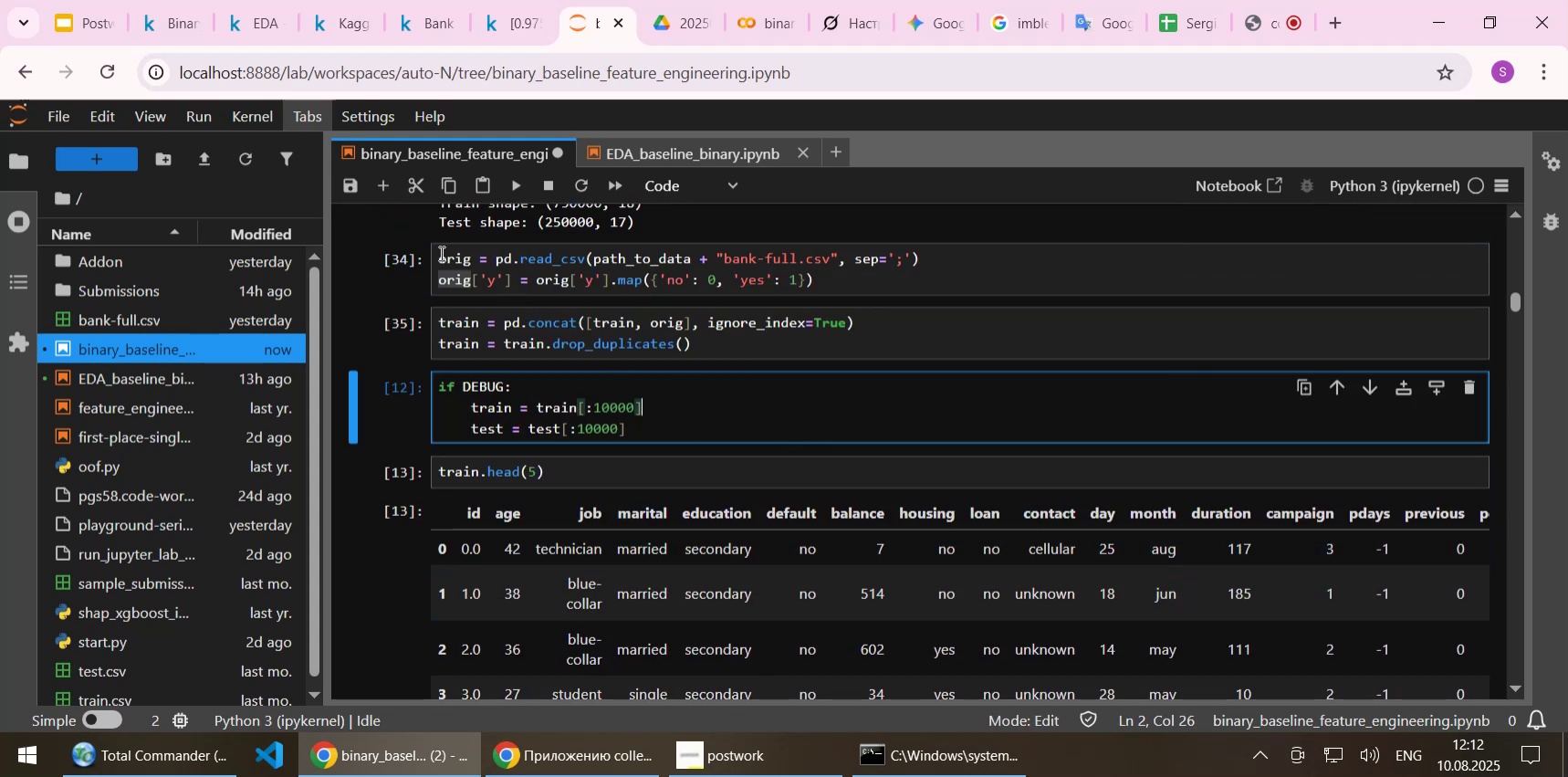 
left_click([377, 185])
 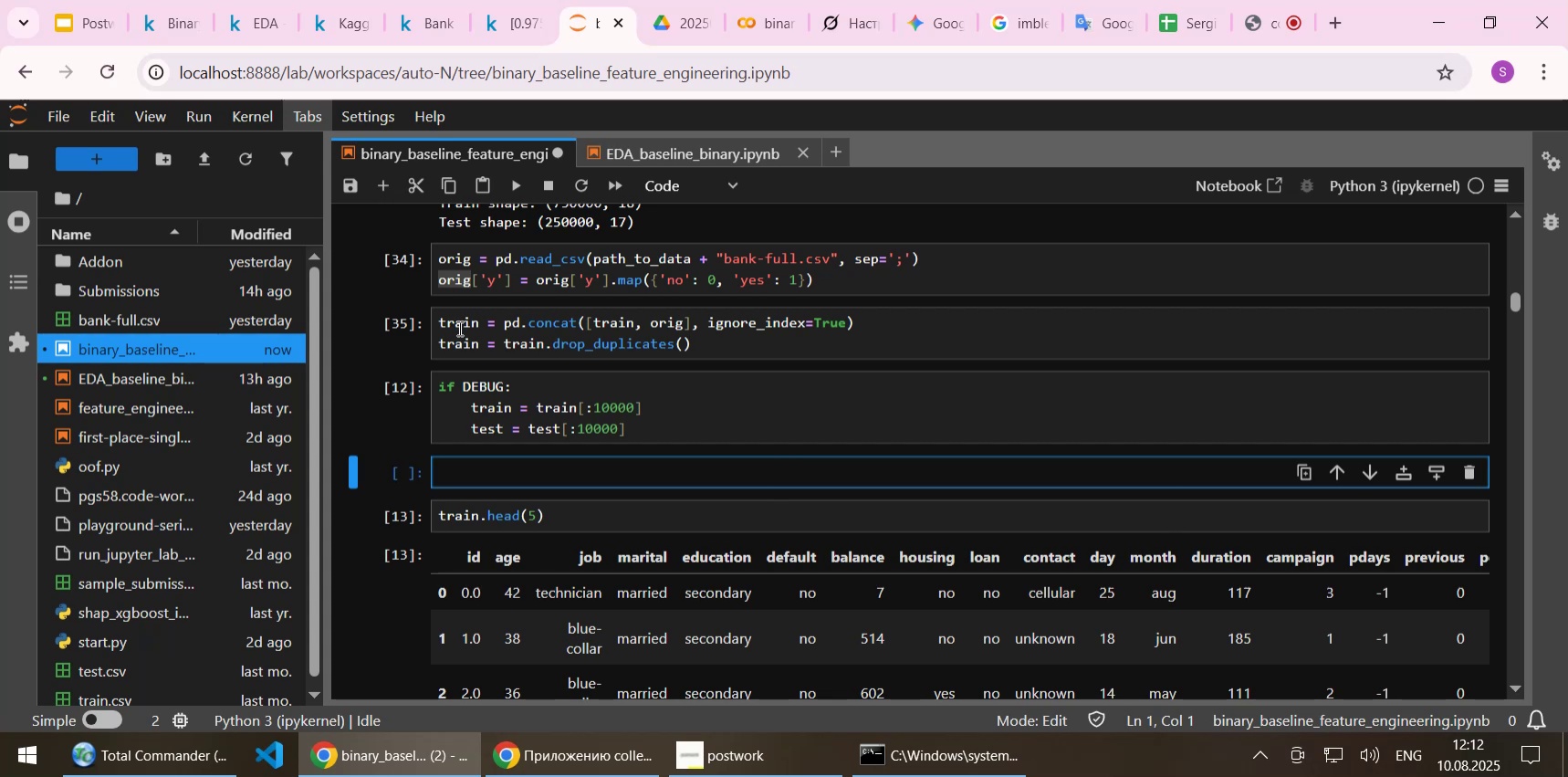 
double_click([458, 328])
 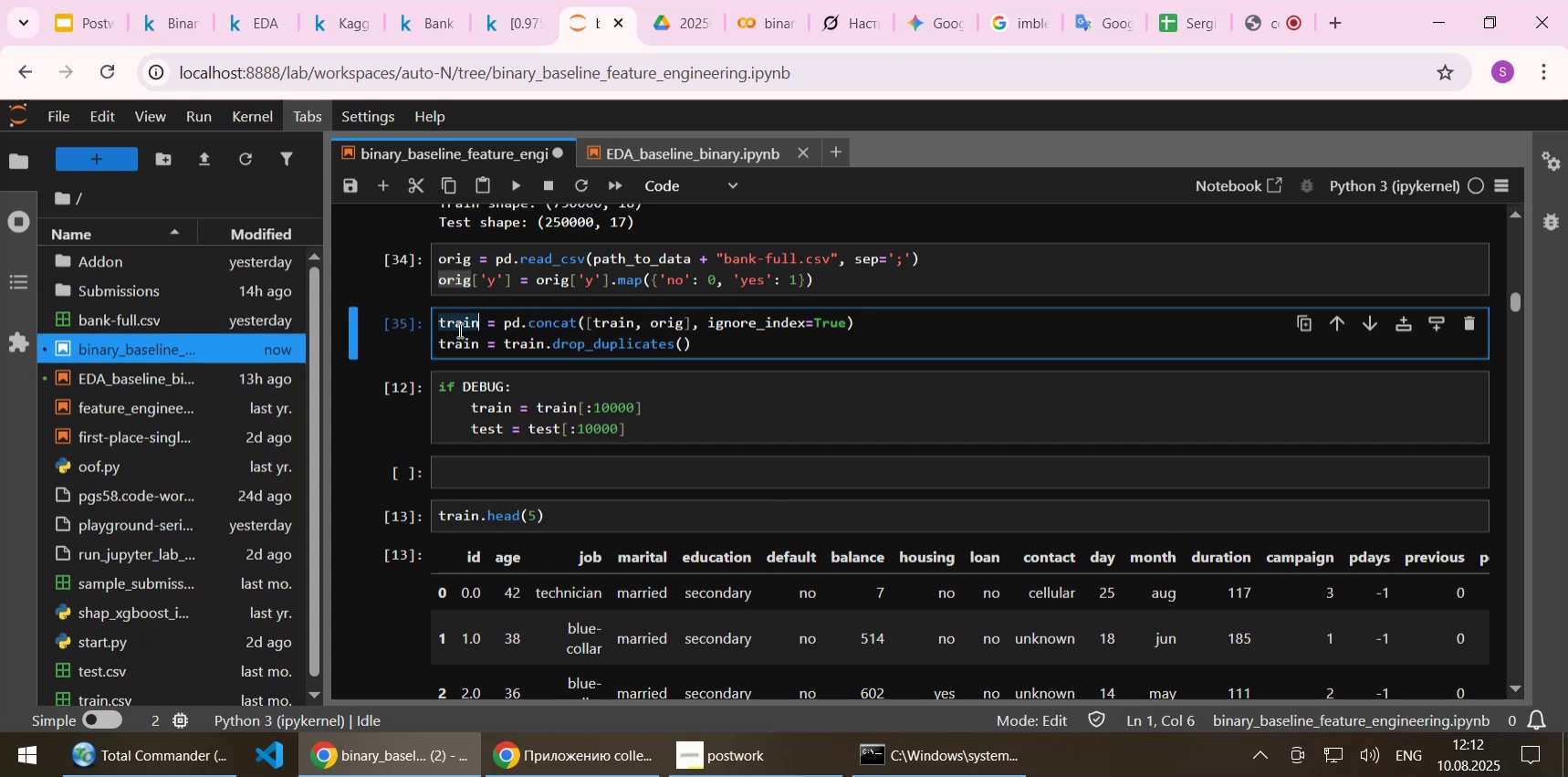 
key(Control+C)
 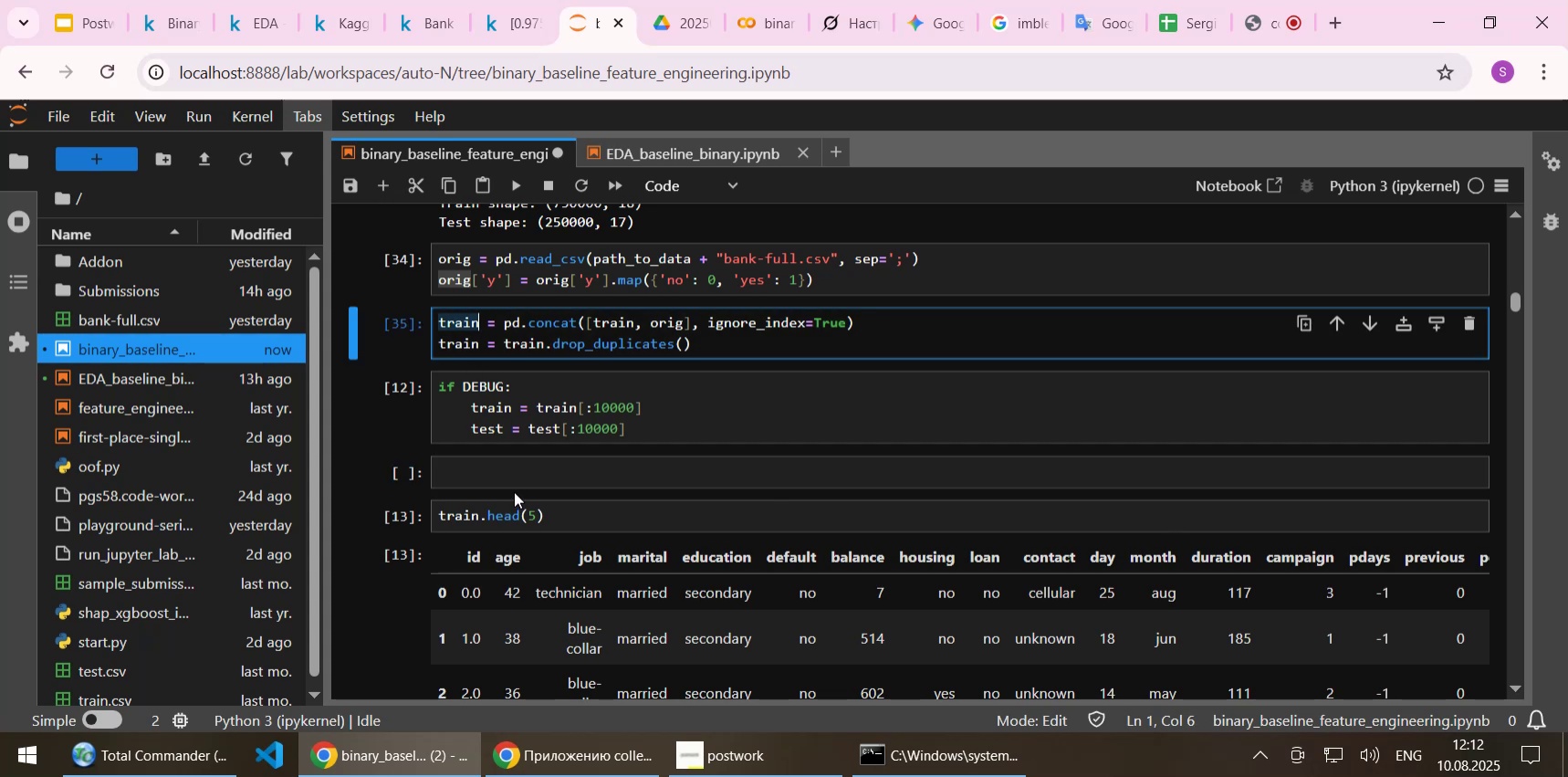 
left_click([514, 491])
 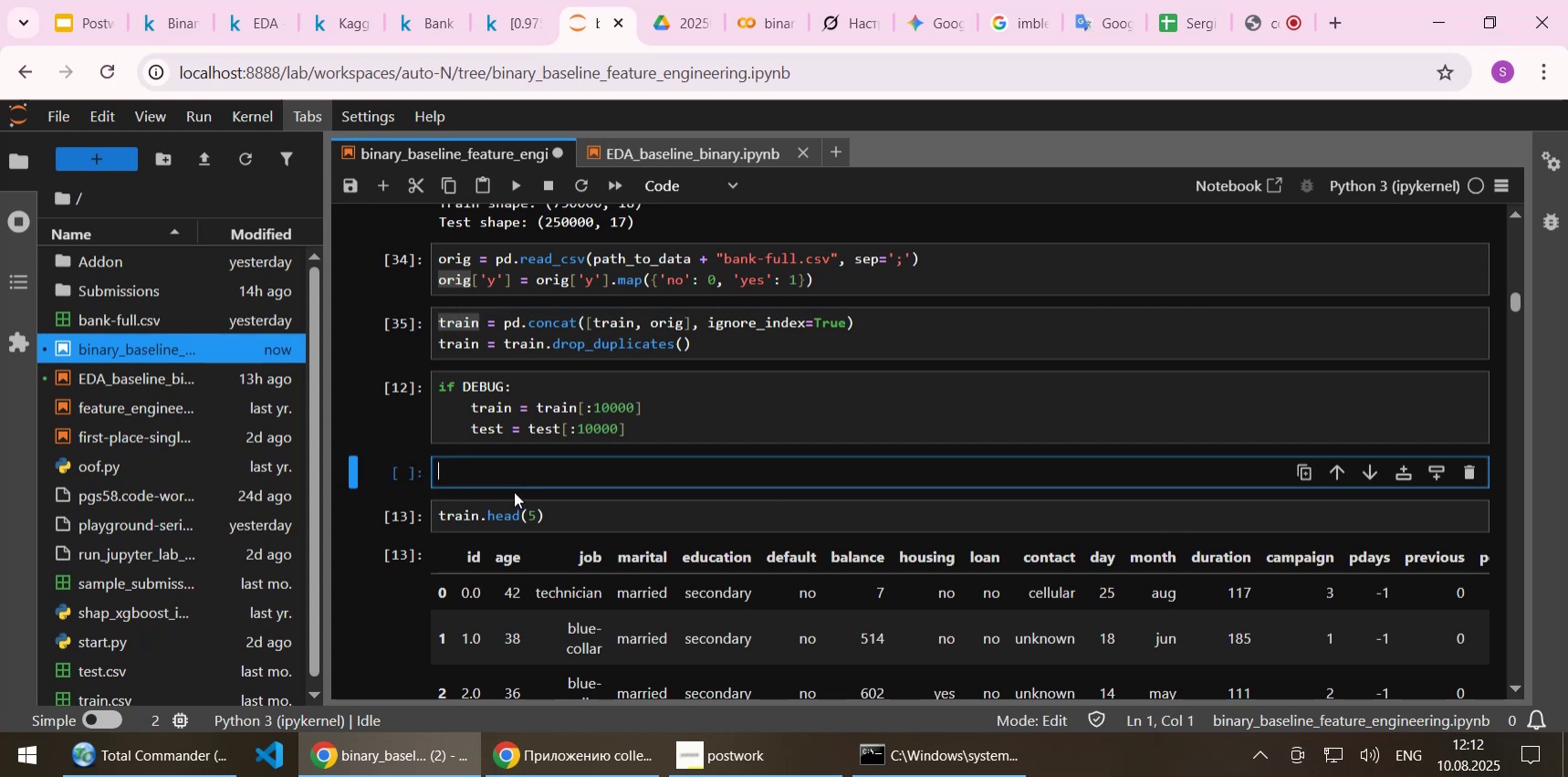 
key(Control+ControlLeft)
 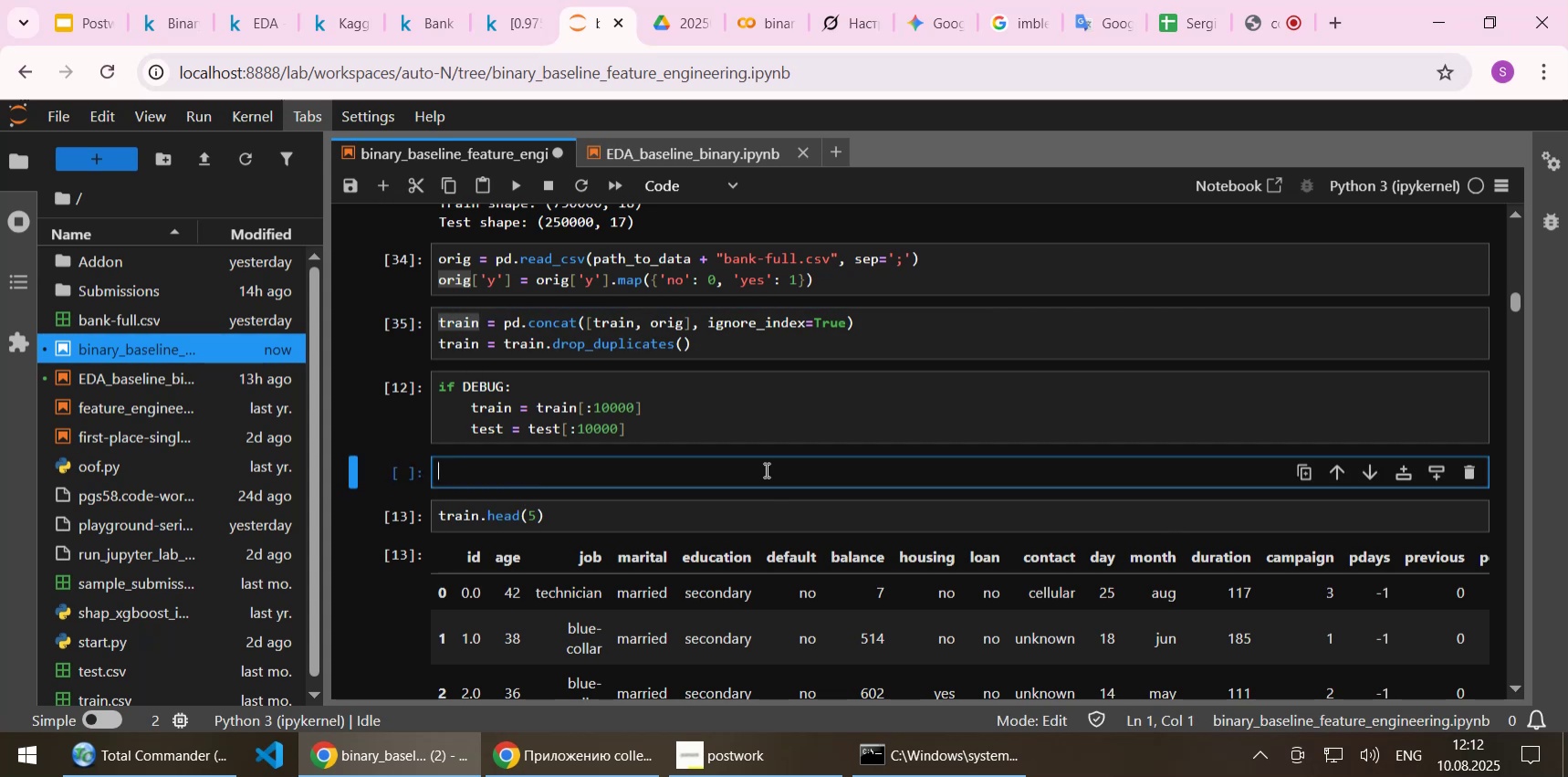 
key(Control+V)
 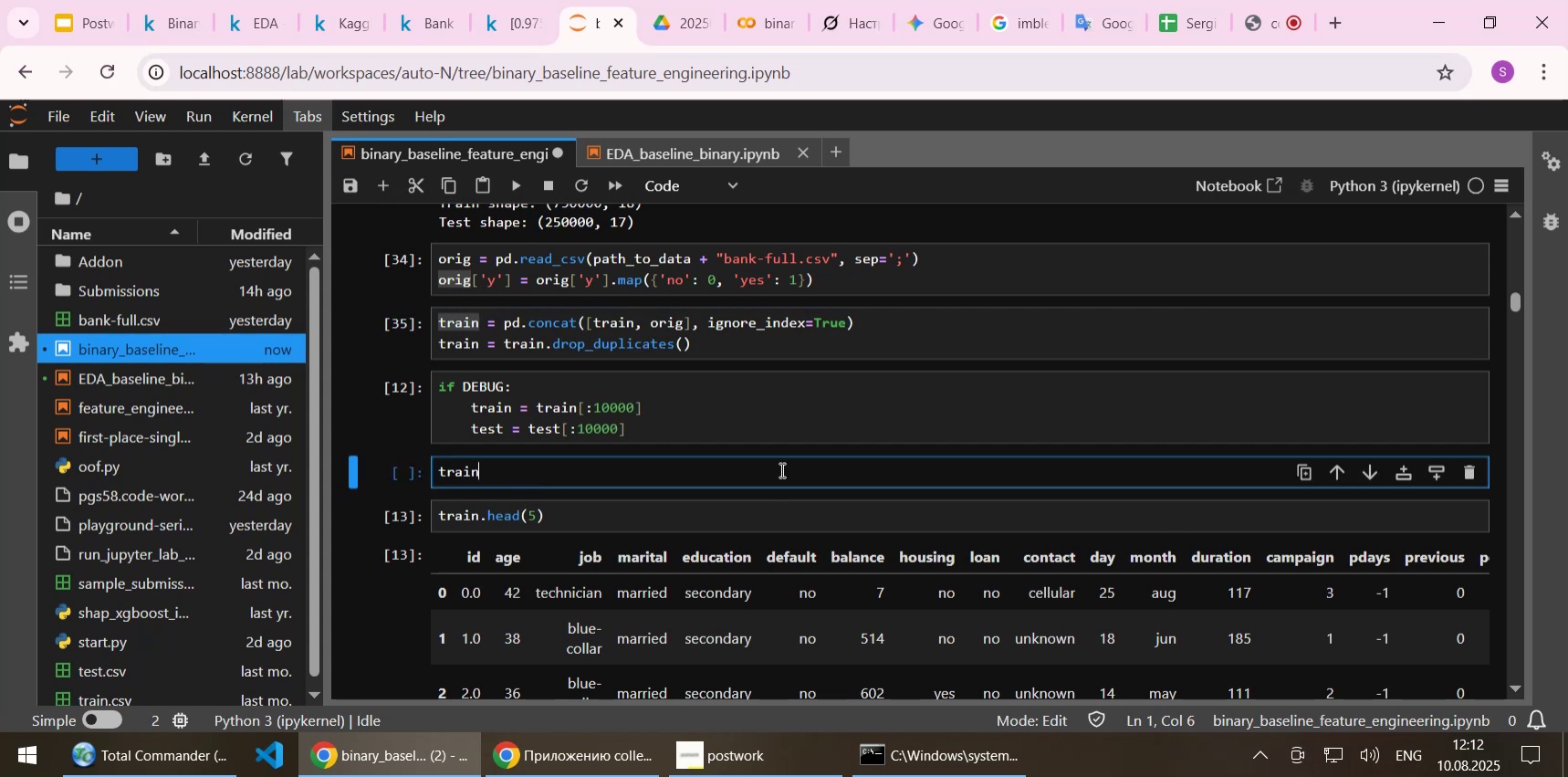 
key(Period)
 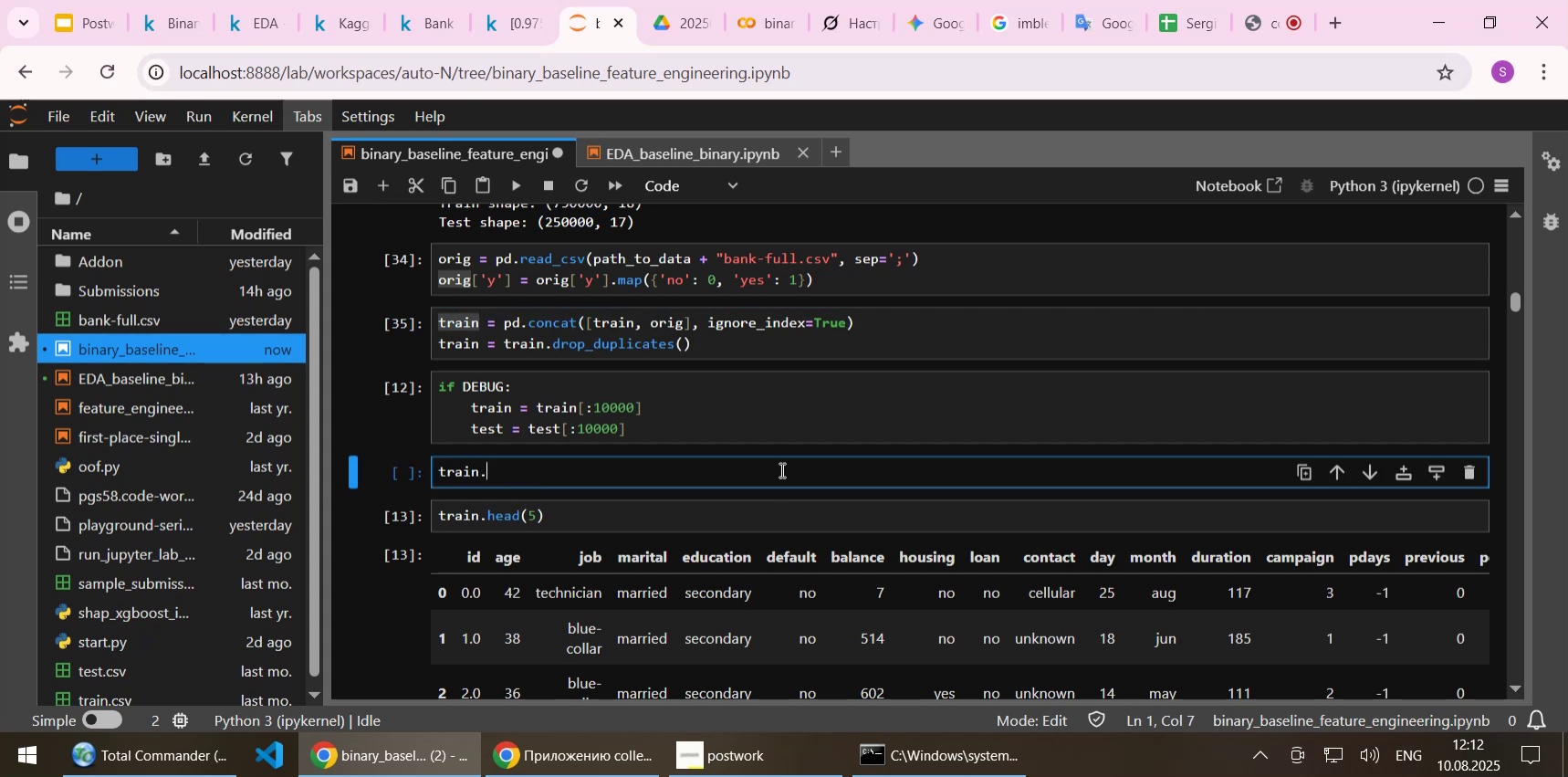 
left_click([1343, 20])
 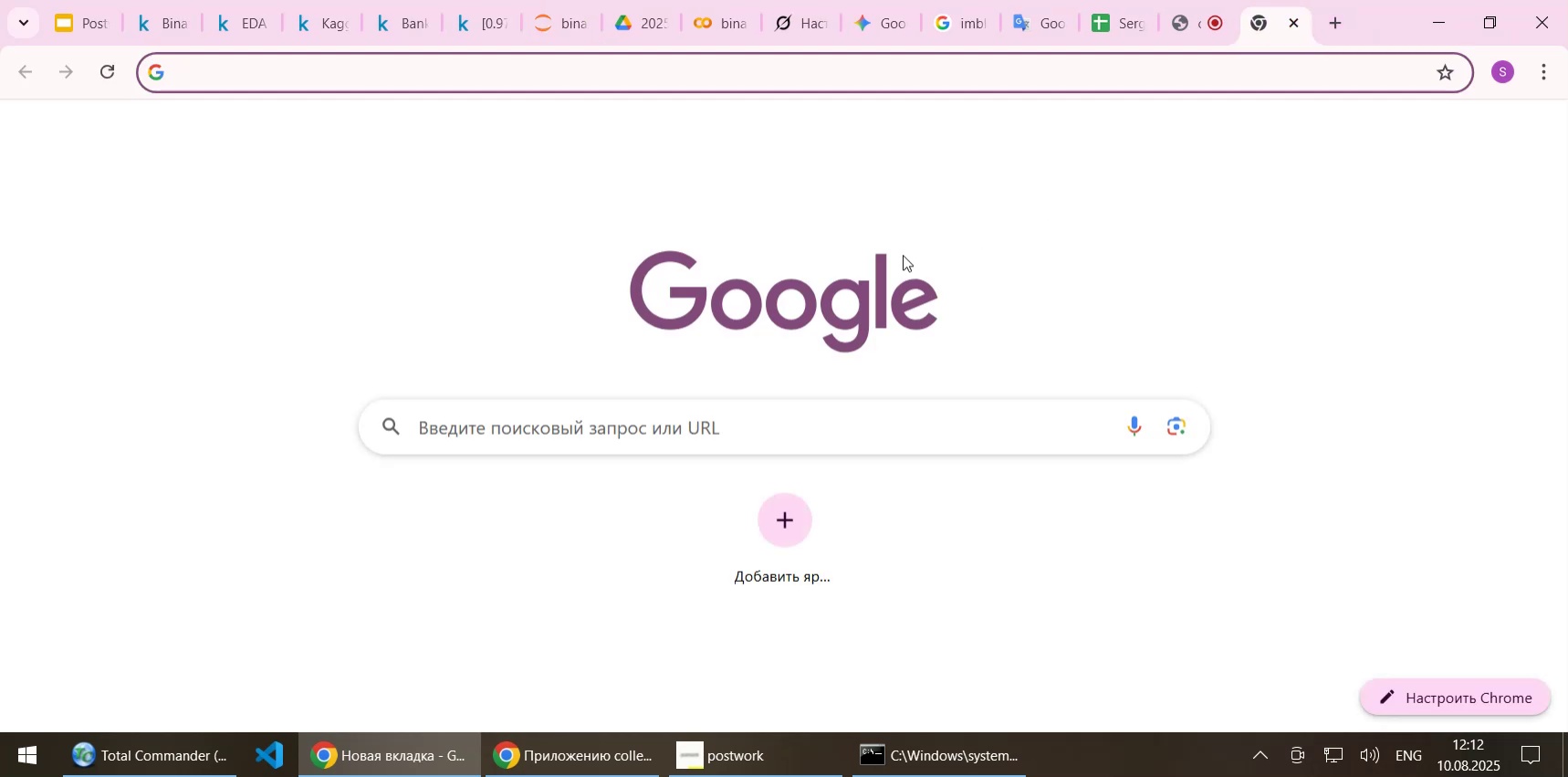 
type(pandas drop co)
 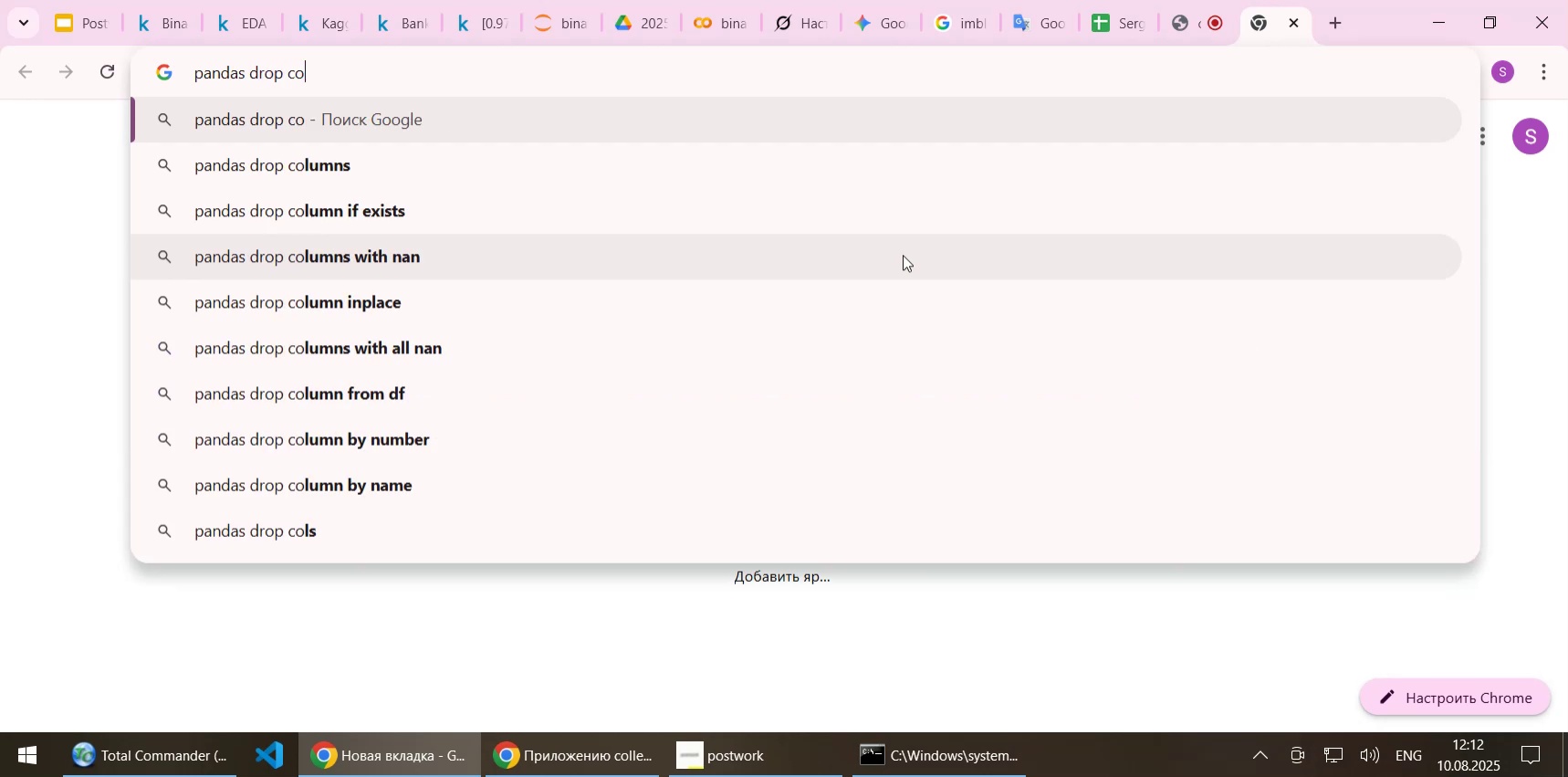 
key(ArrowDown)
 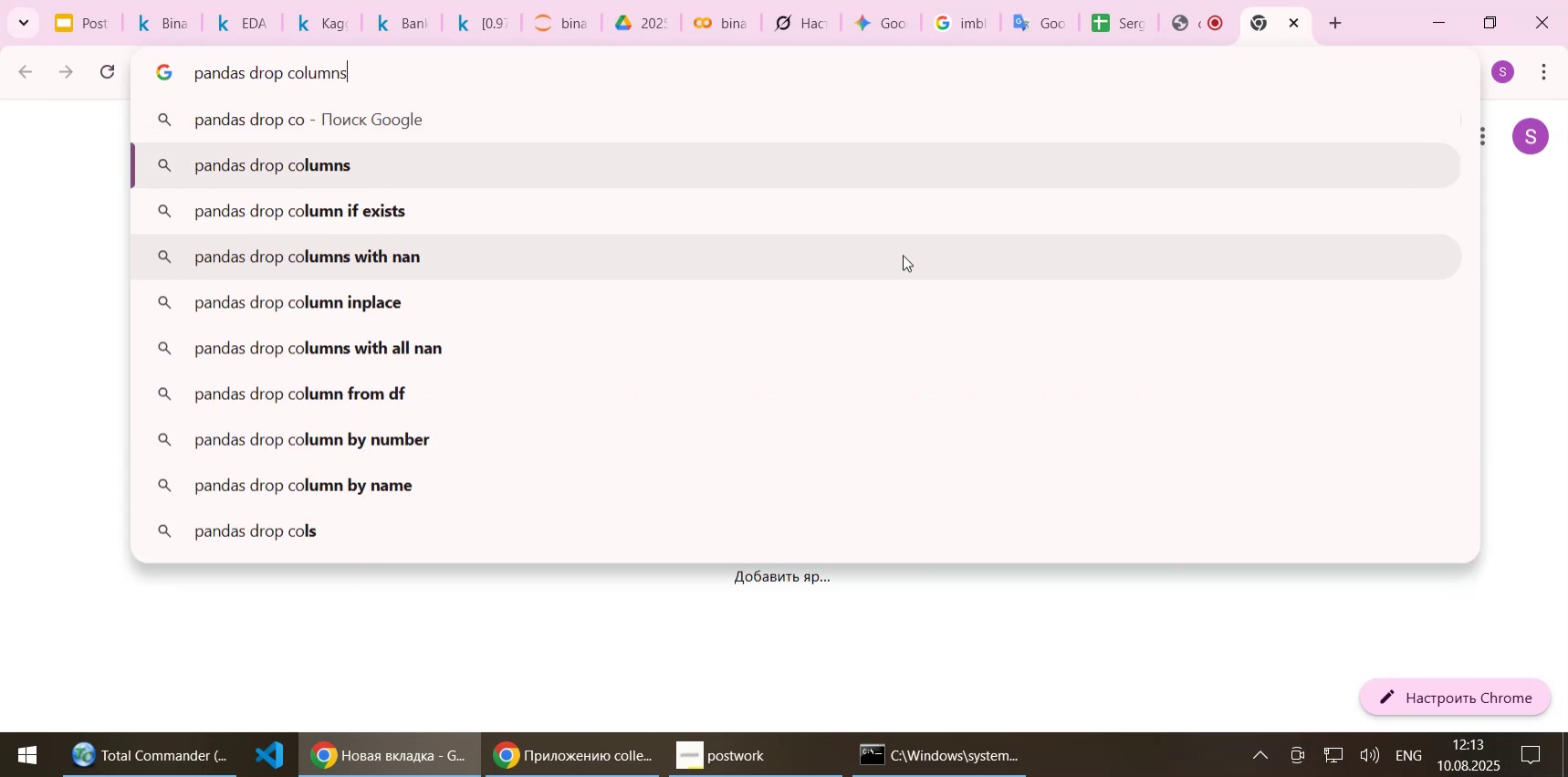 
key(Enter)
 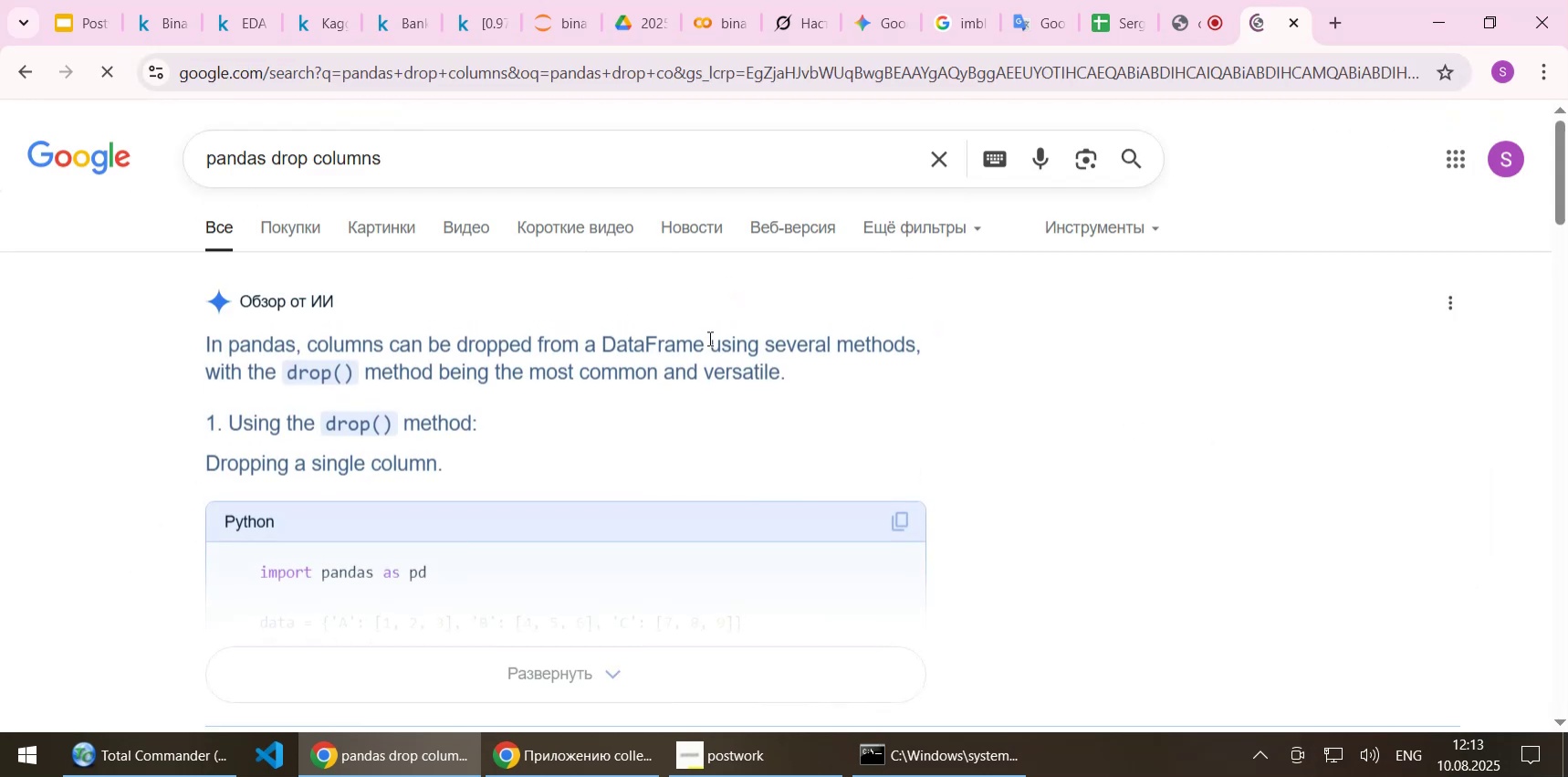 
scroll: coordinate [606, 386], scroll_direction: down, amount: 1.0
 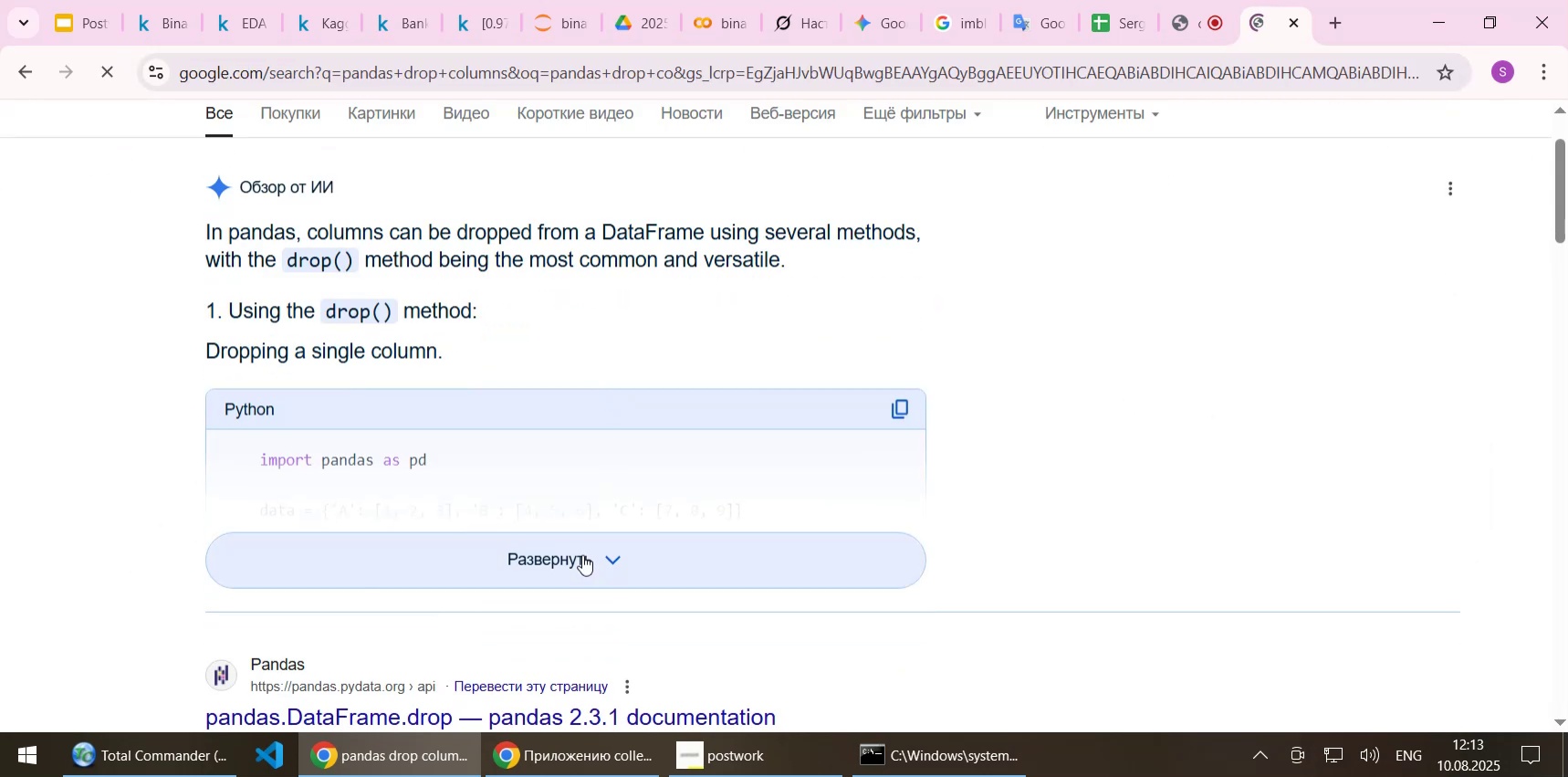 
left_click([579, 571])
 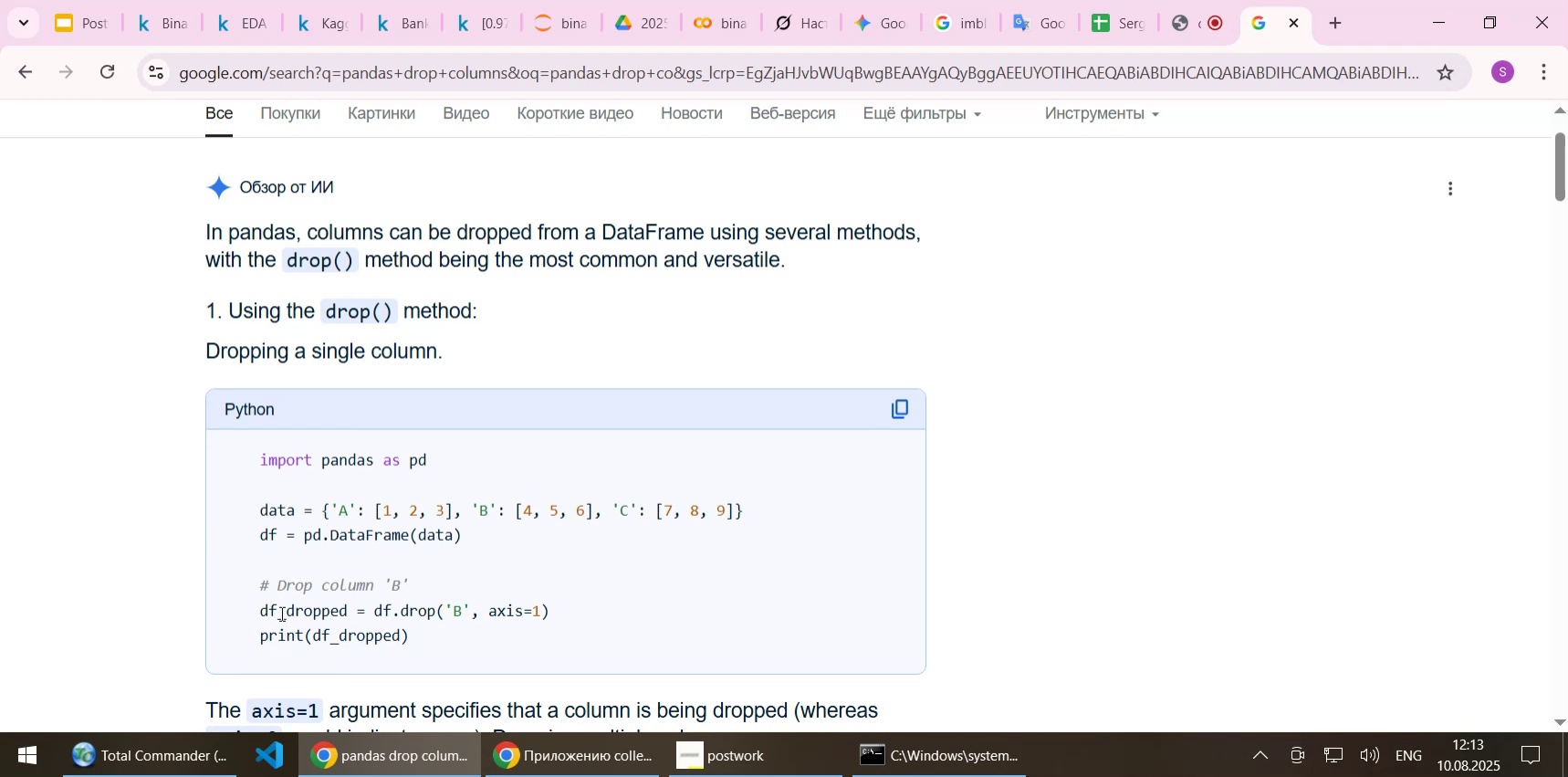 
left_click_drag(start_coordinate=[262, 608], to_coordinate=[552, 607])
 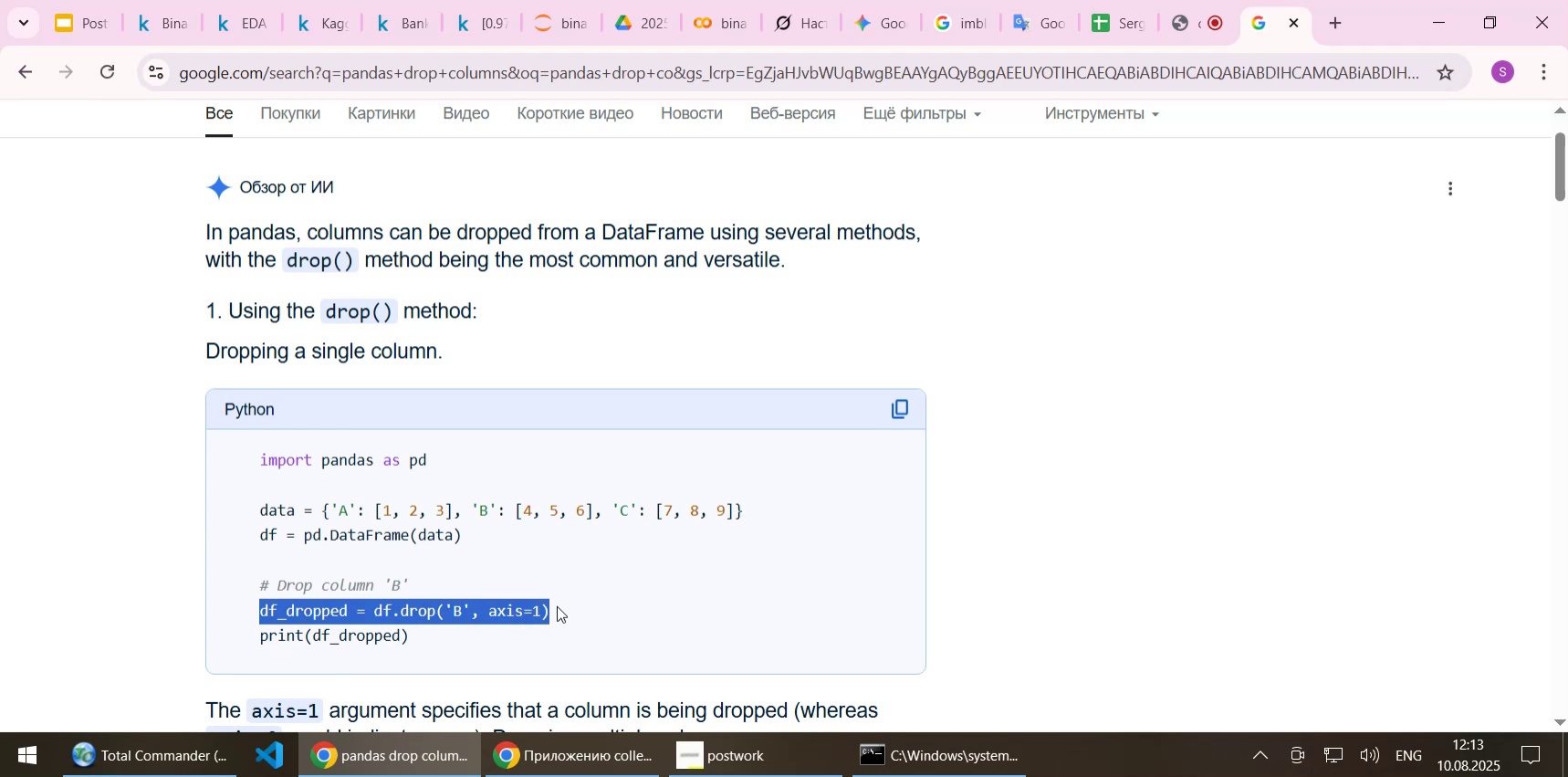 
key(Control+C)
 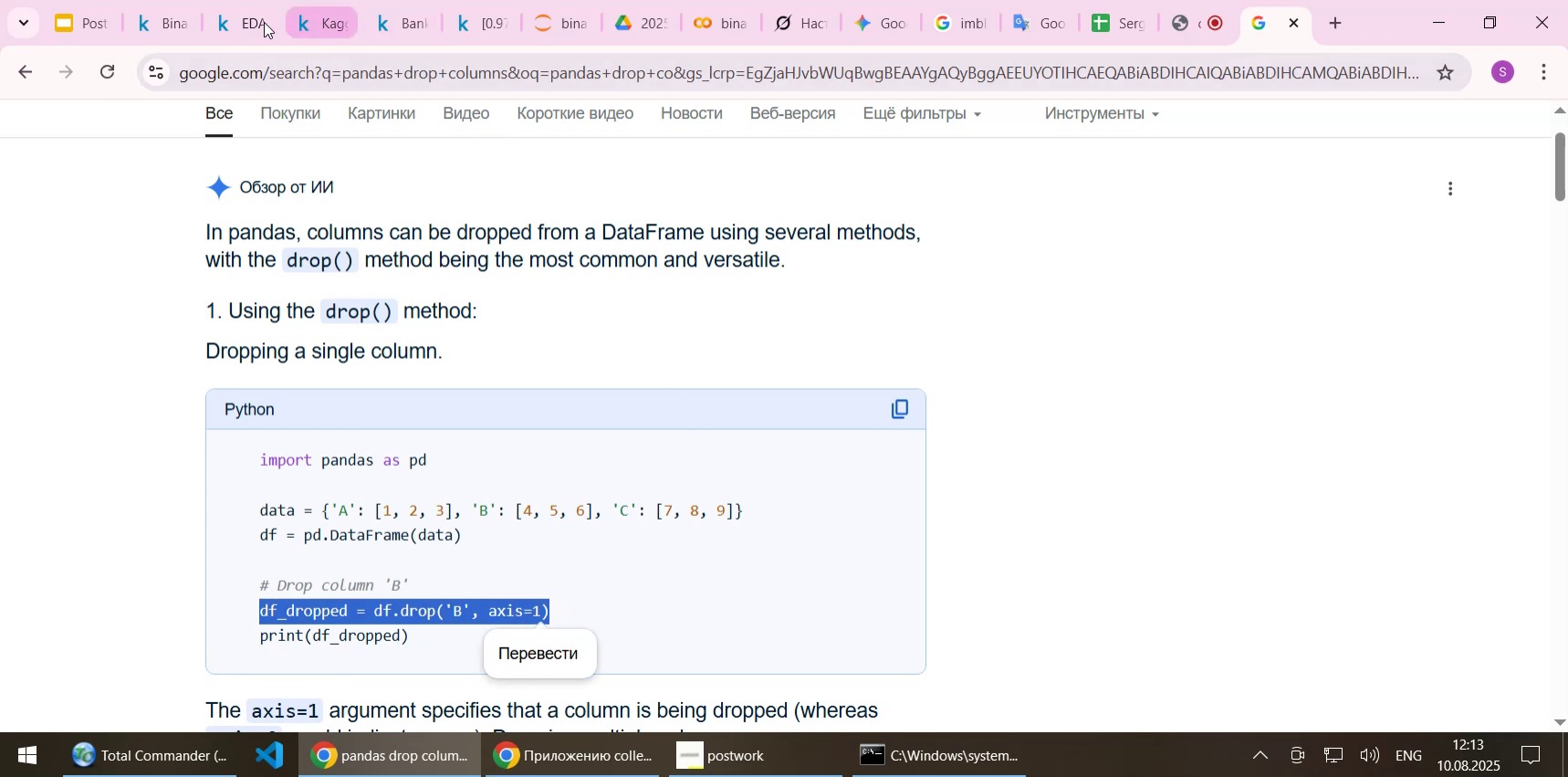 
left_click([314, 34])
 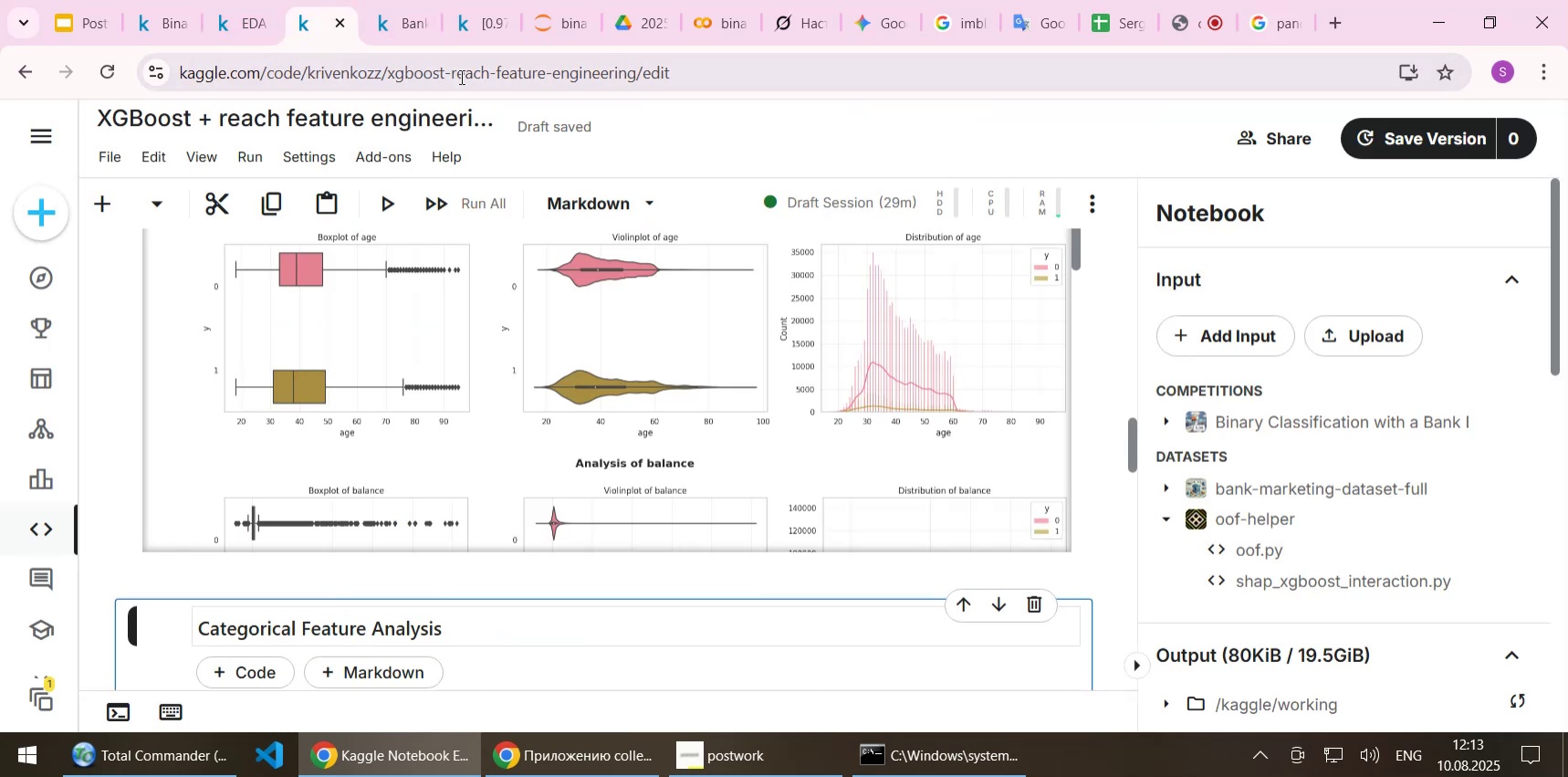 
left_click([545, 26])
 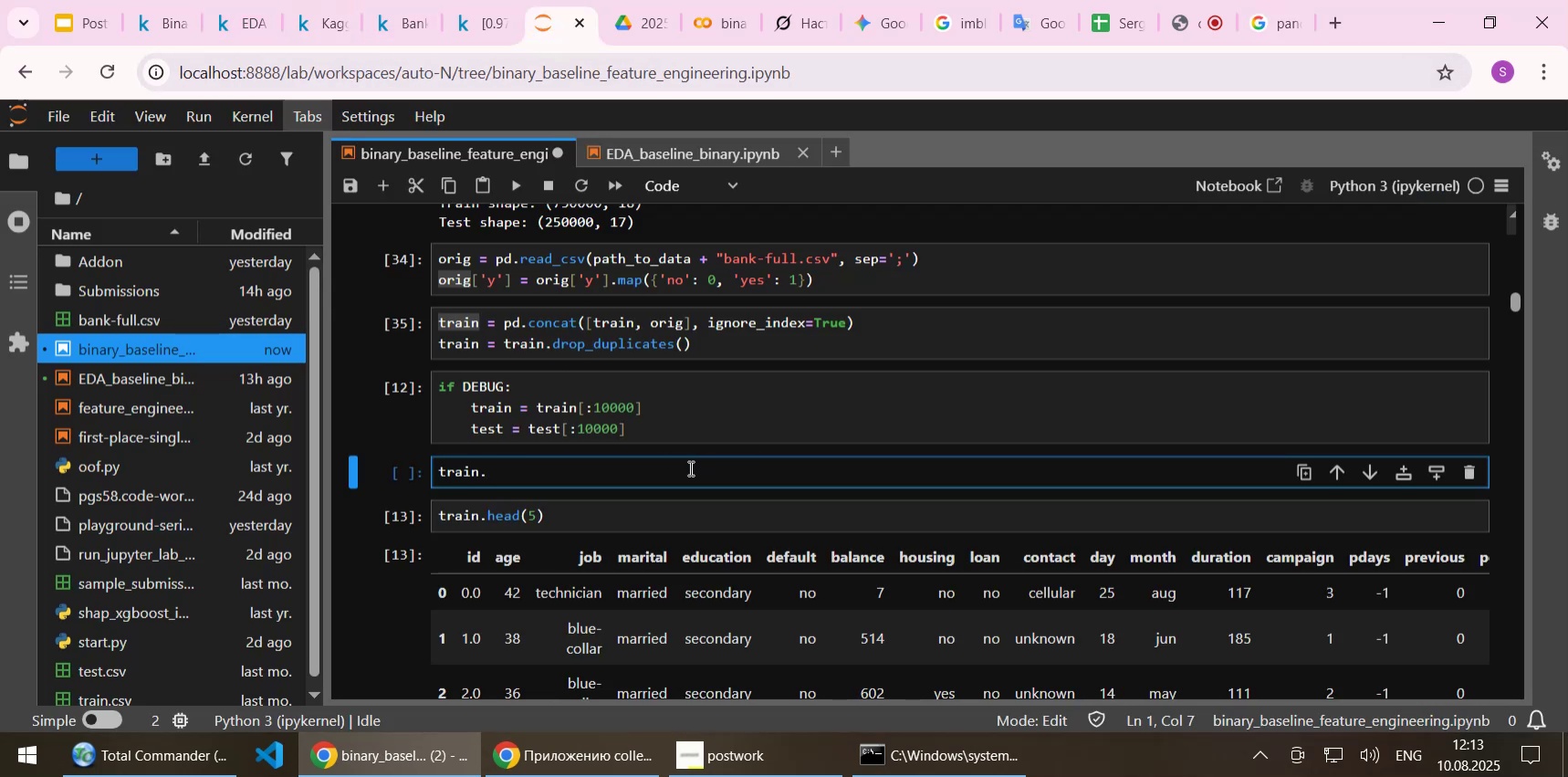 
key(Shift+ShiftLeft)
 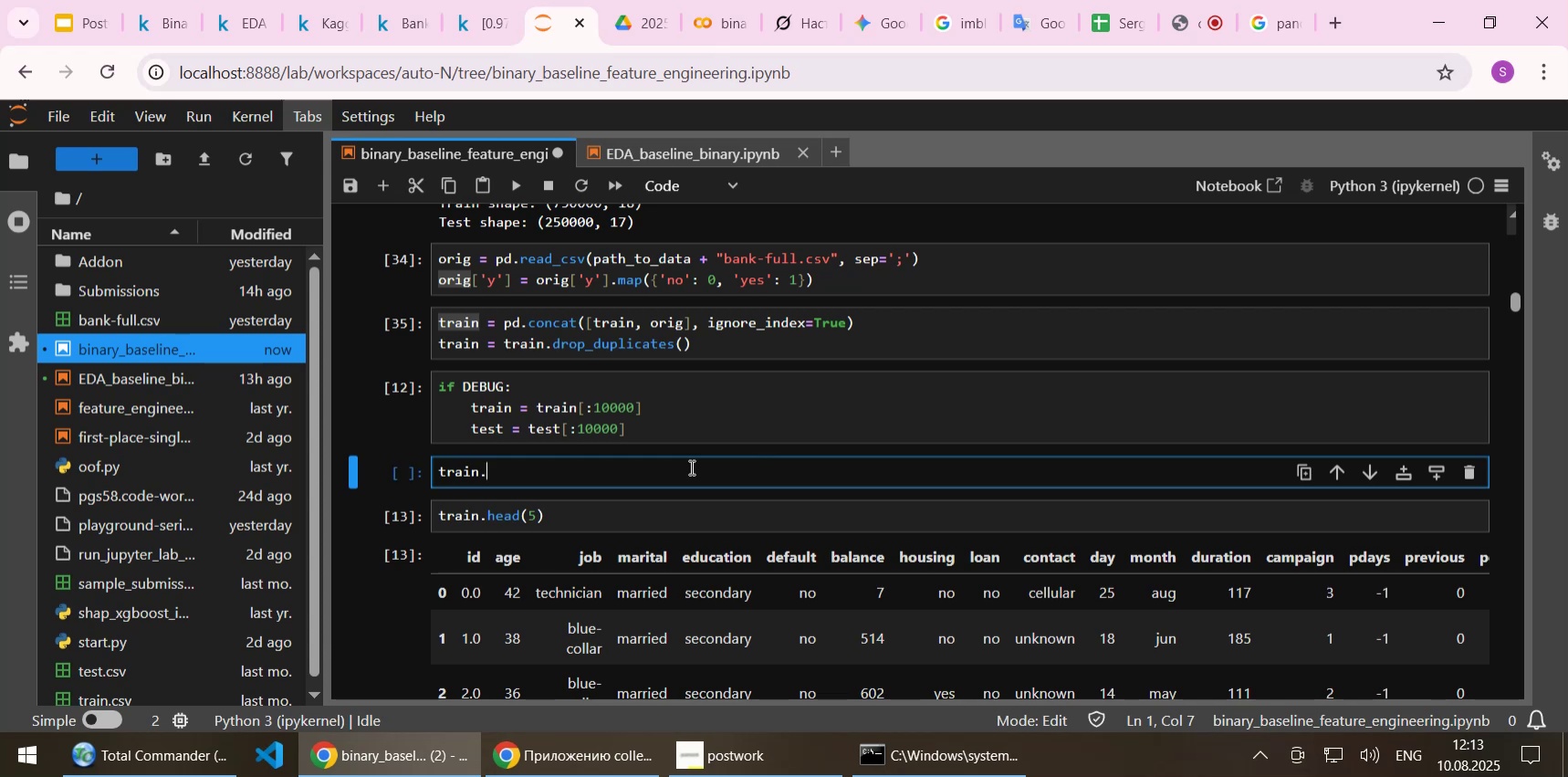 
key(Shift+Home)
 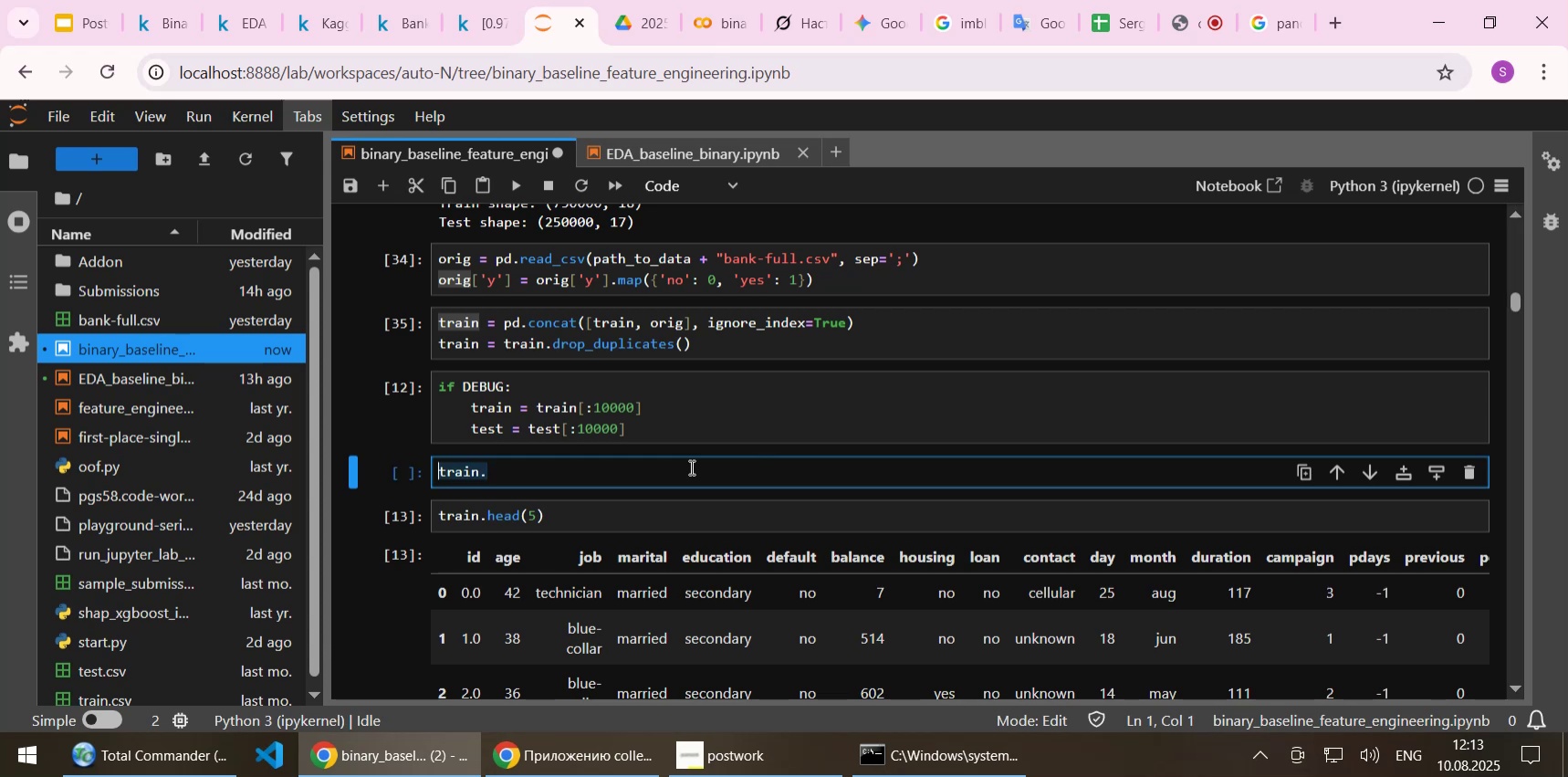 
key(Control+ControlLeft)
 